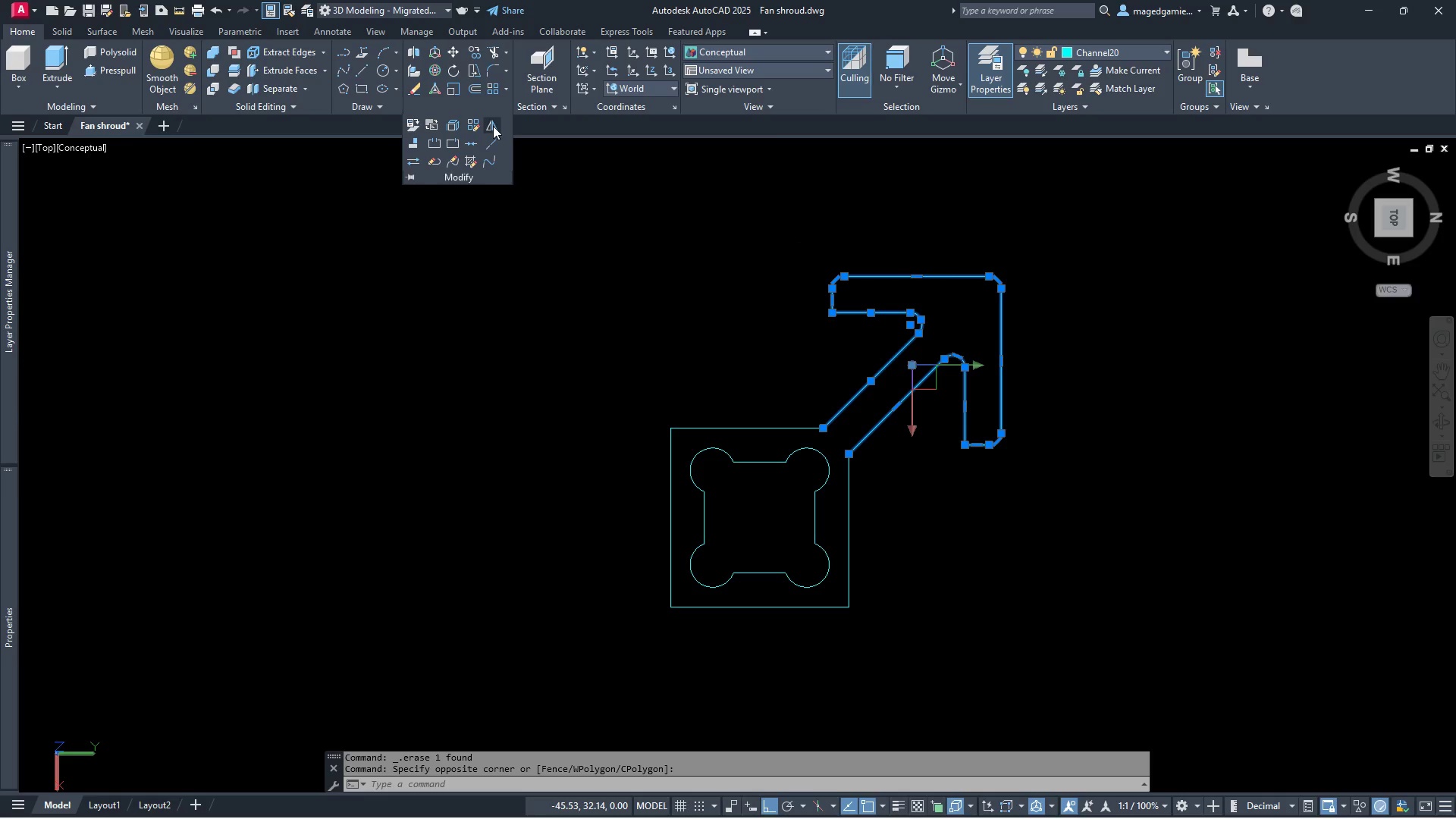 
left_click([493, 126])
 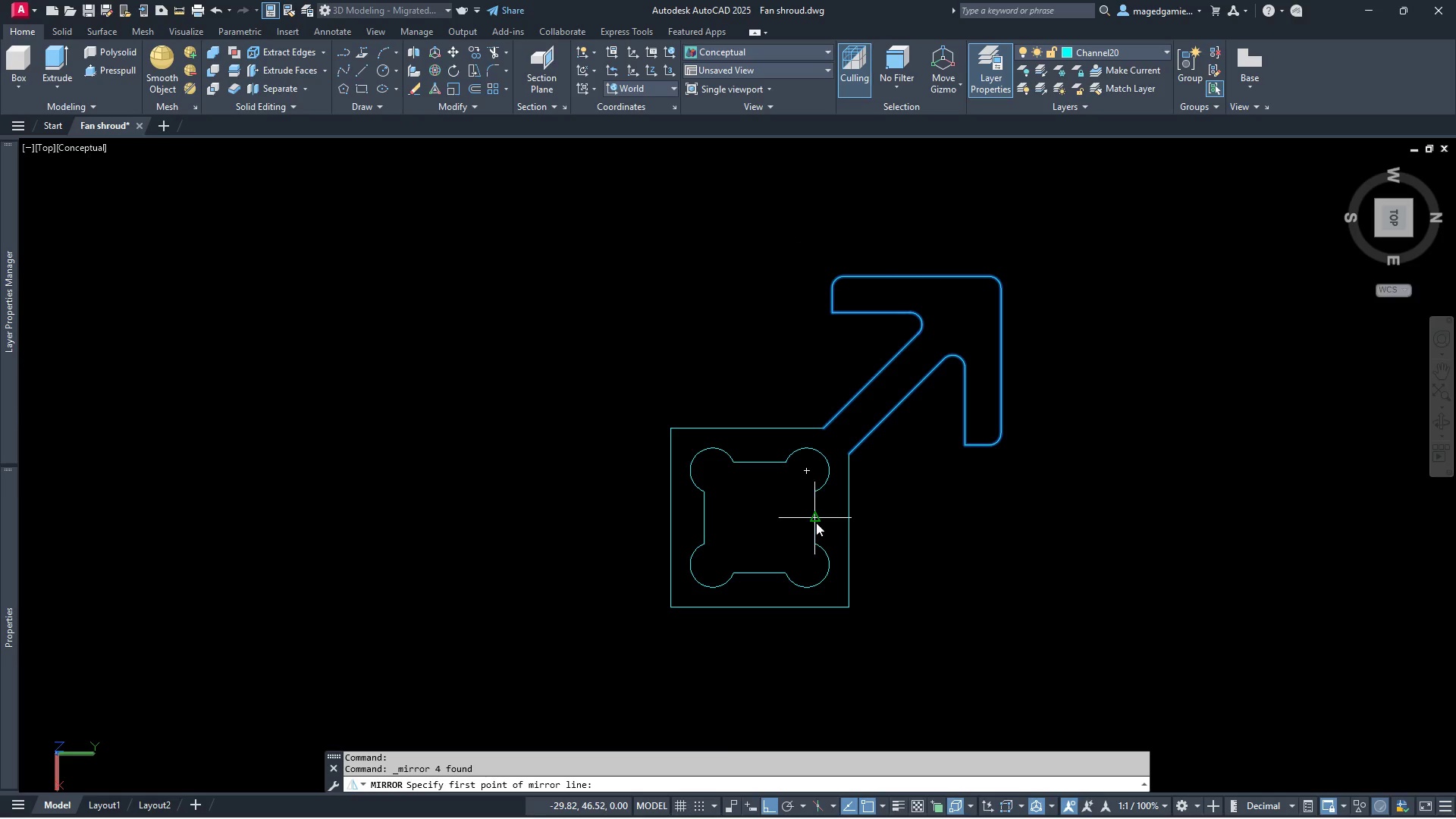 
left_click([816, 522])
 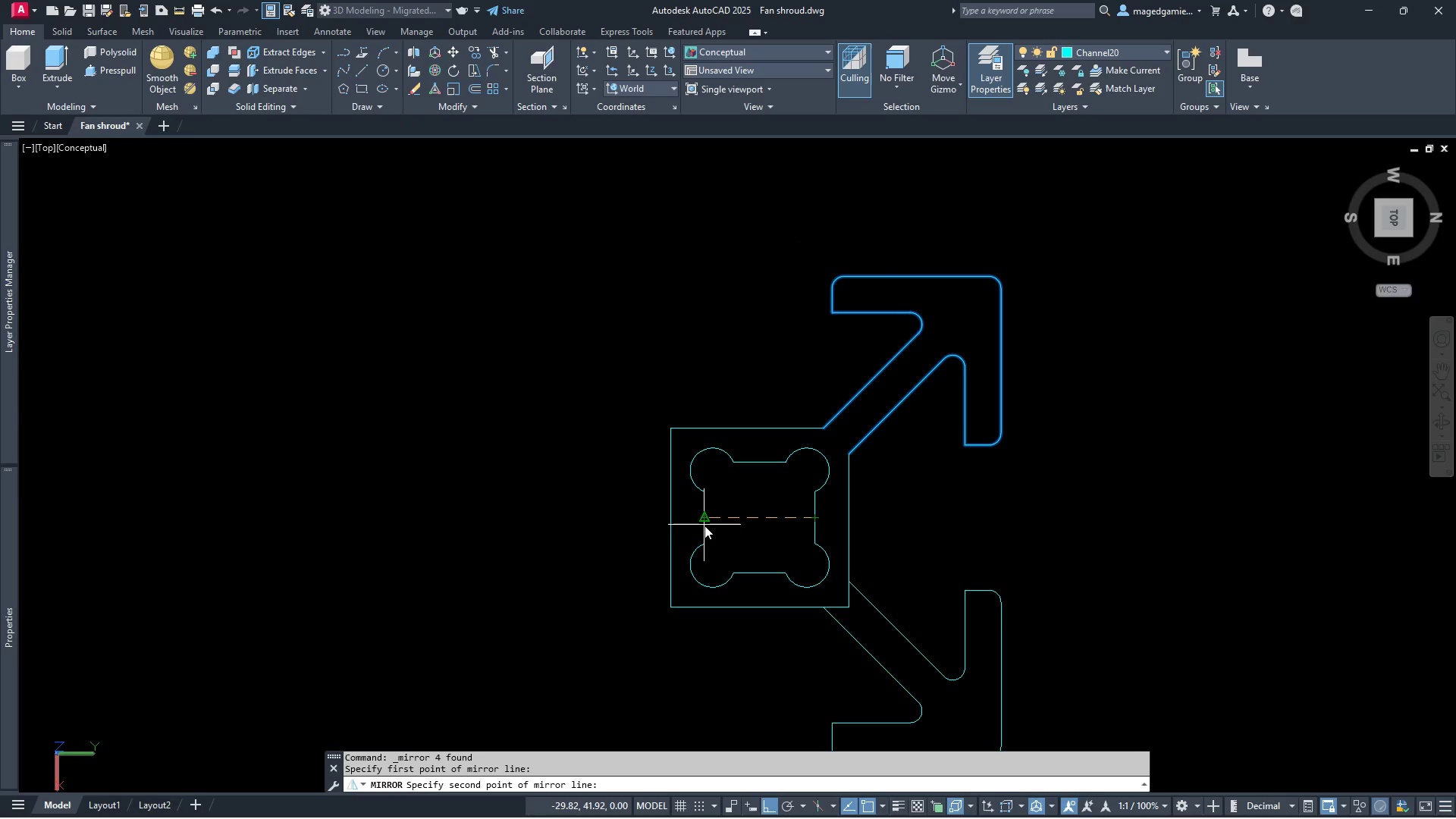 
left_click([704, 526])
 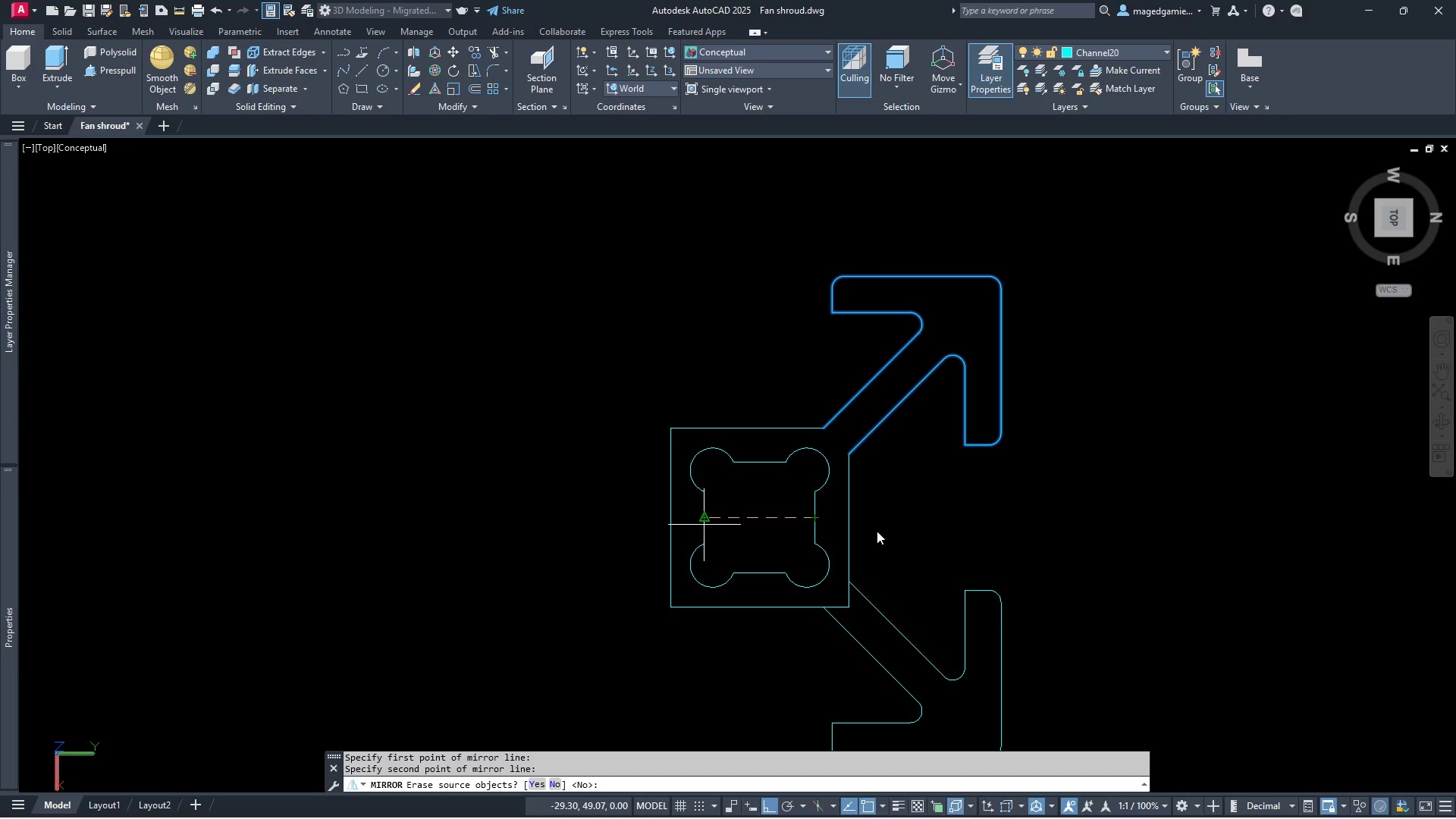 
right_click([877, 531])
 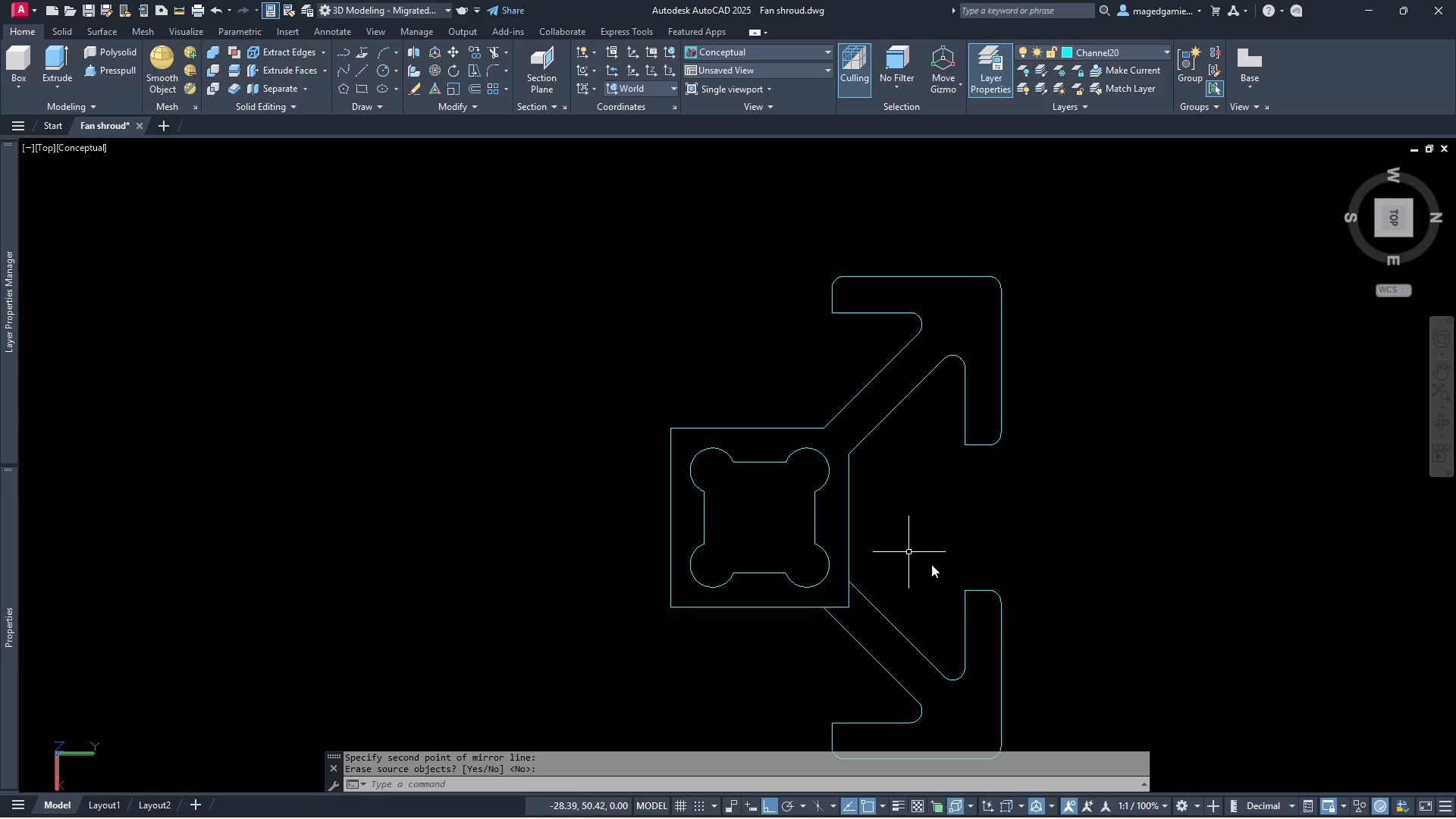 
scroll: coordinate [1024, 405], scroll_direction: down, amount: 3.0
 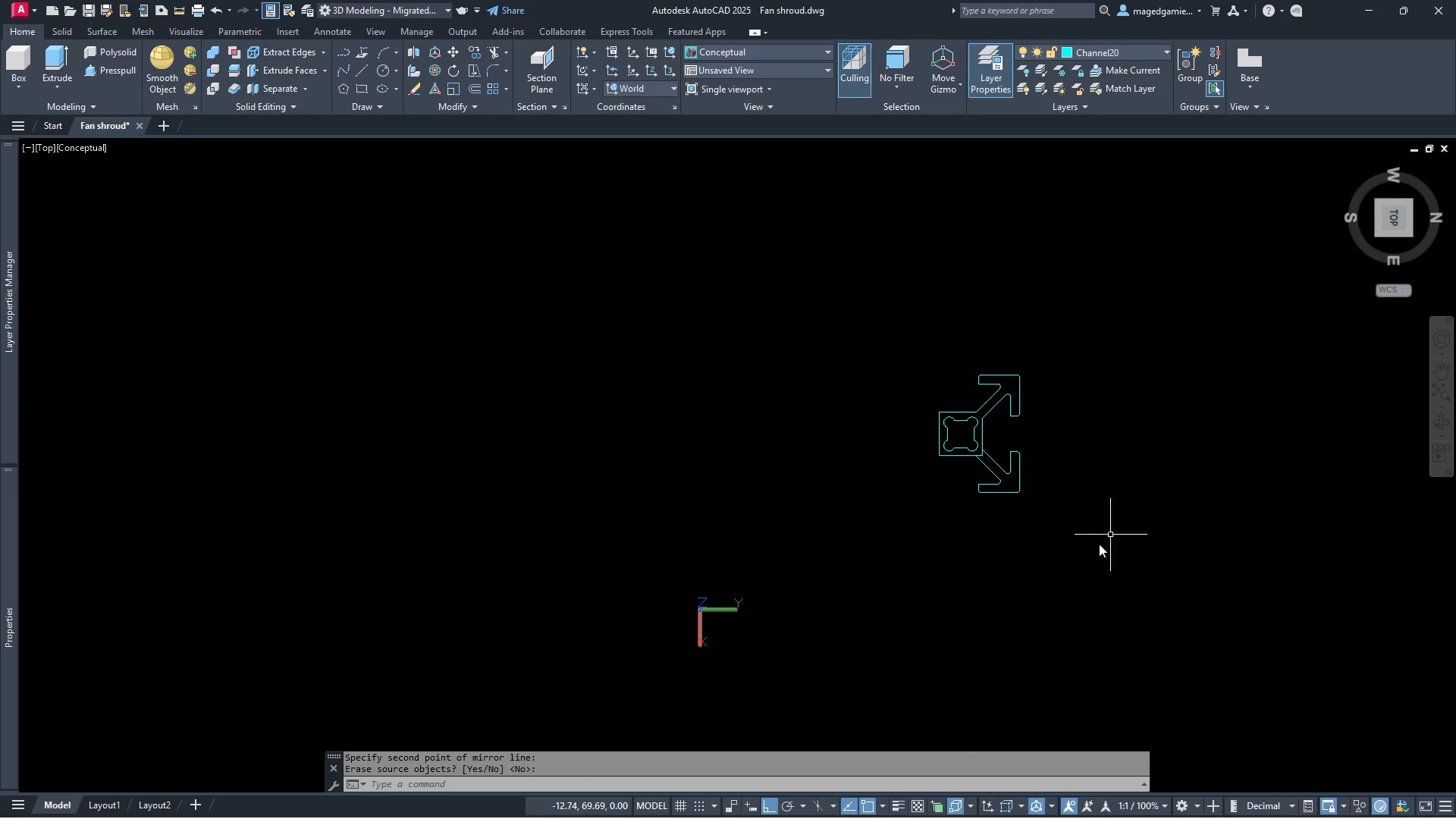 
left_click_drag(start_coordinate=[1072, 546], to_coordinate=[1070, 541])
 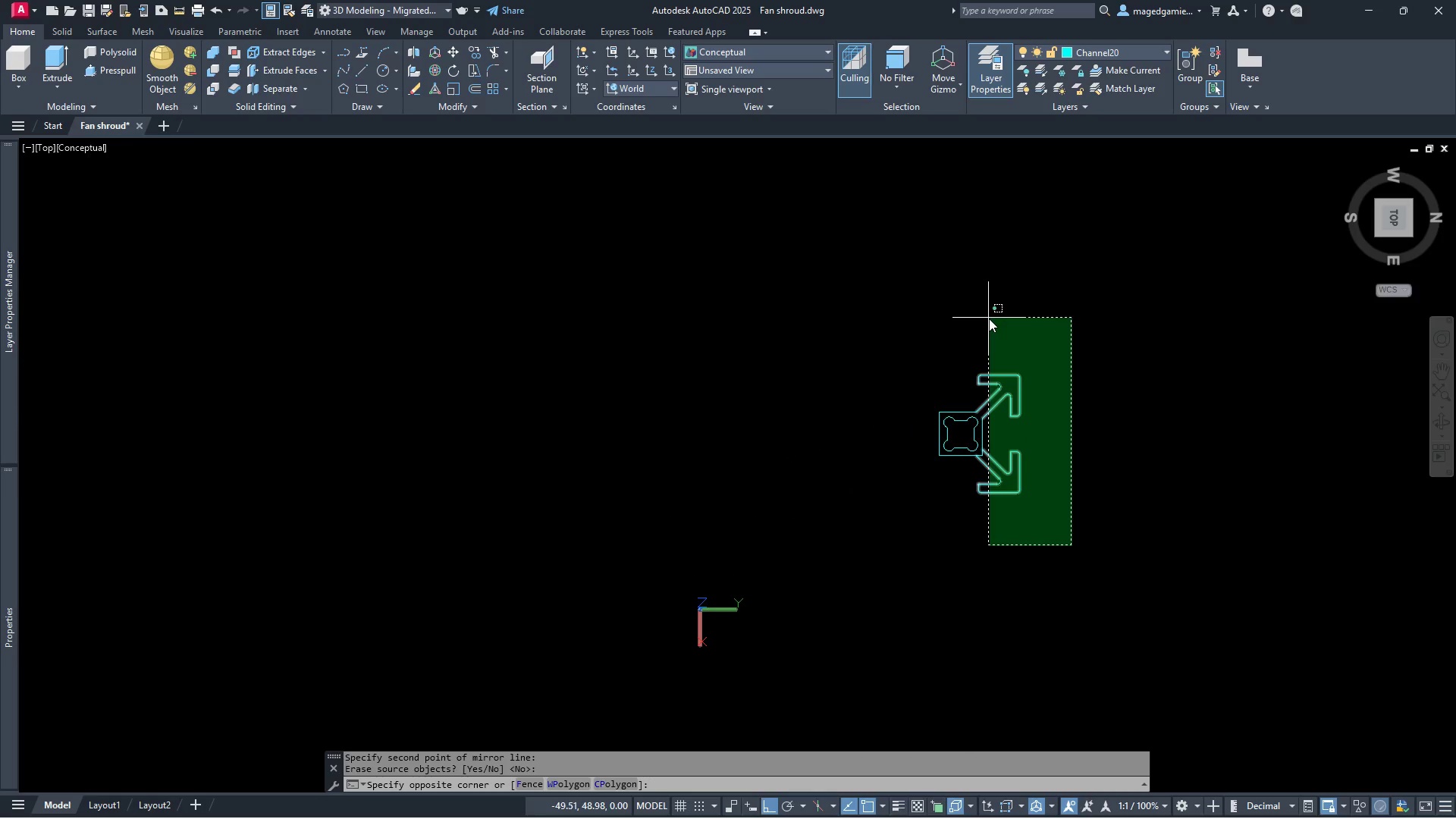 
left_click([989, 318])
 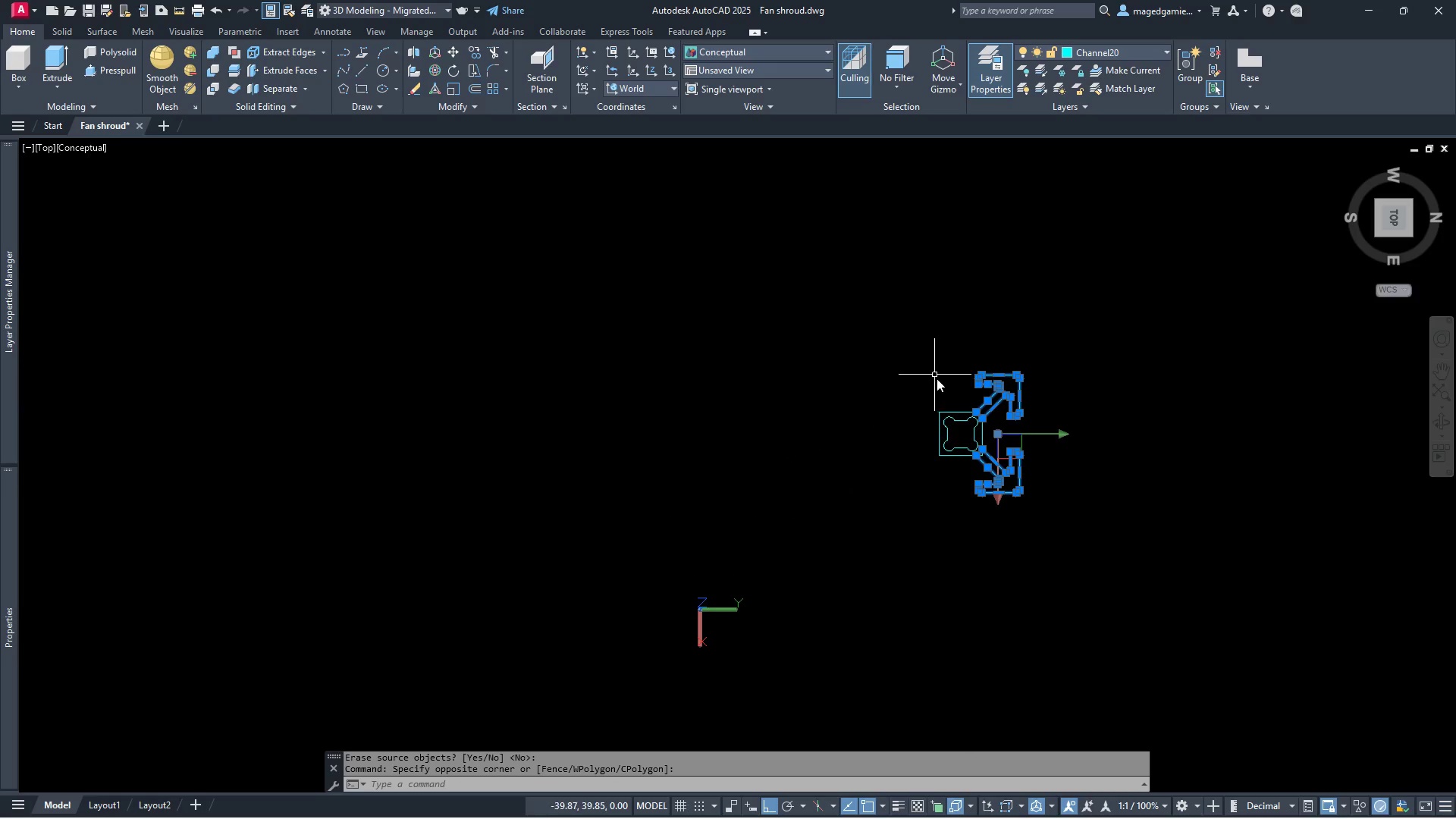 
right_click([927, 374])
 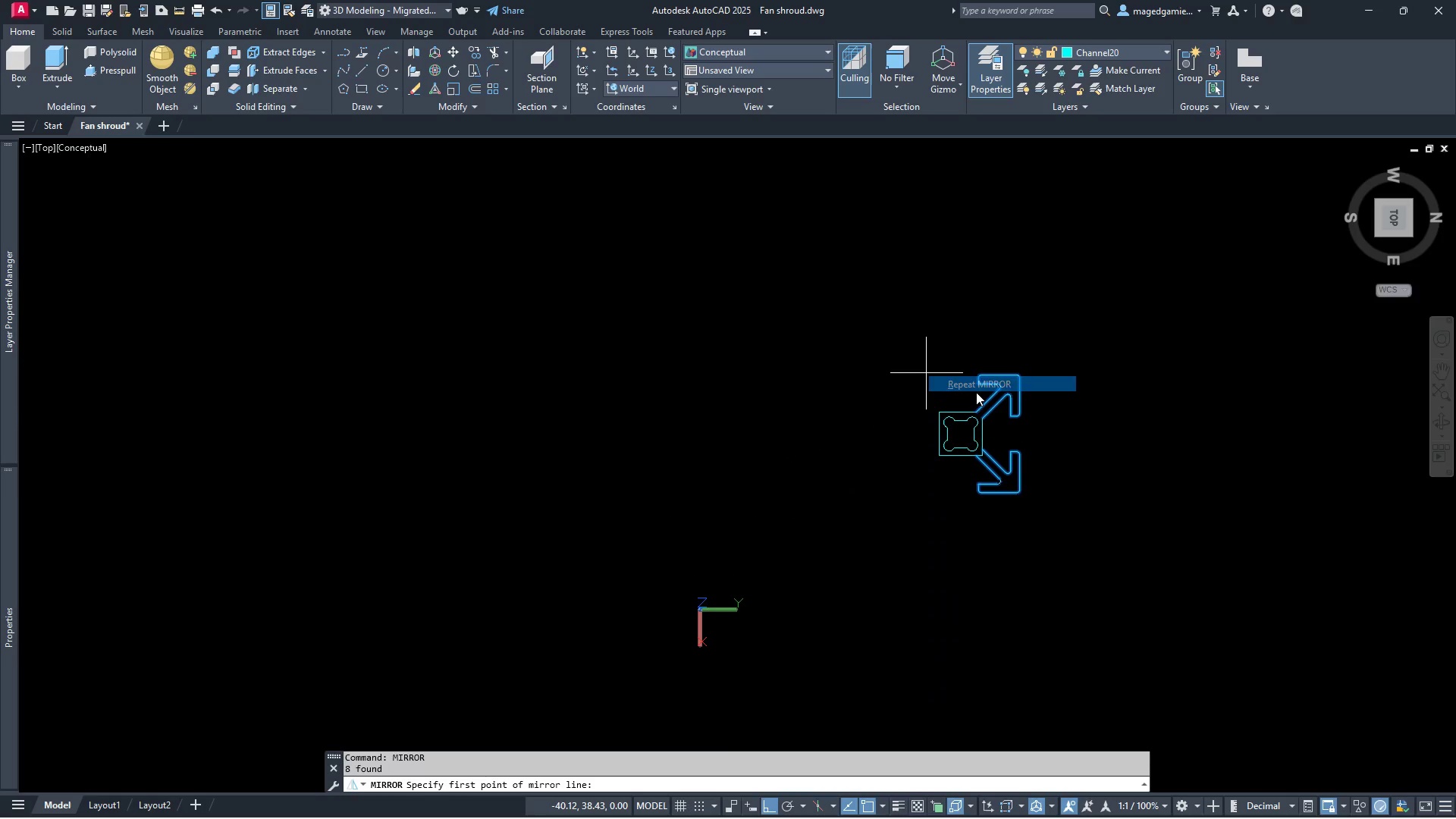 
scroll: coordinate [982, 437], scroll_direction: up, amount: 5.0
 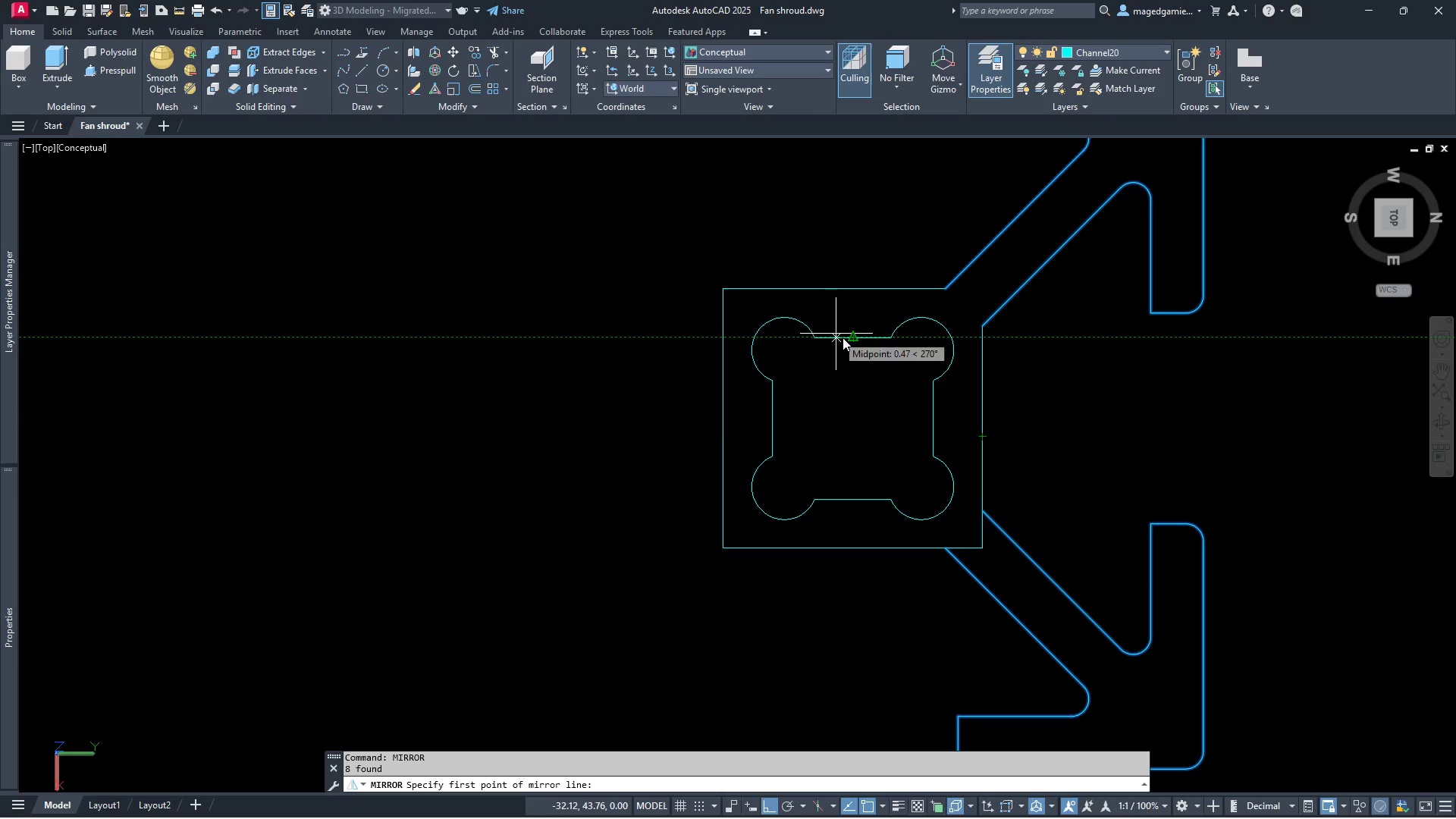 
left_click_drag(start_coordinate=[852, 341], to_coordinate=[855, 350])
 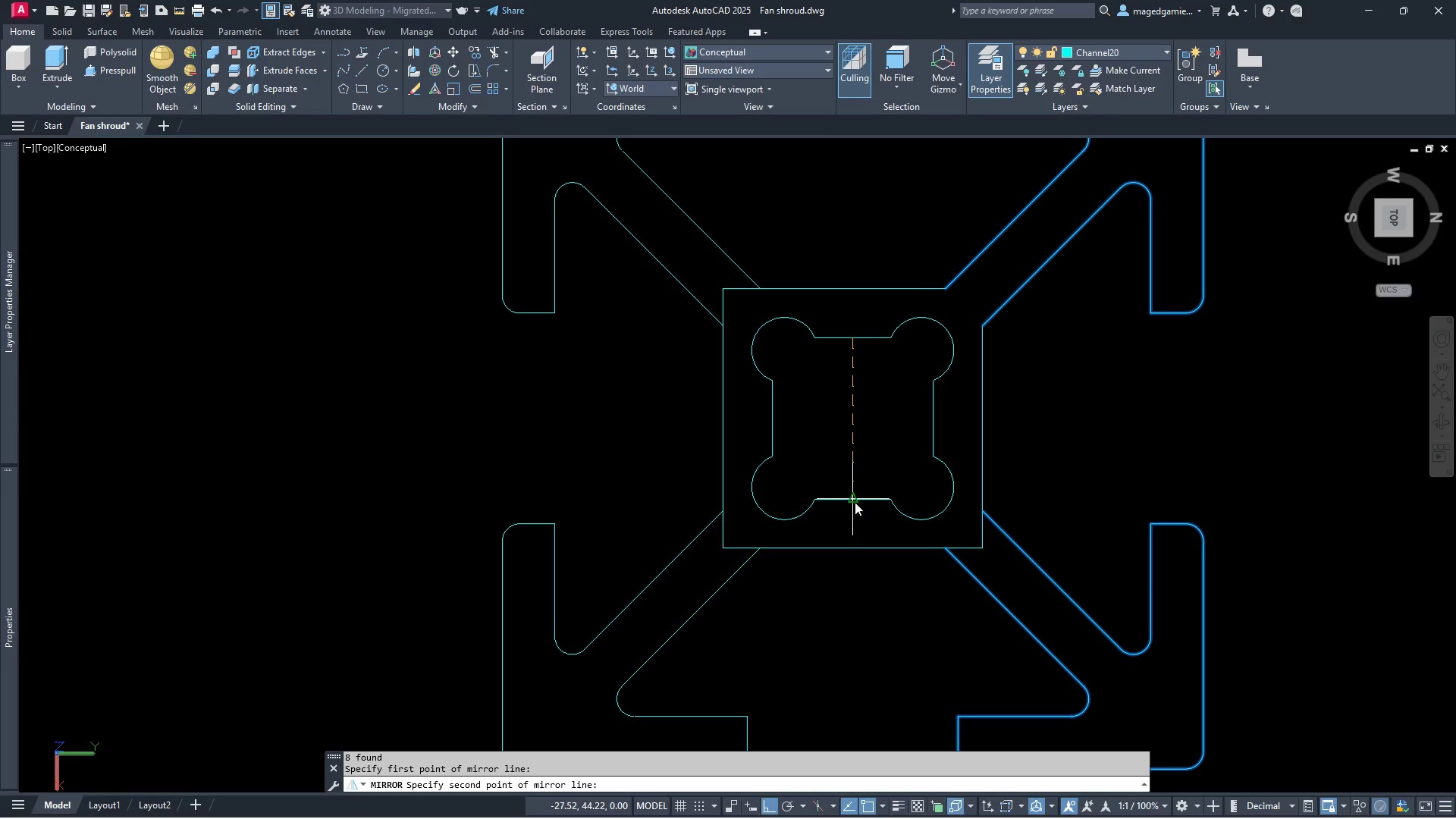 
left_click([852, 500])
 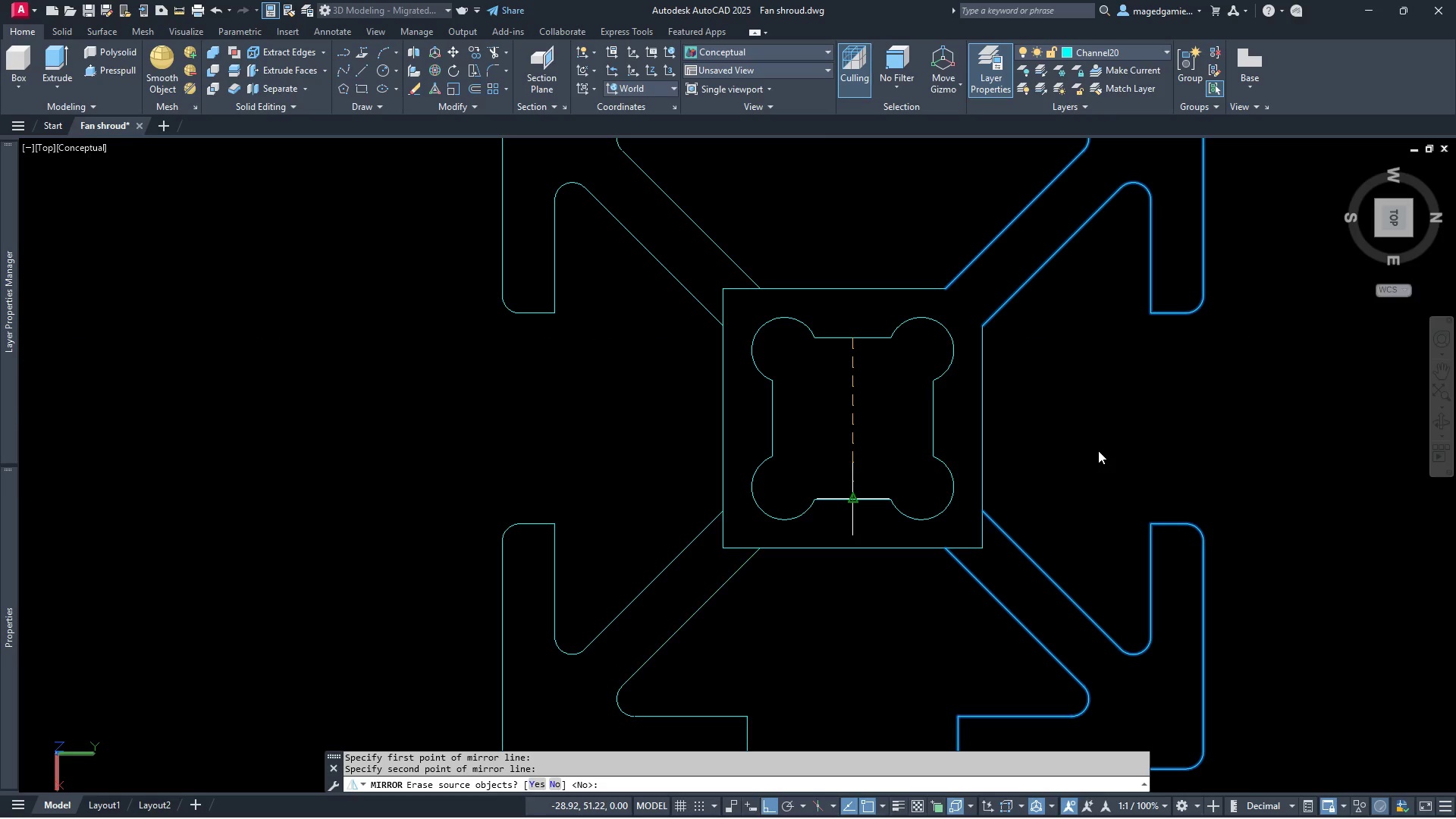 
right_click([1098, 450])
 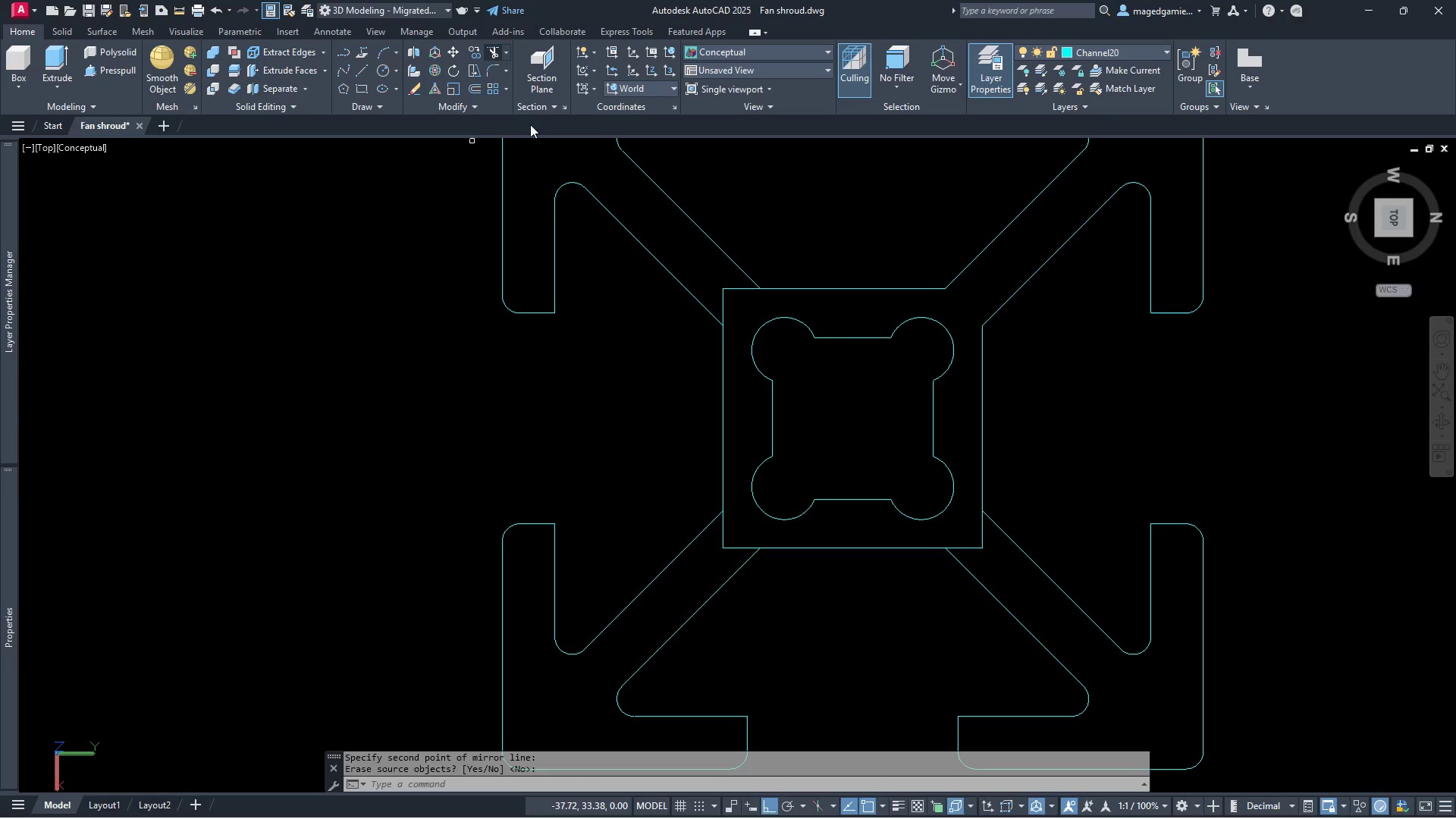 
wait(5.05)
 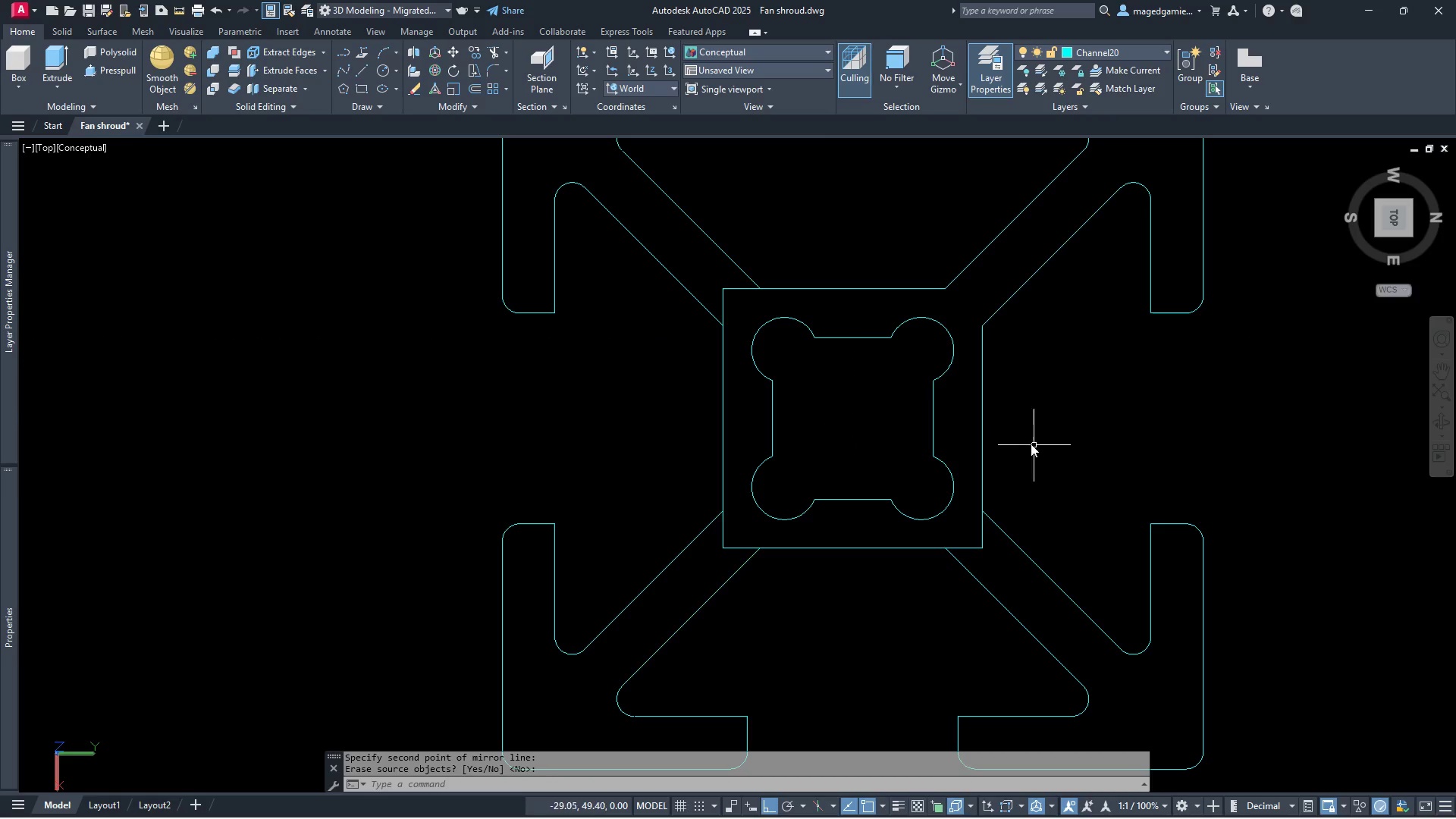 
left_click_drag(start_coordinate=[747, 312], to_coordinate=[733, 307])
 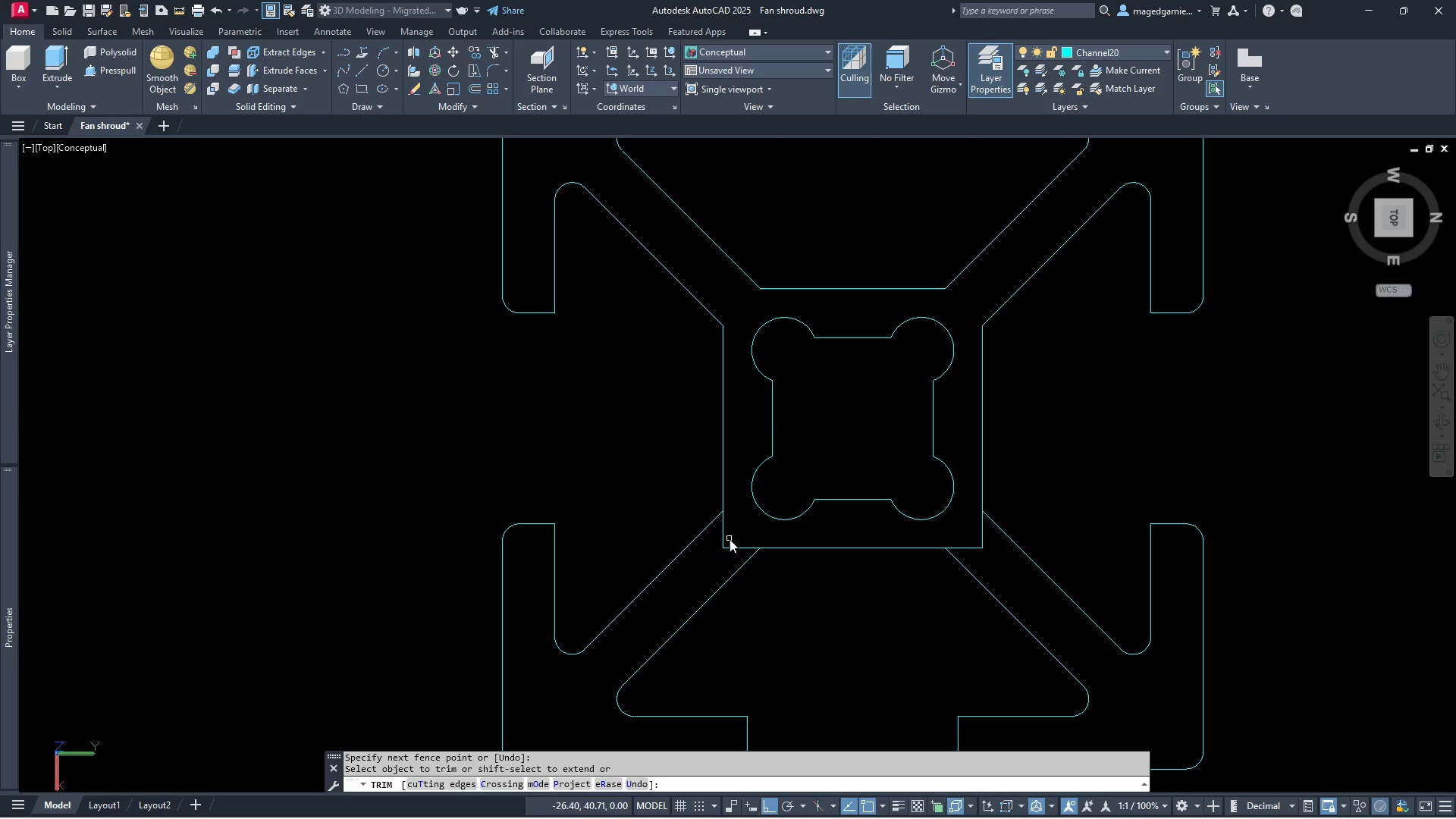 
left_click_drag(start_coordinate=[725, 541], to_coordinate=[733, 560])
 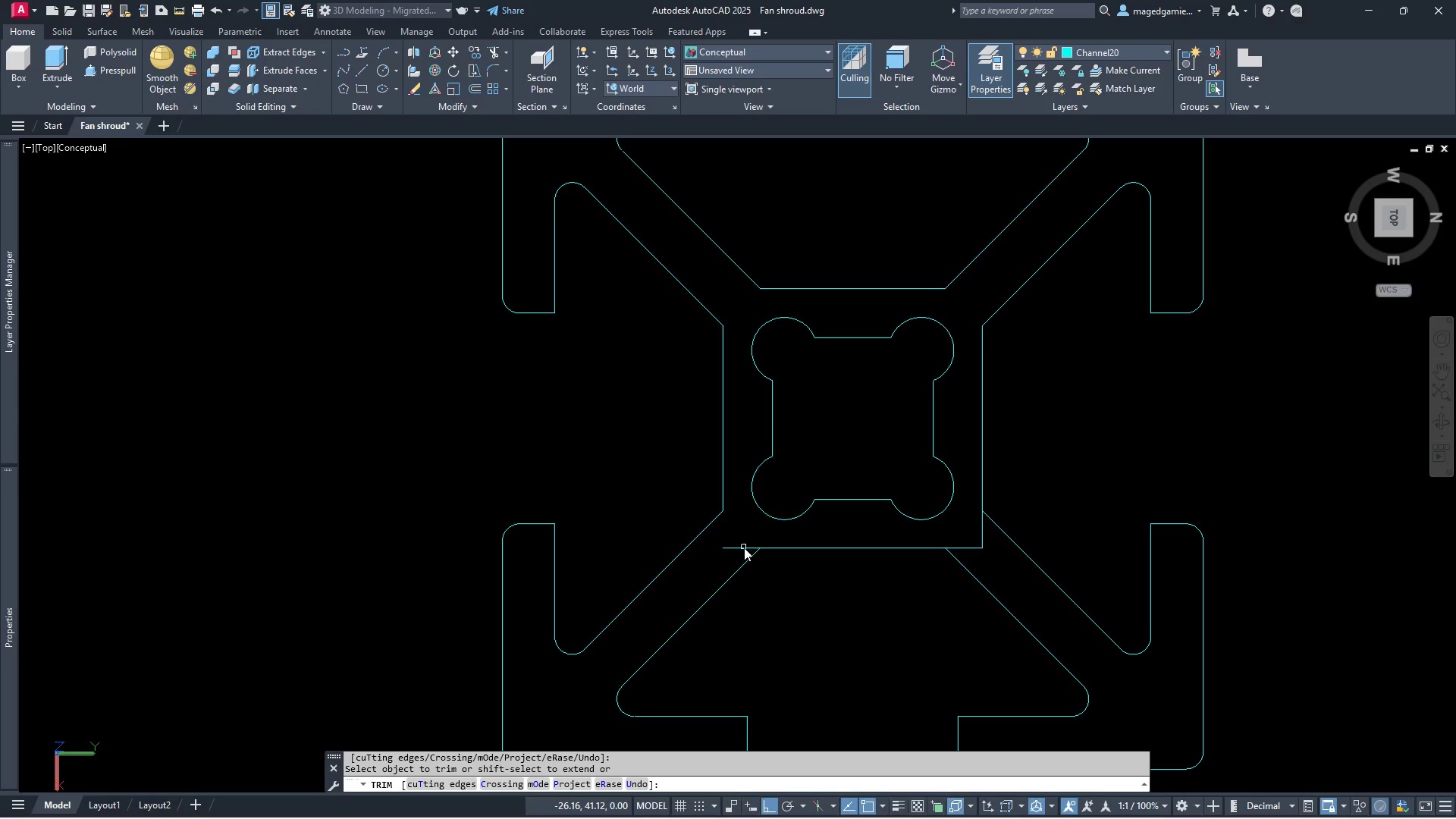 
left_click([744, 548])
 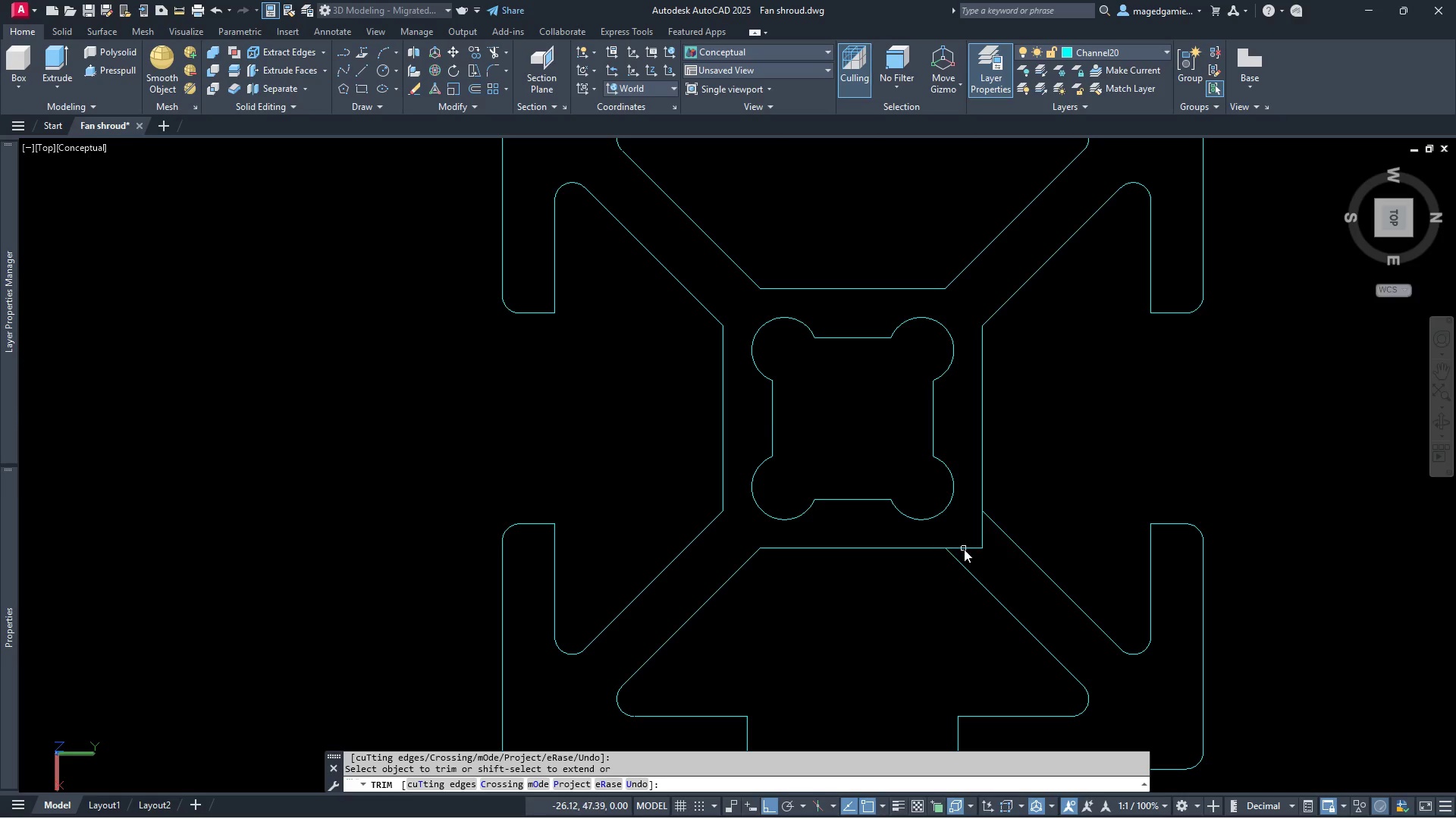 
left_click([964, 549])
 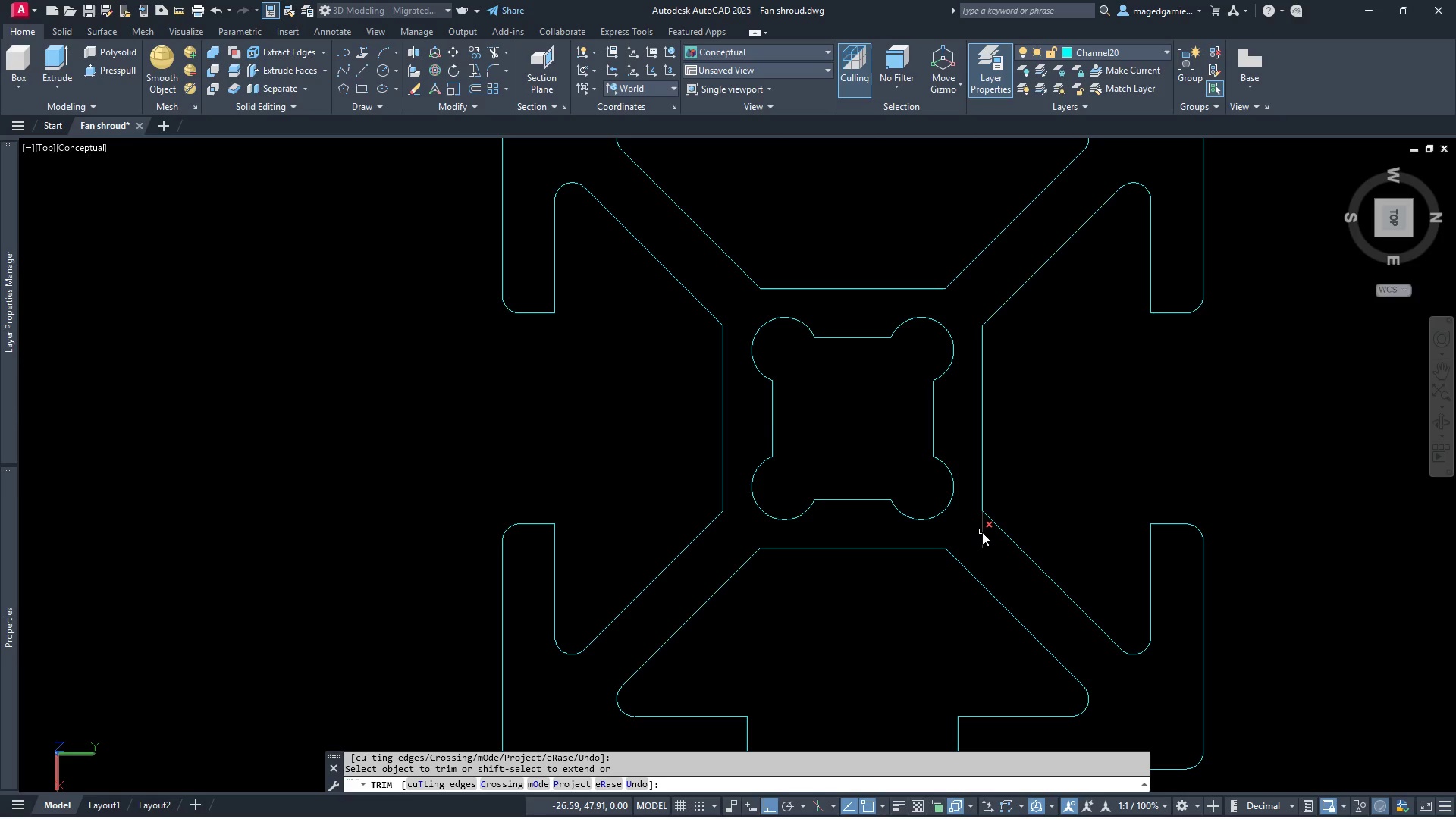 
left_click([982, 532])
 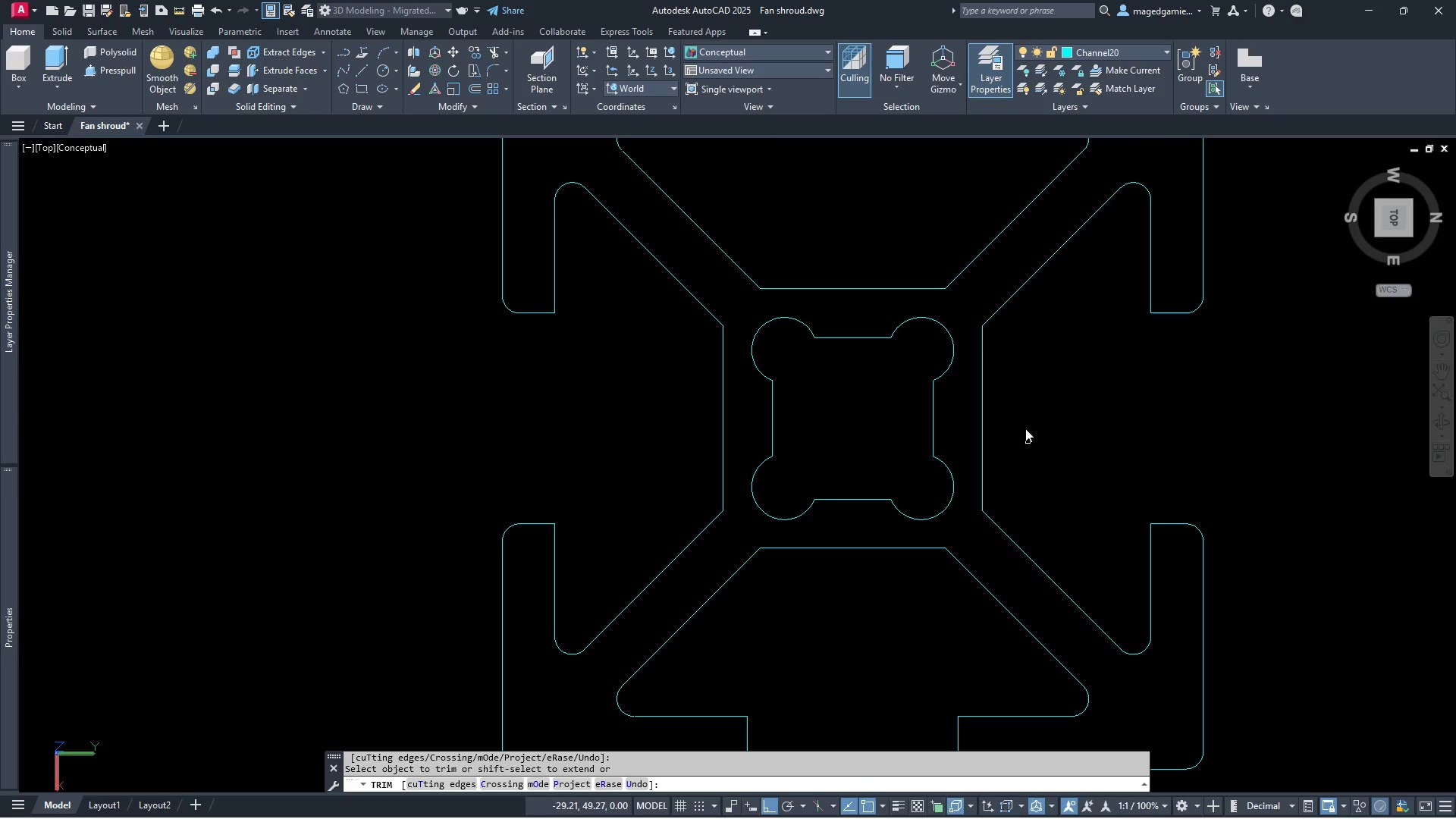 
scroll: coordinate [968, 418], scroll_direction: down, amount: 2.0
 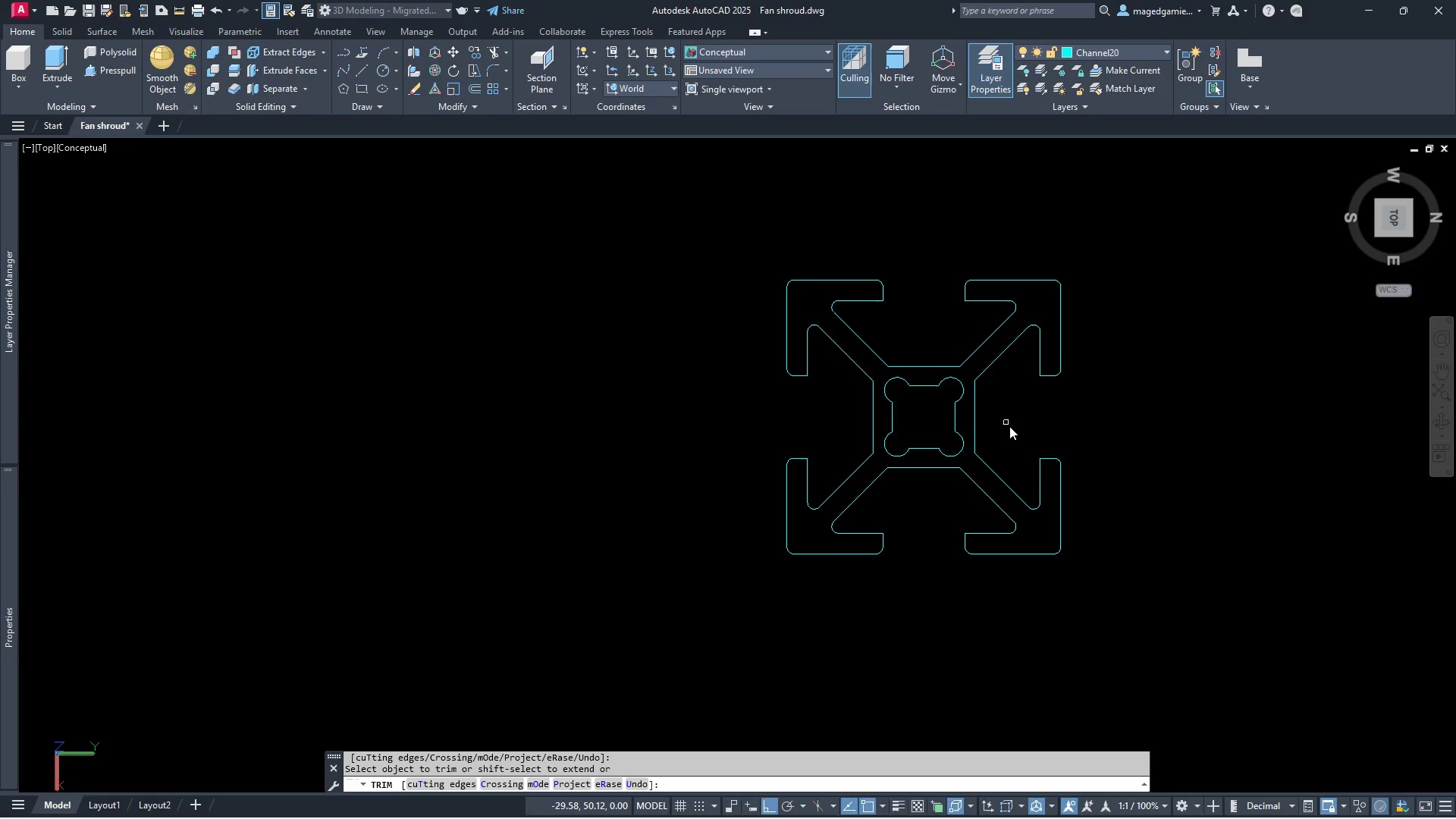 
scroll: coordinate [1013, 440], scroll_direction: up, amount: 1.0
 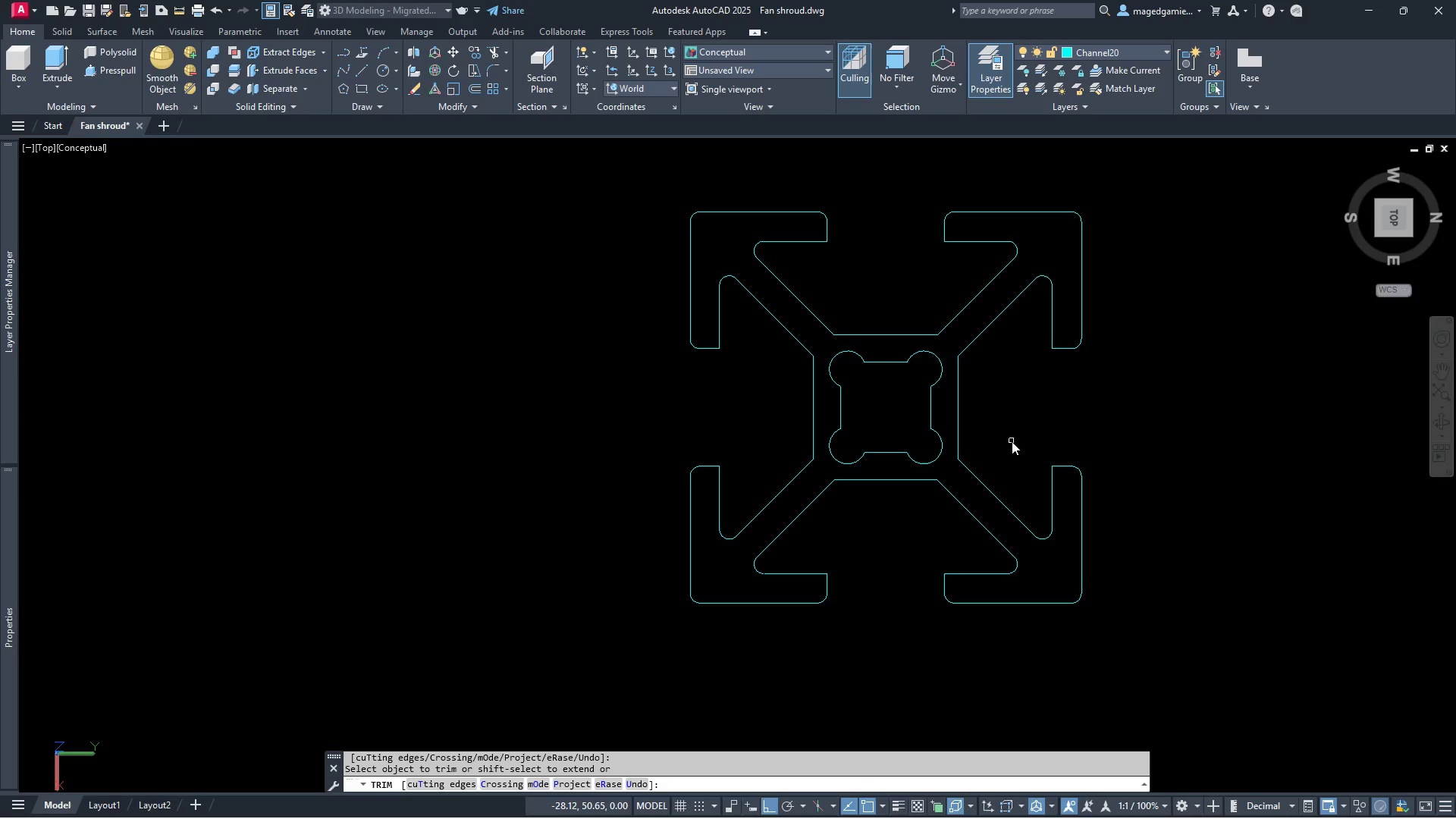 
key(Escape)
 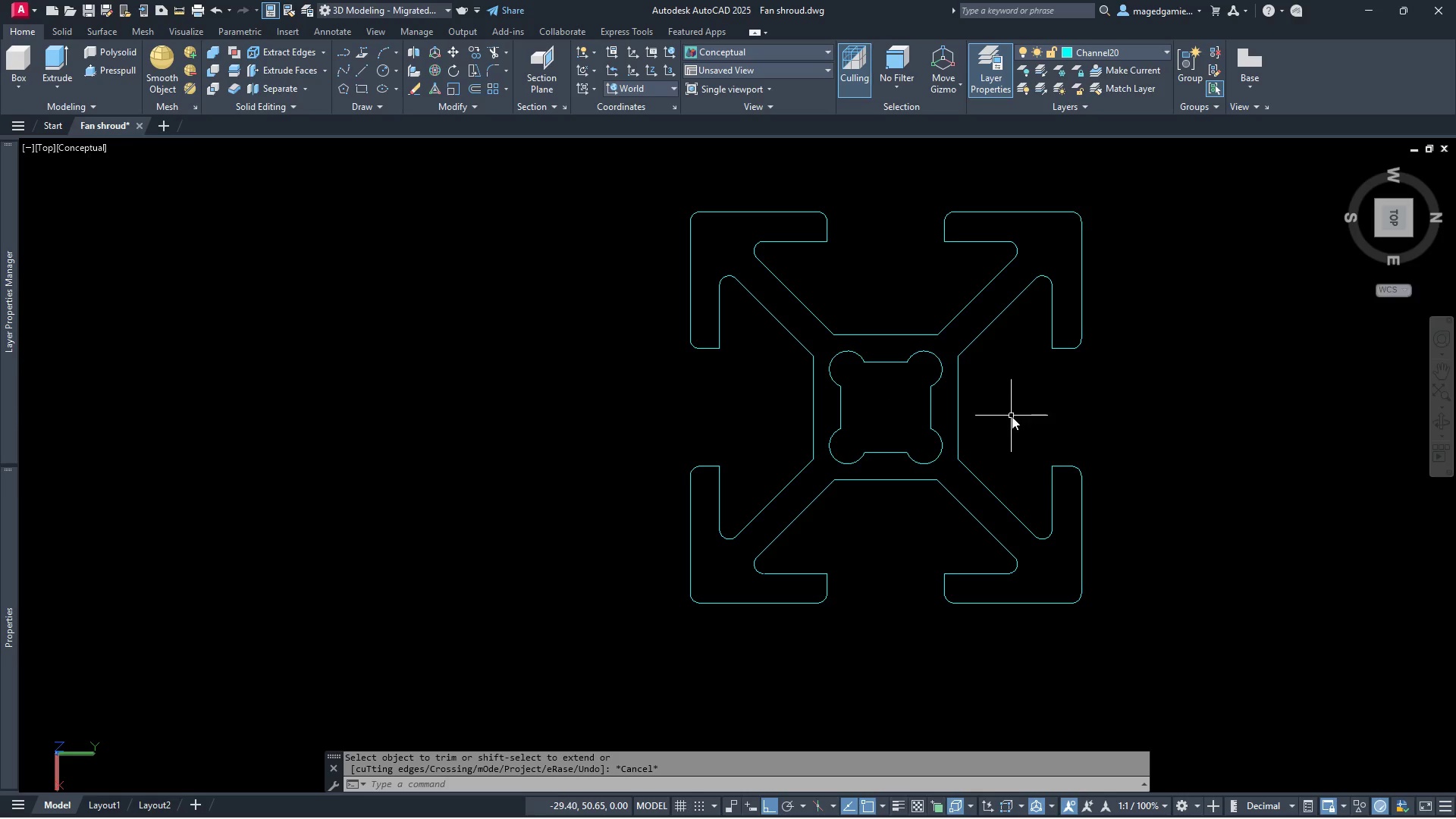 
scroll: coordinate [1012, 415], scroll_direction: up, amount: 1.0
 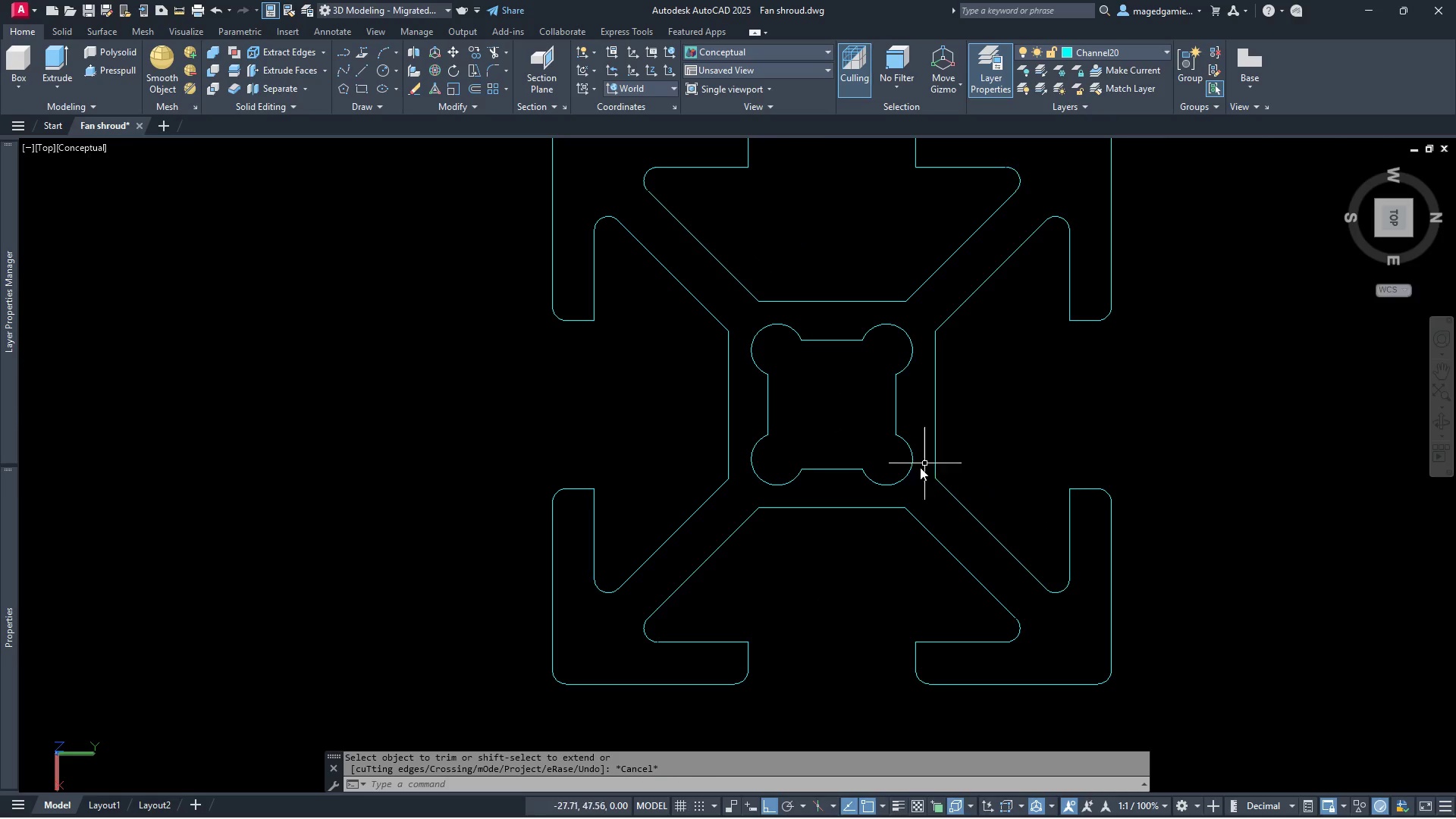 
scroll: coordinate [909, 471], scroll_direction: down, amount: 1.0
 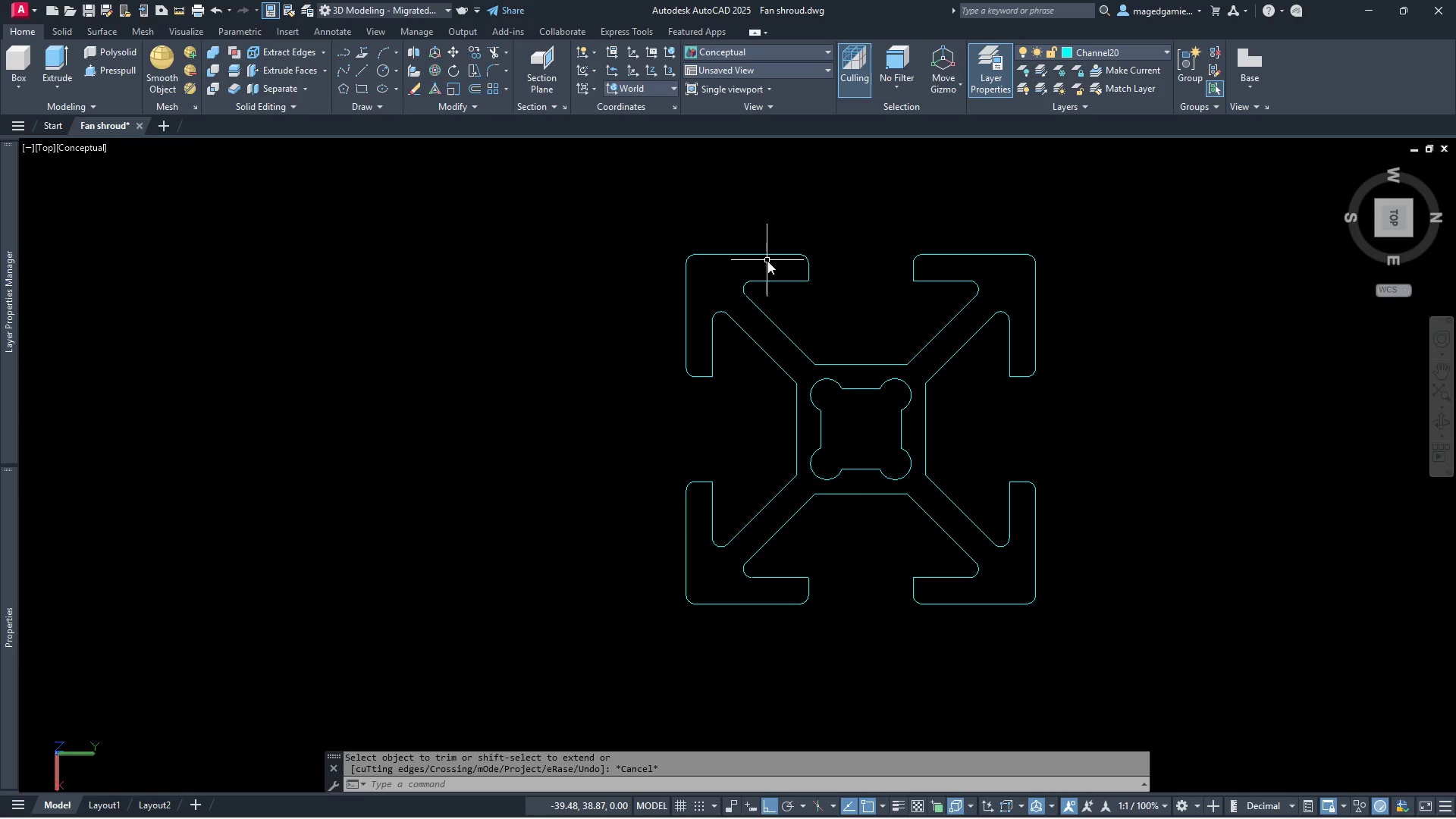 
wait(10.74)
 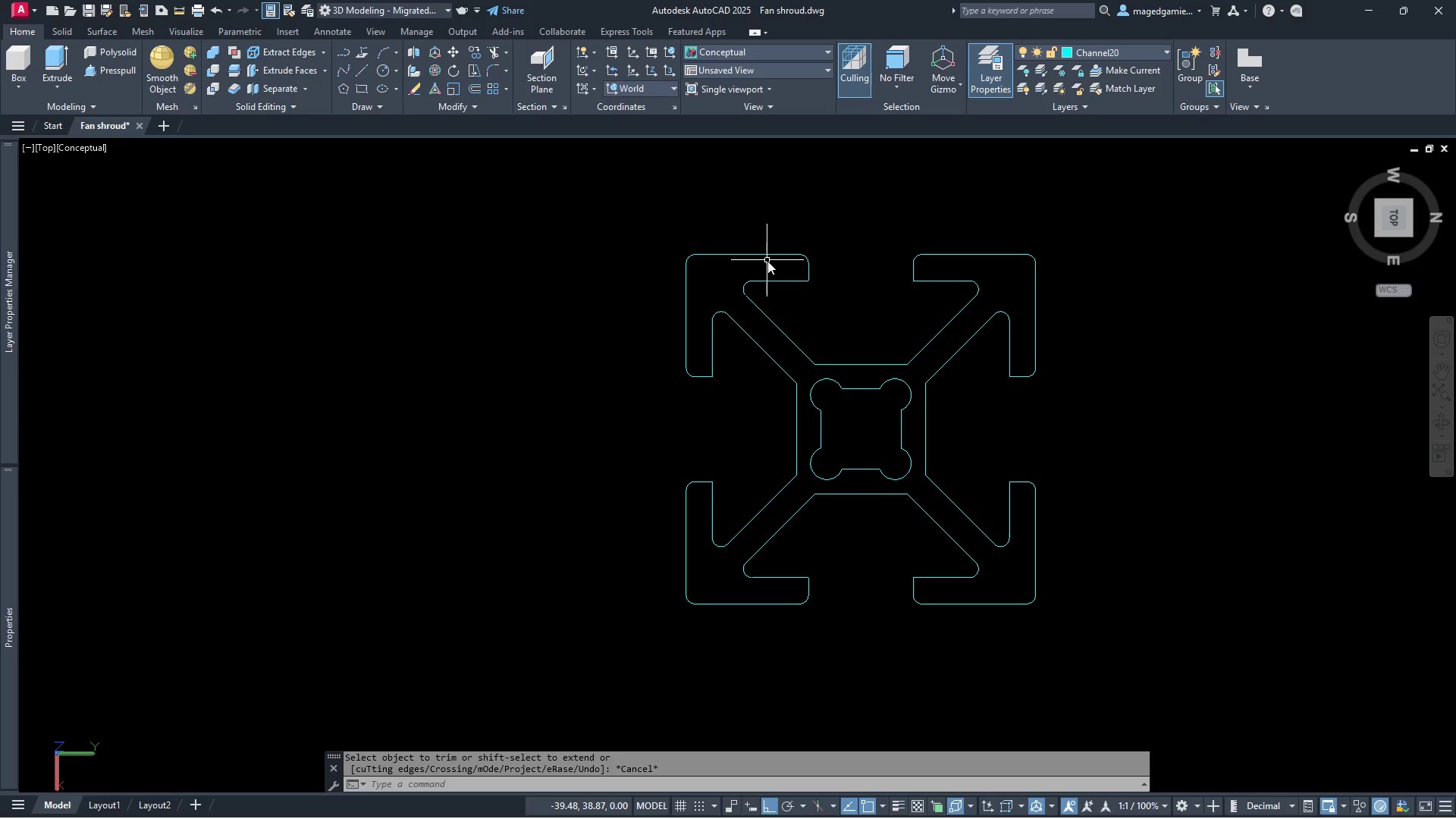 
left_click([387, 107])
 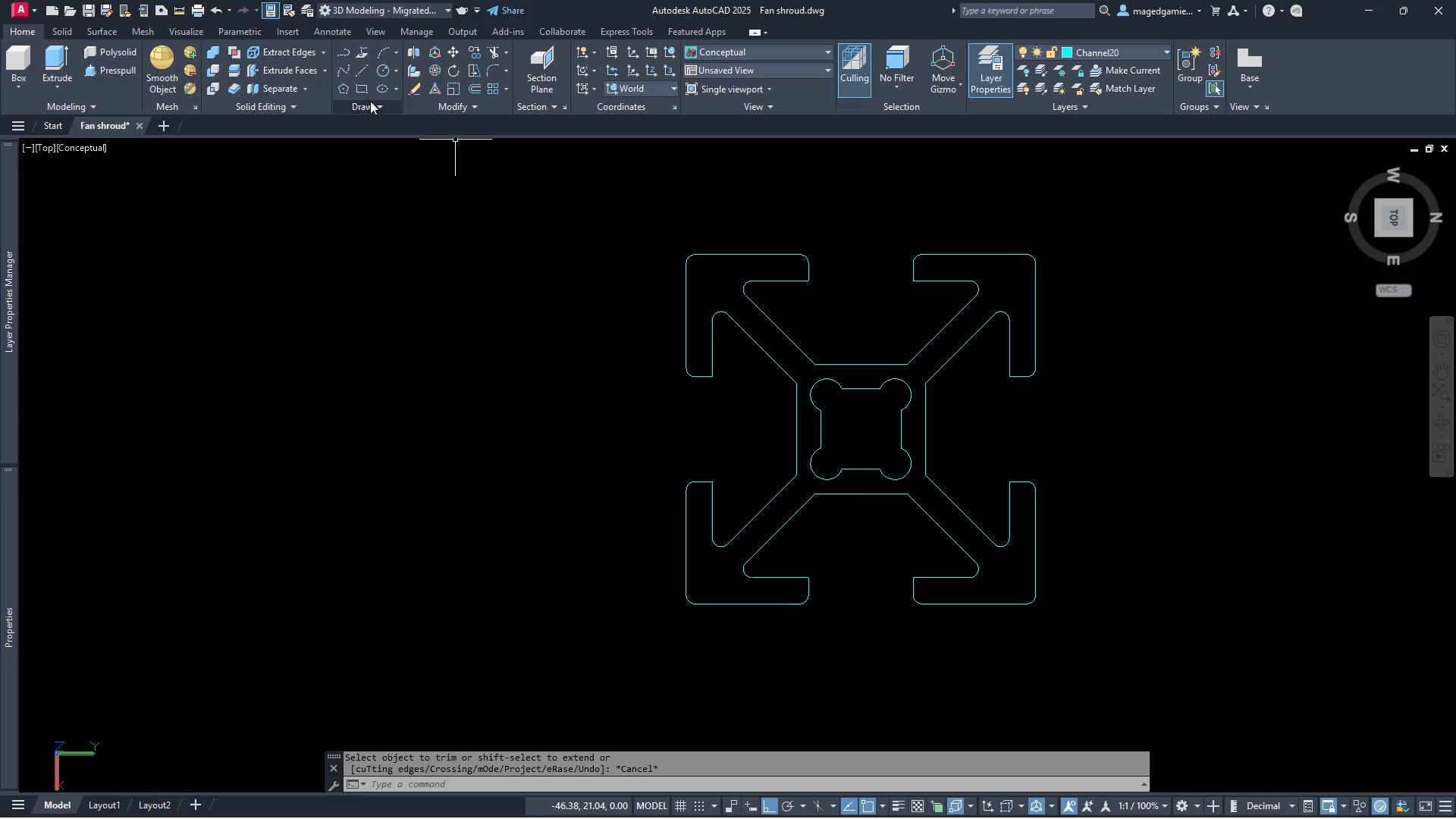 
left_click([373, 107])
 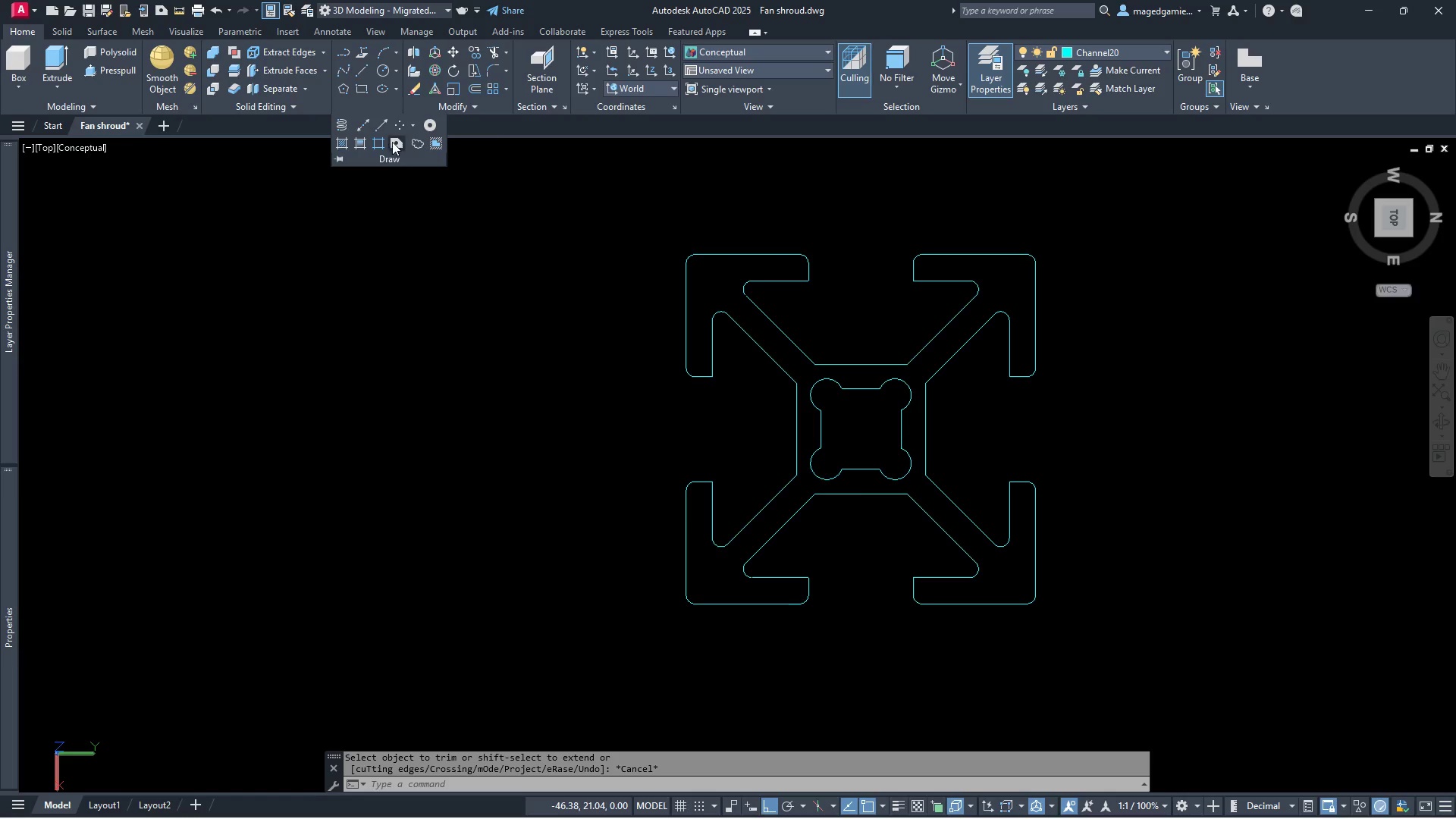 
left_click([399, 143])
 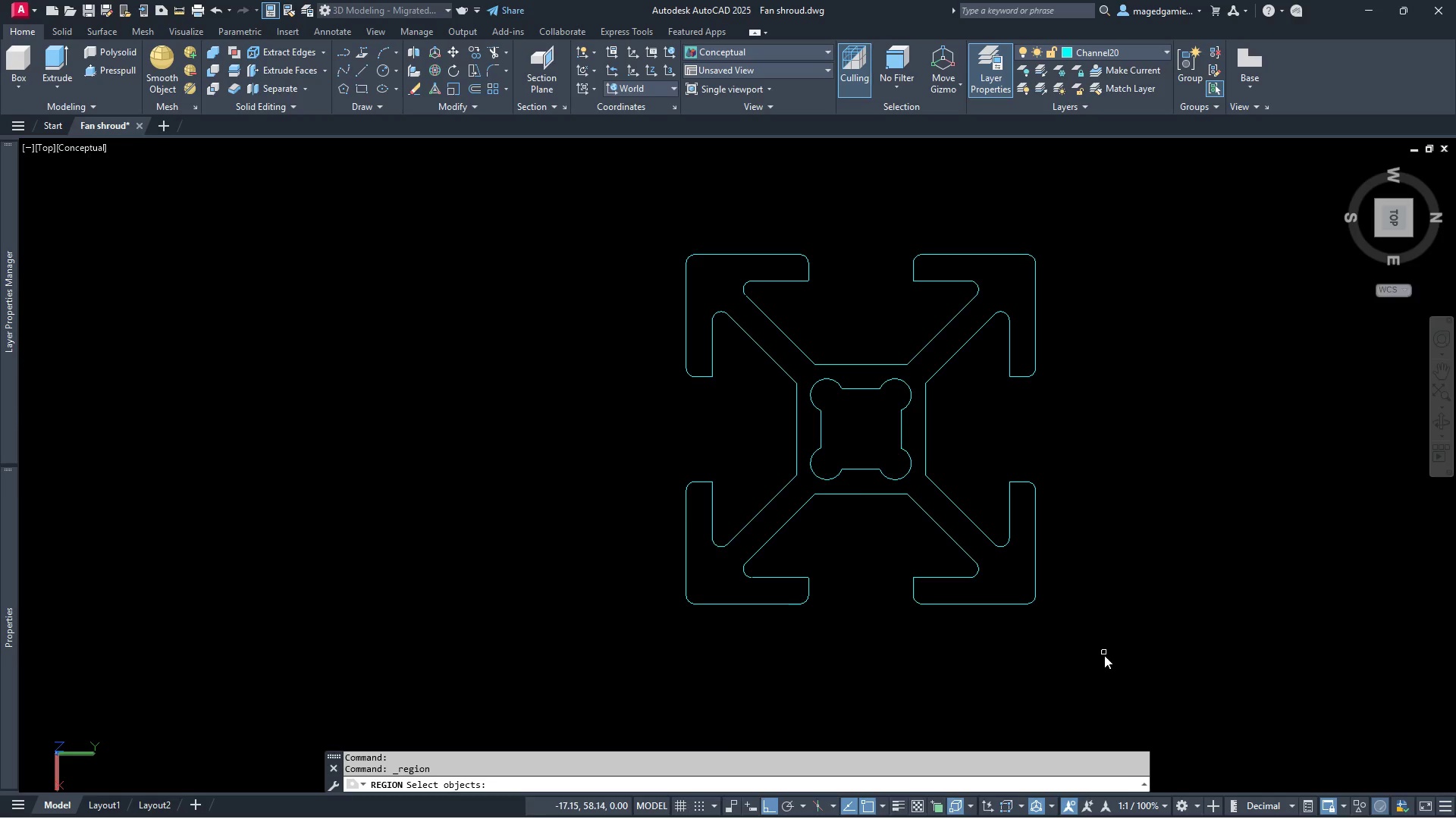 
left_click_drag(start_coordinate=[1087, 652], to_coordinate=[1084, 647])
 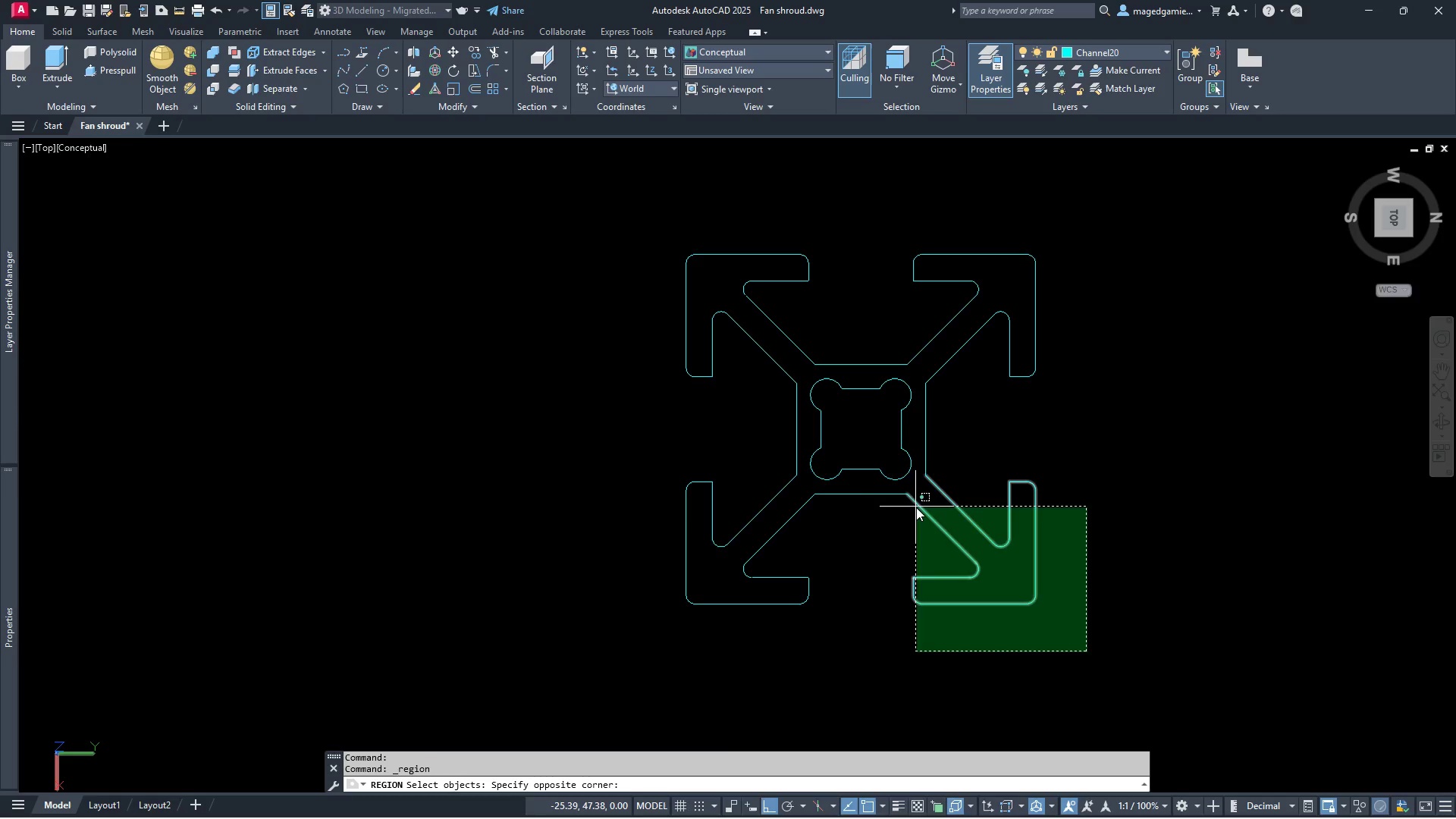 
left_click([916, 507])
 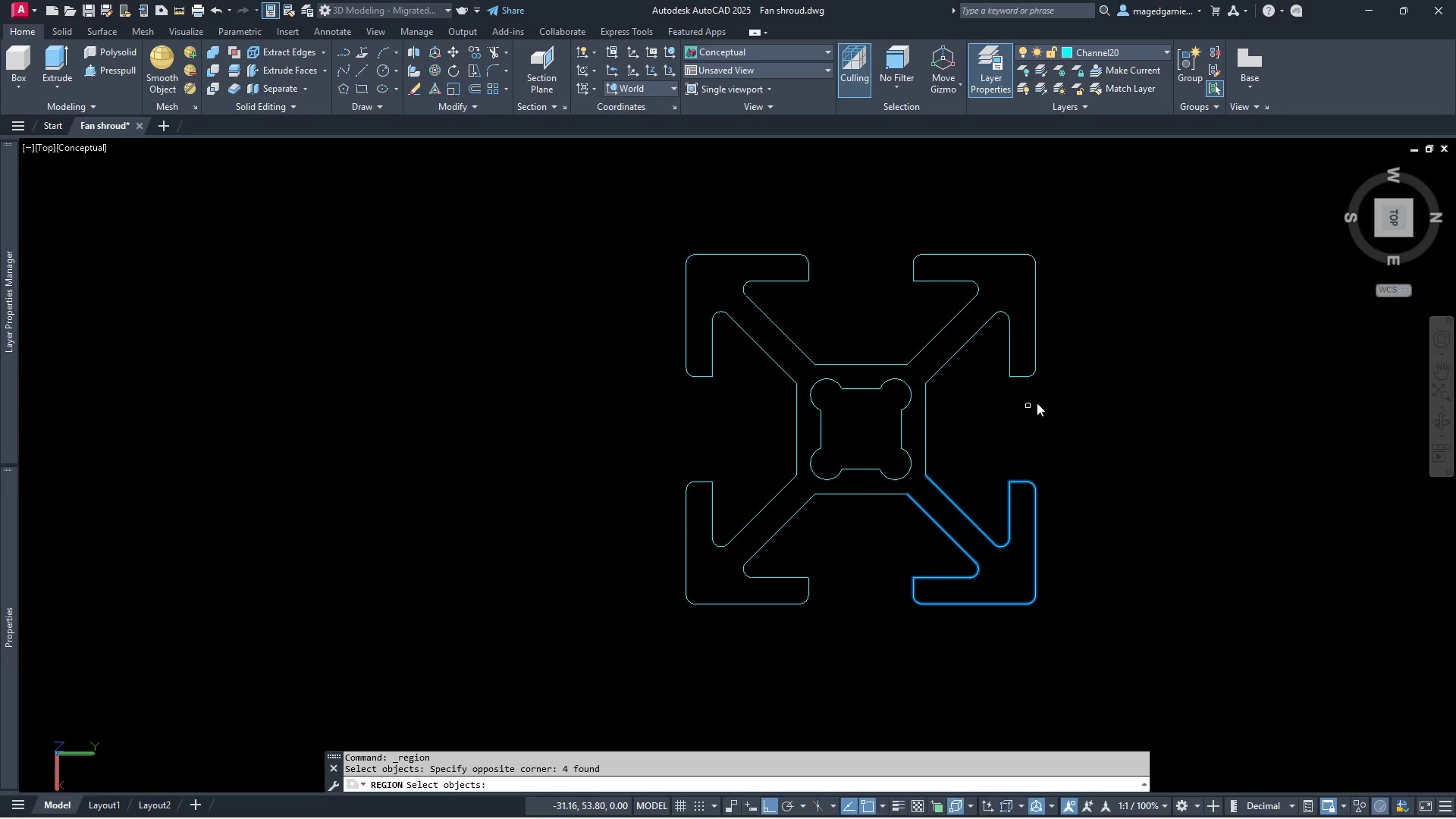 
left_click_drag(start_coordinate=[1062, 394], to_coordinate=[1055, 384])
 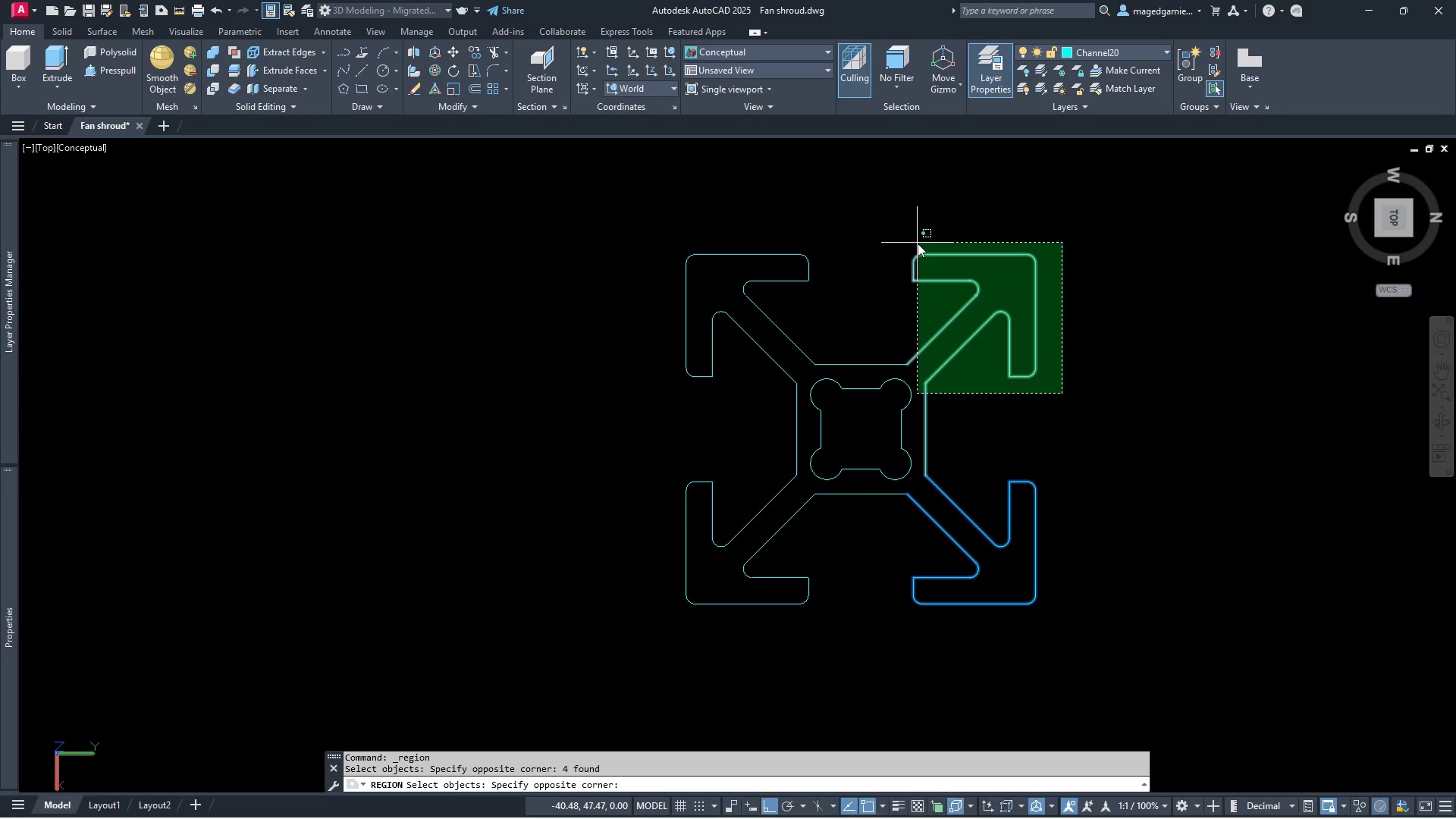 
left_click([918, 243])
 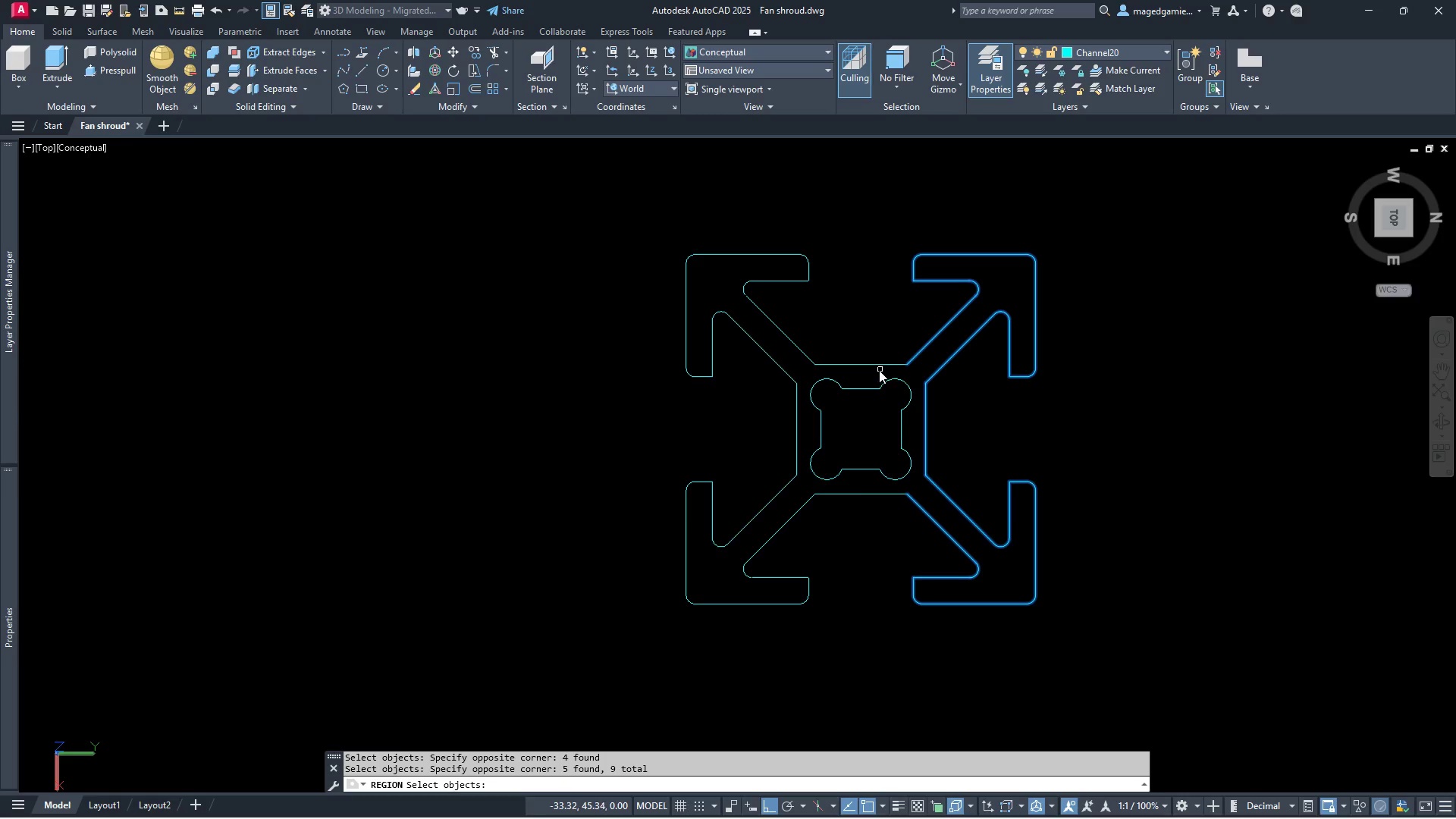 
left_click_drag(start_coordinate=[874, 373], to_coordinate=[864, 369])
 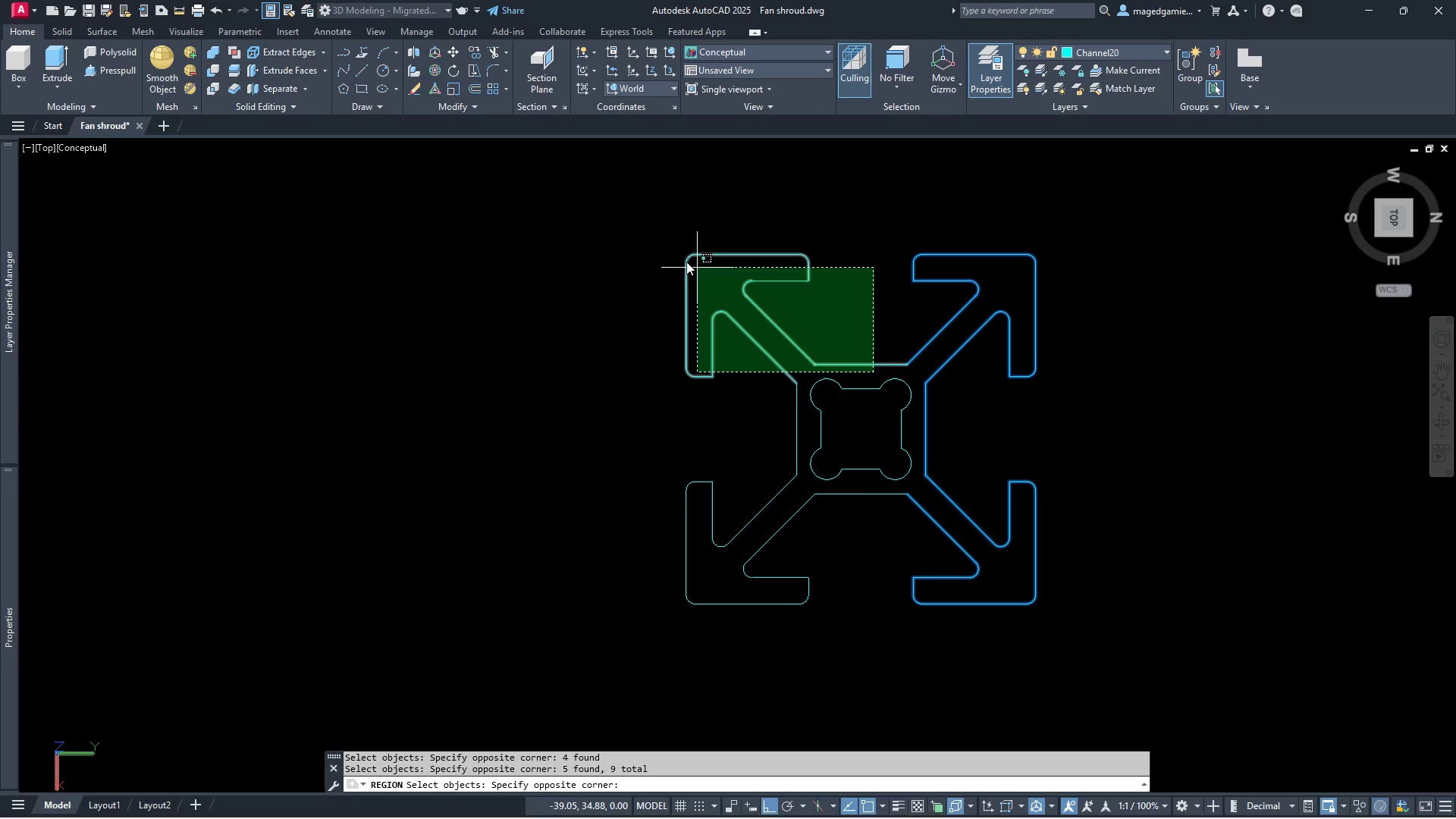 
left_click([645, 231])
 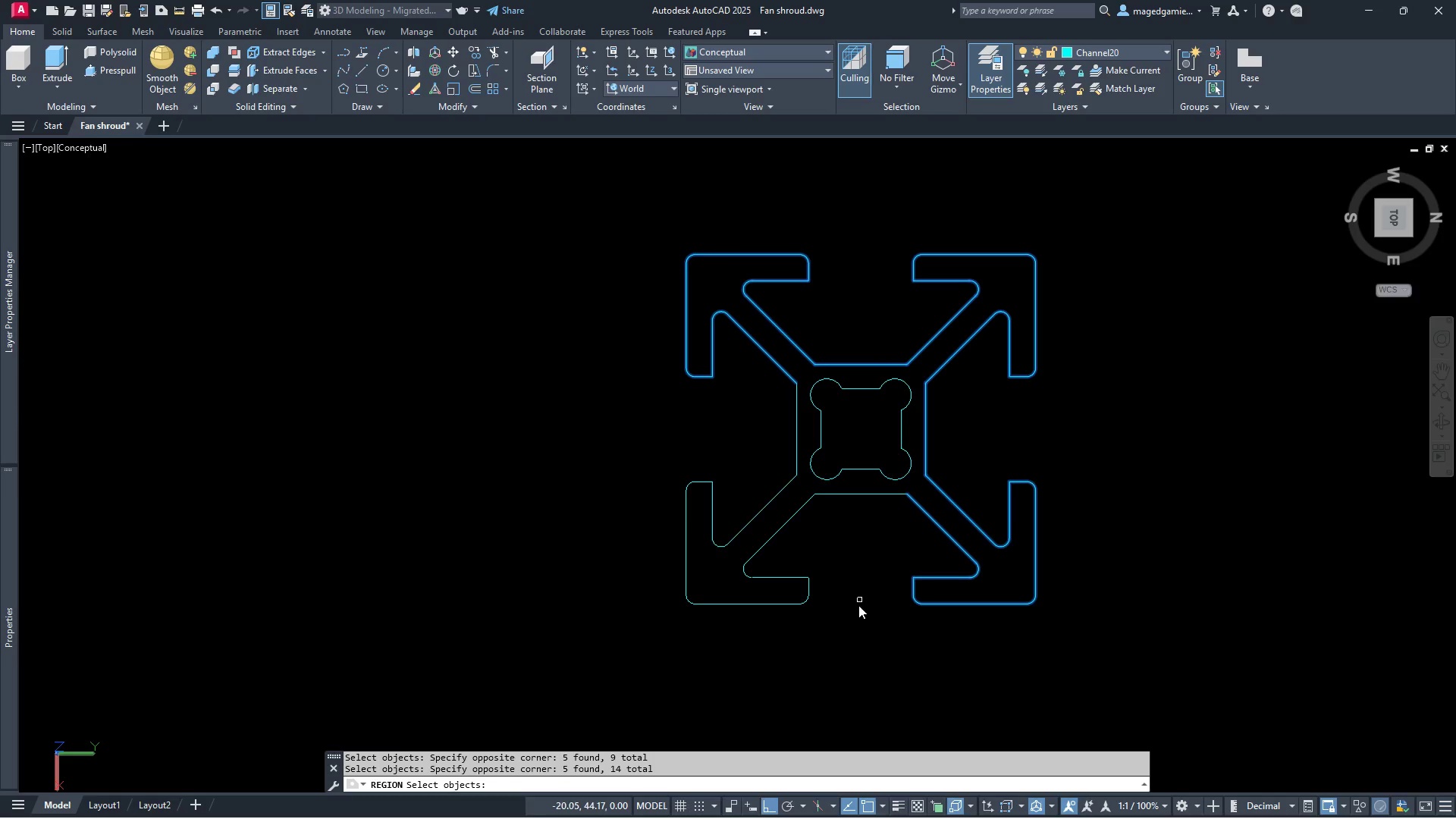 
left_click_drag(start_coordinate=[839, 631], to_coordinate=[821, 596])
 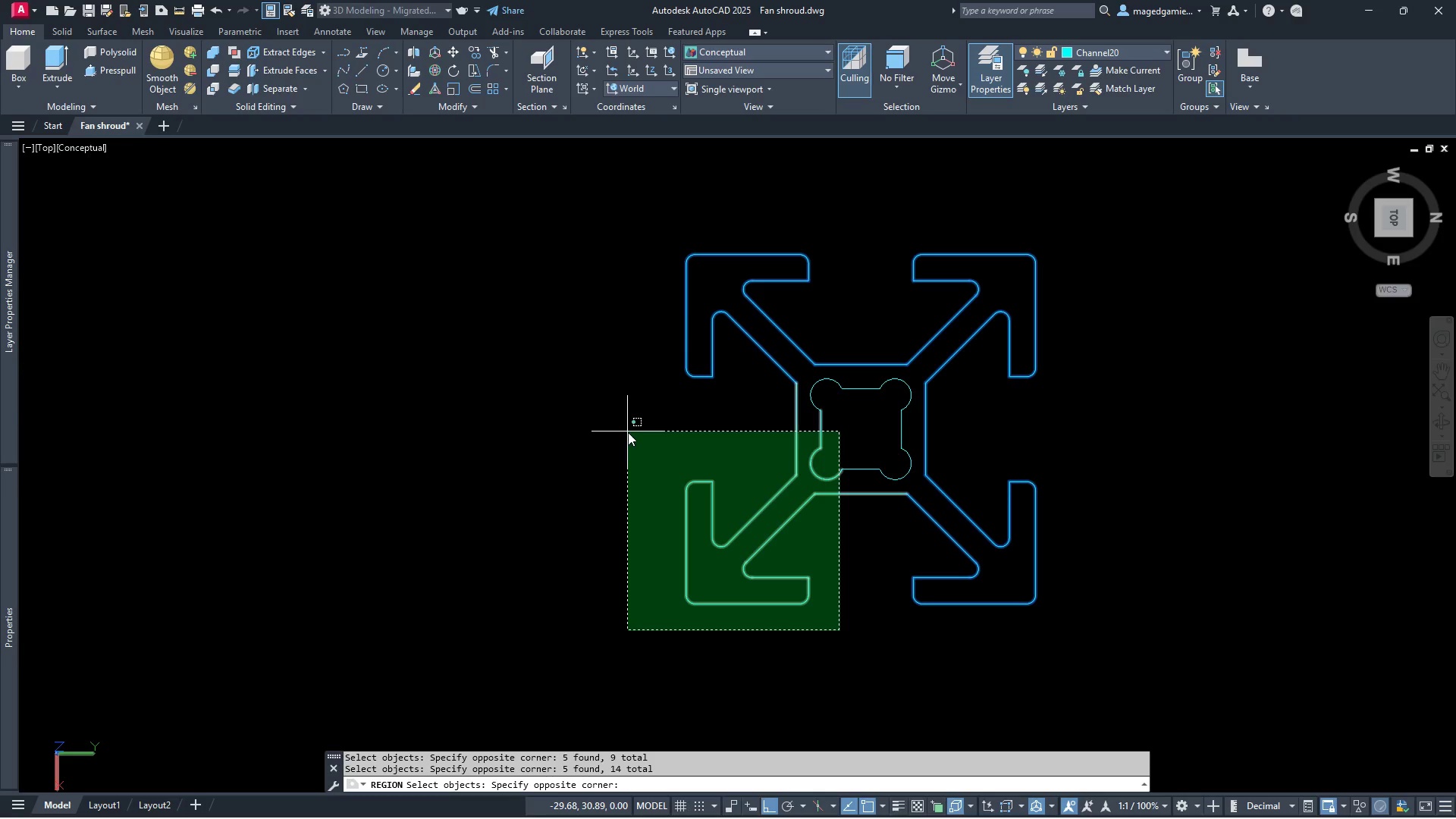 
left_click([628, 432])
 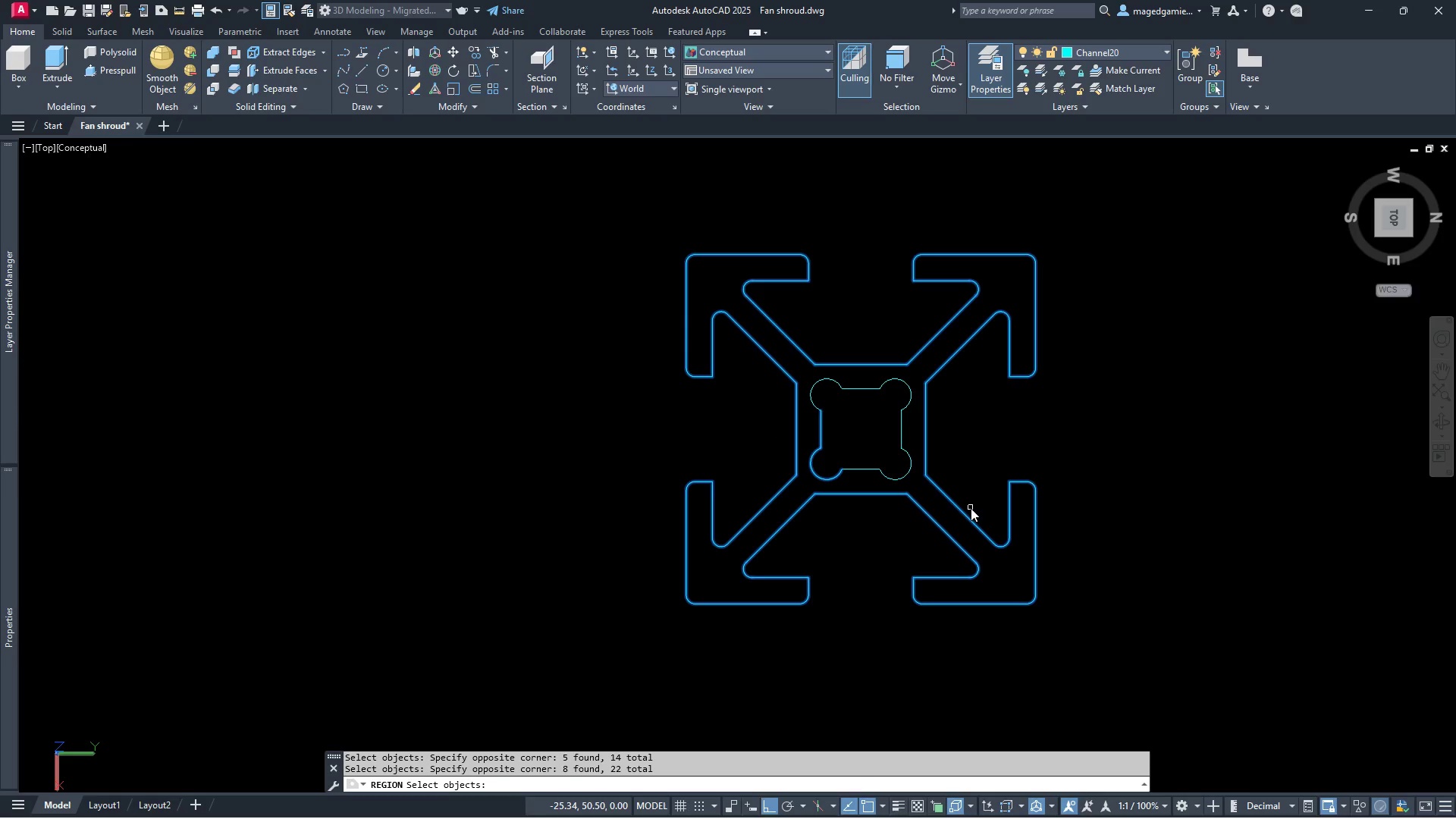 
left_click([968, 491])
 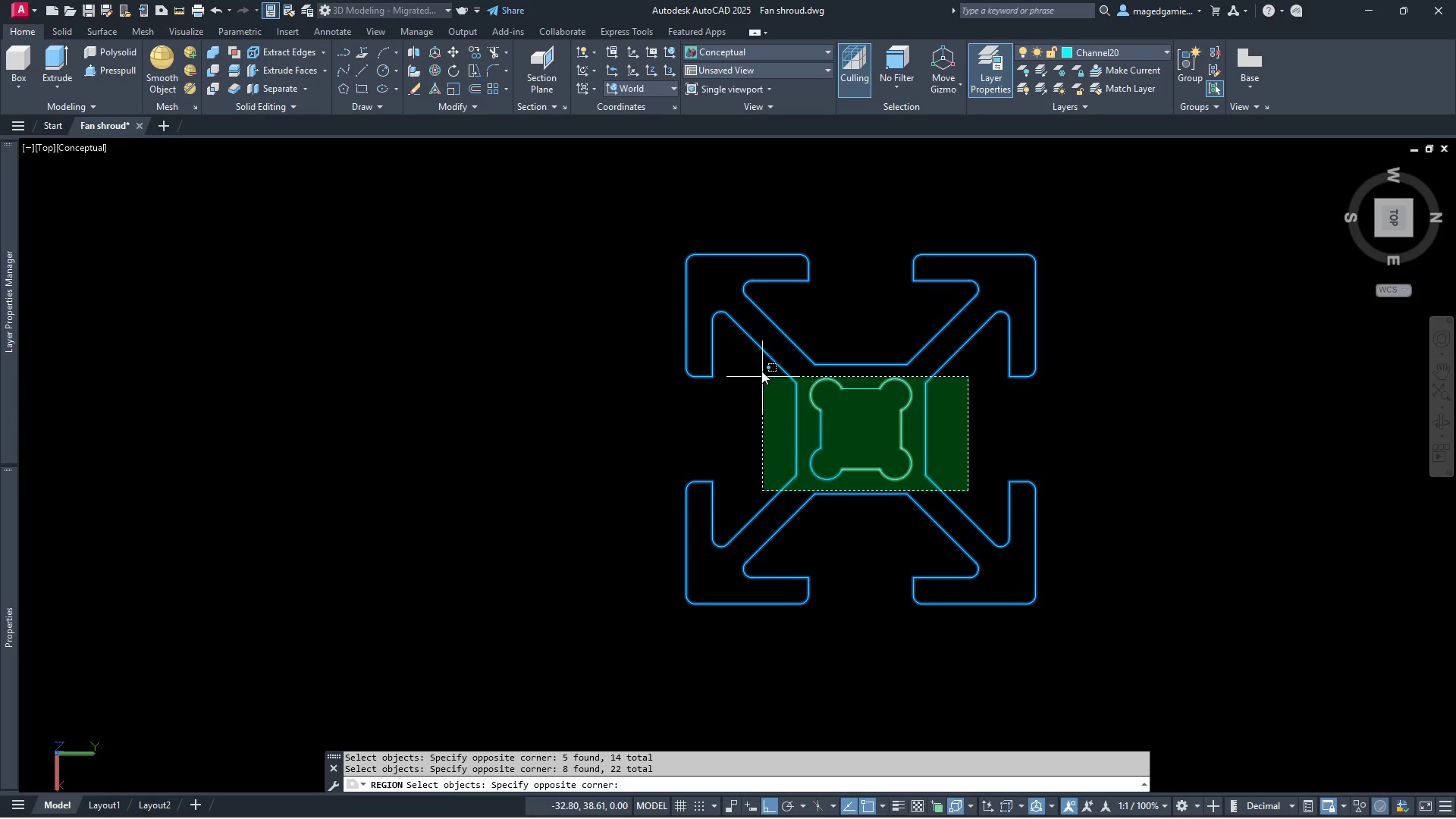 
left_click([758, 353])
 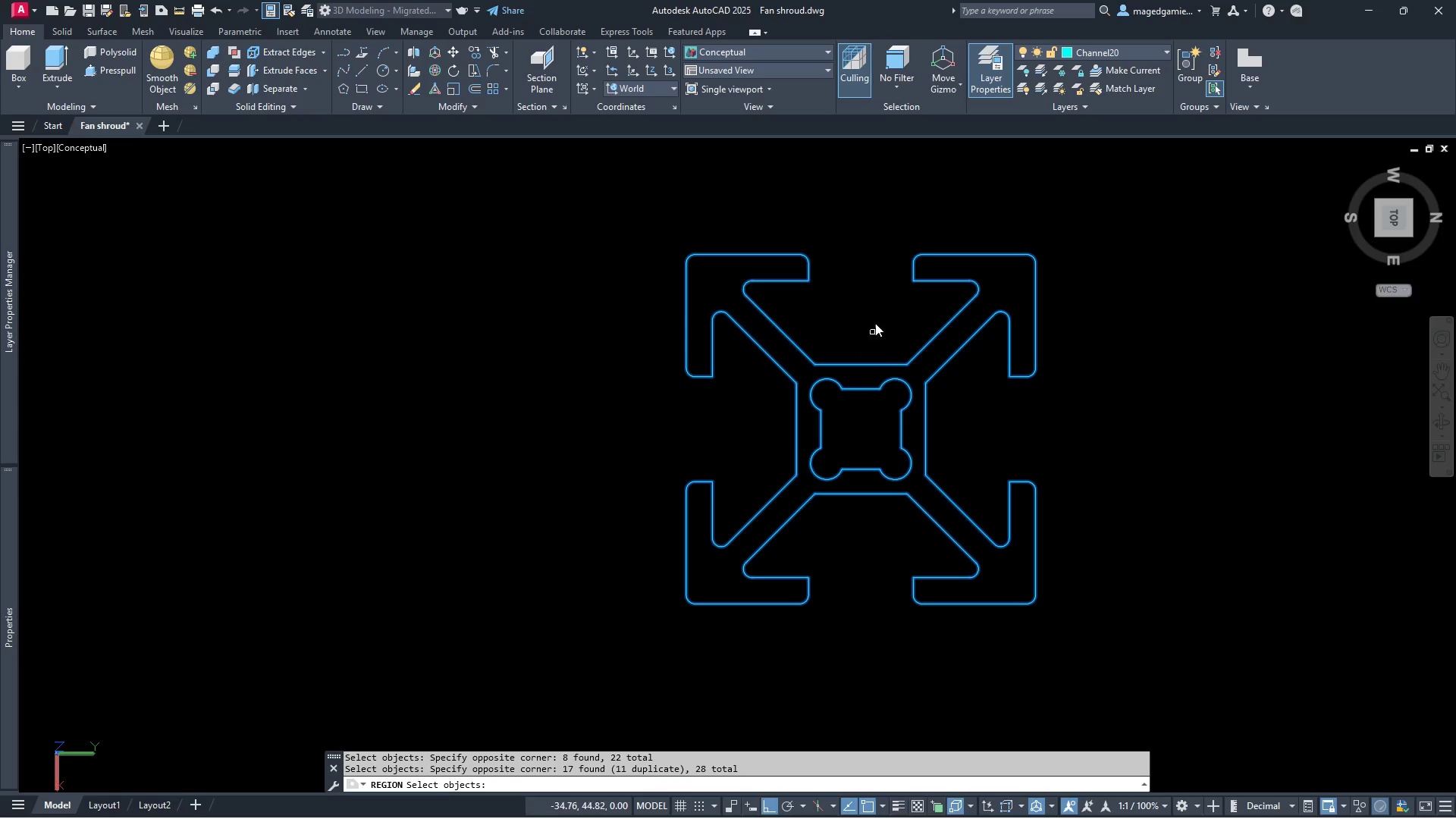 
right_click([877, 303])
 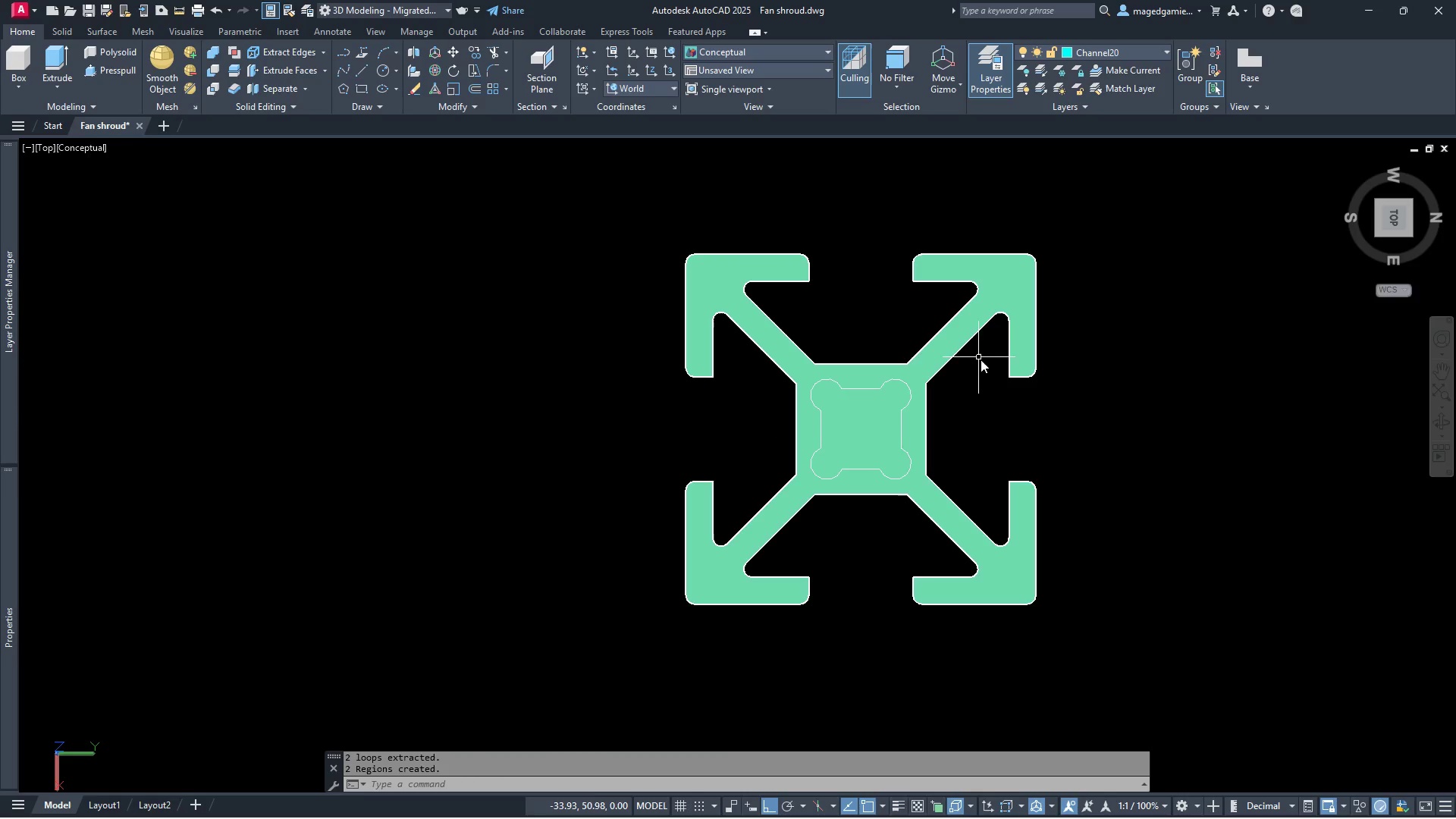 
key(Escape)
 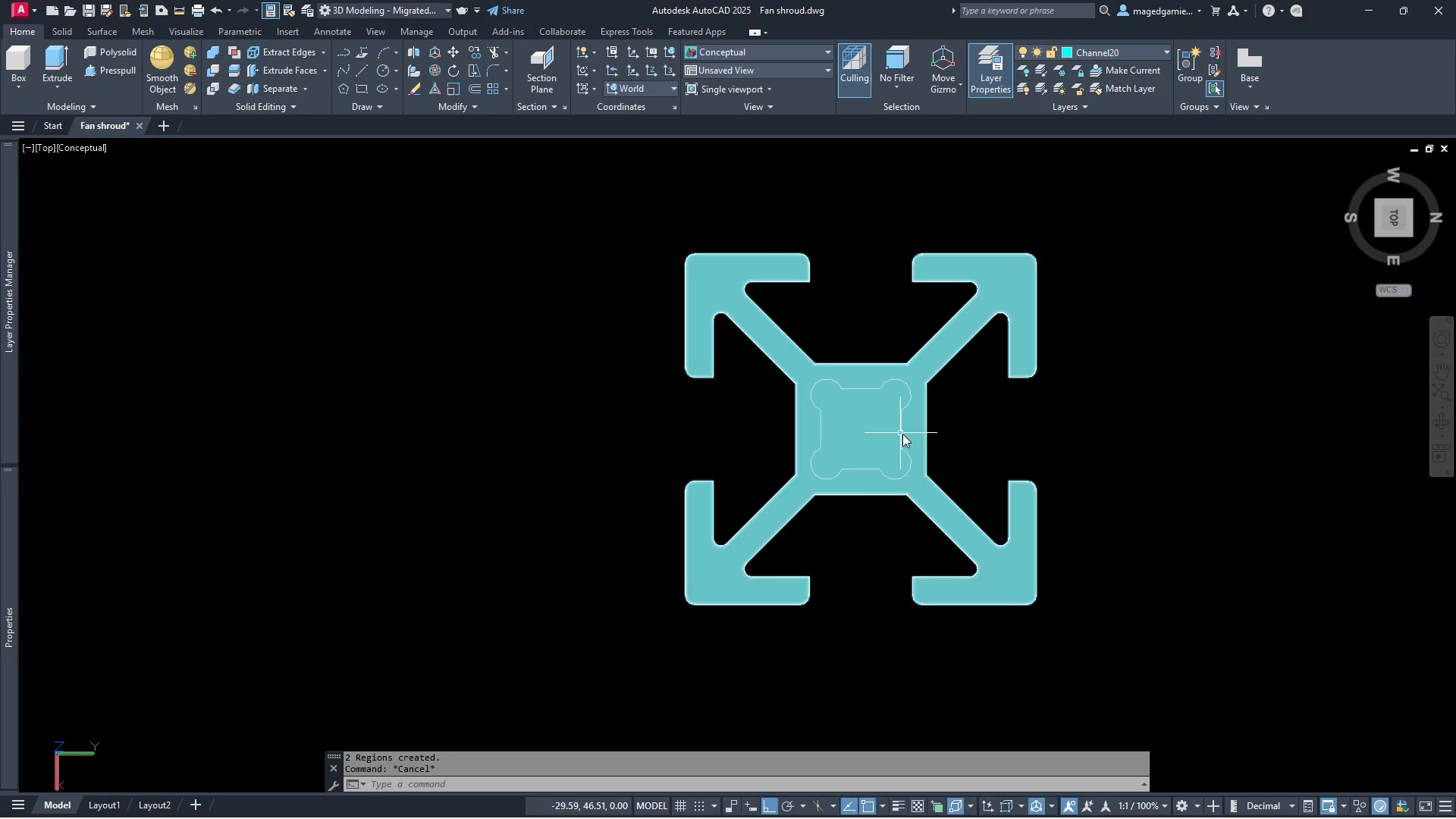 
left_click([902, 434])
 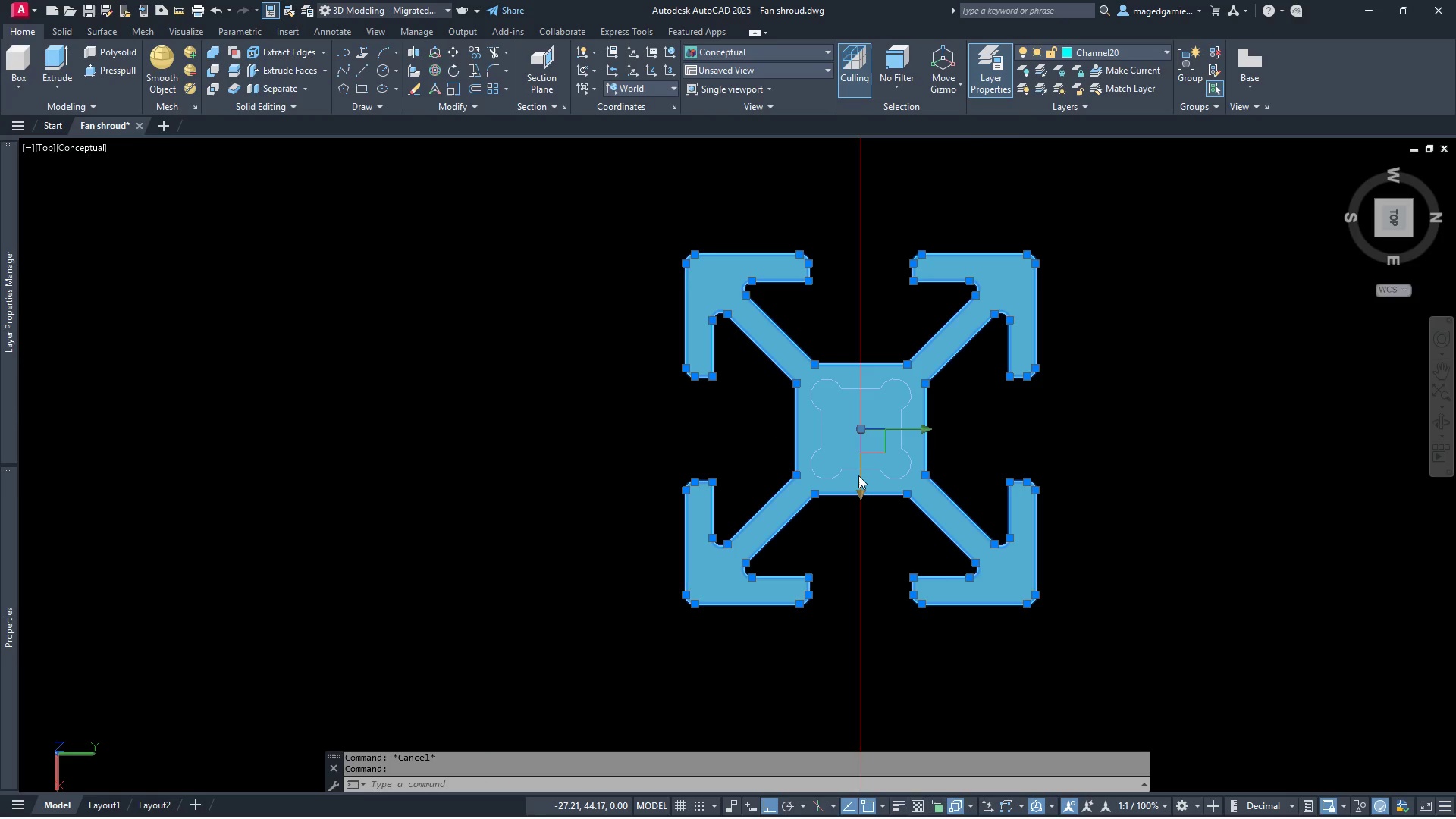 
key(Escape)
 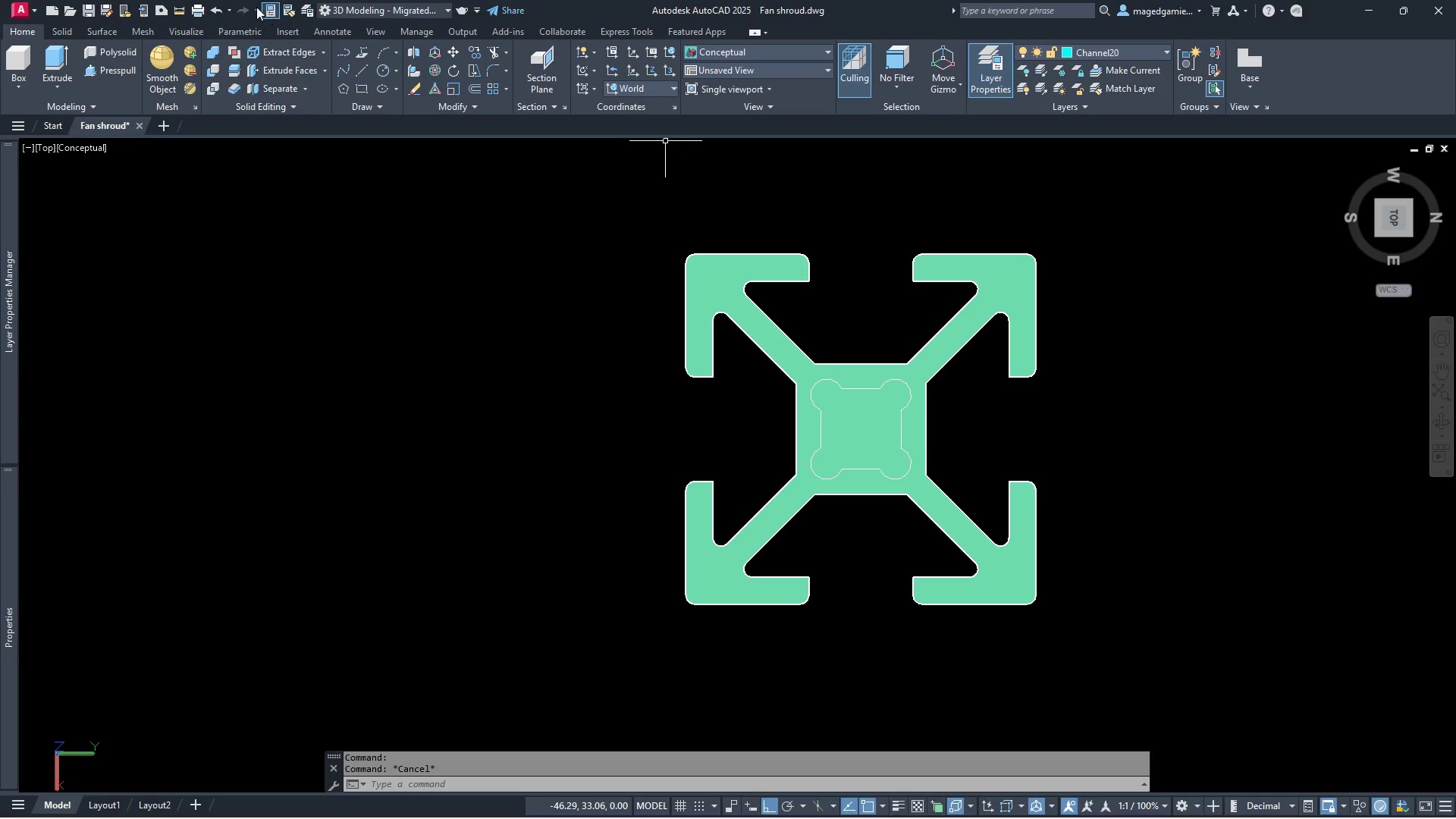 
left_click([217, 11])
 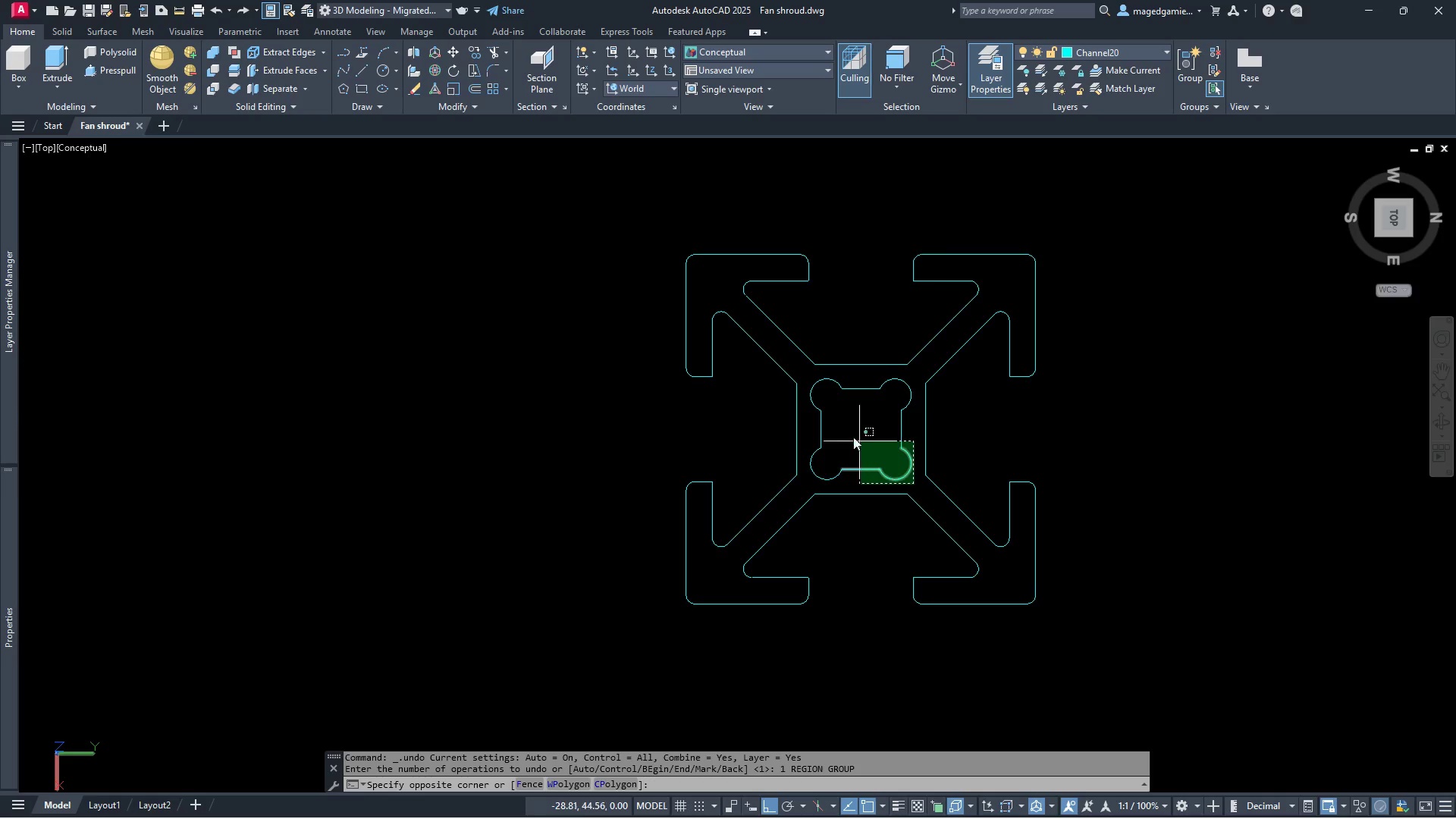 
wait(5.97)
 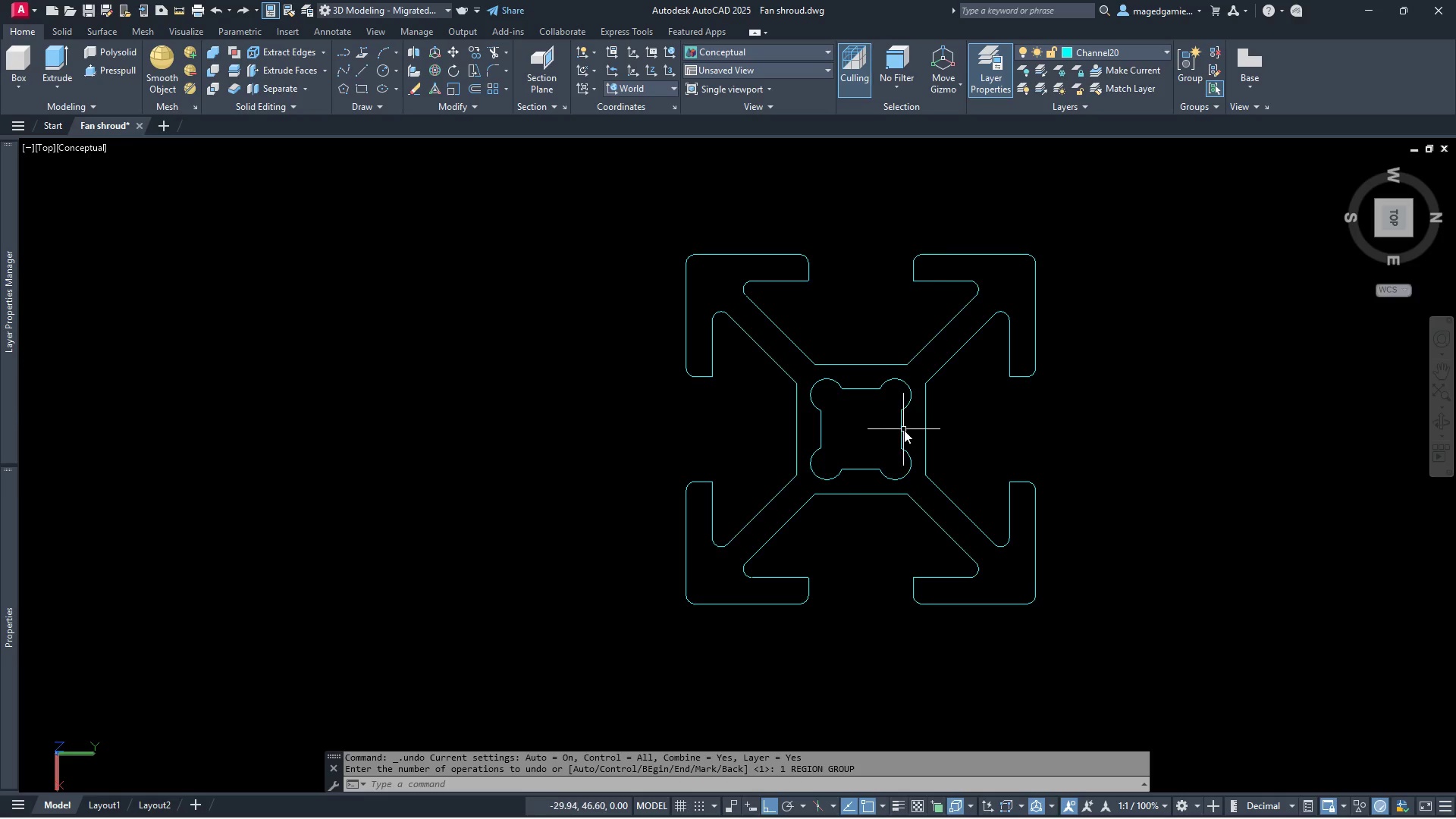 
left_click([802, 378])
 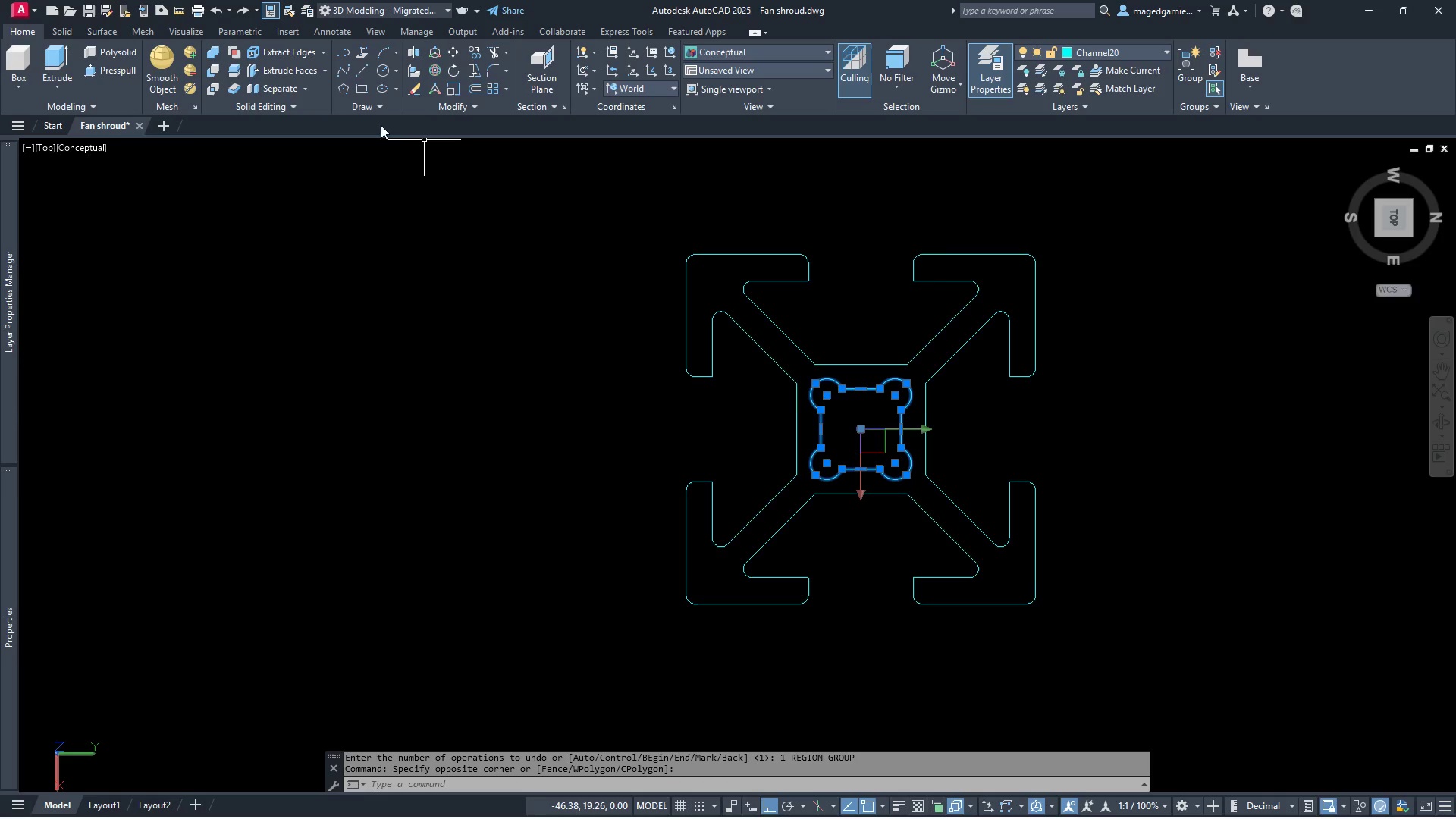 
left_click([370, 108])
 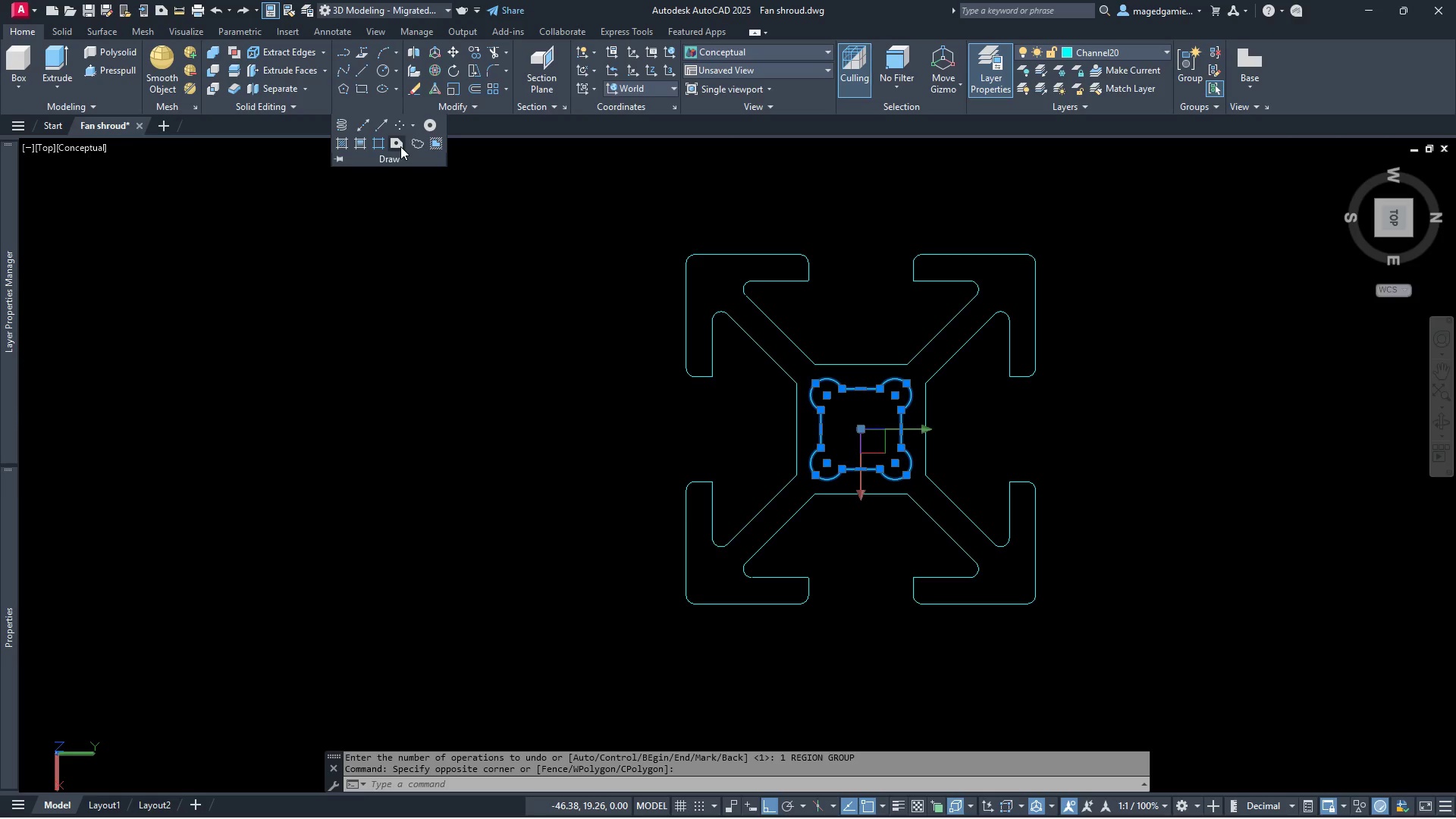 
left_click([400, 146])
 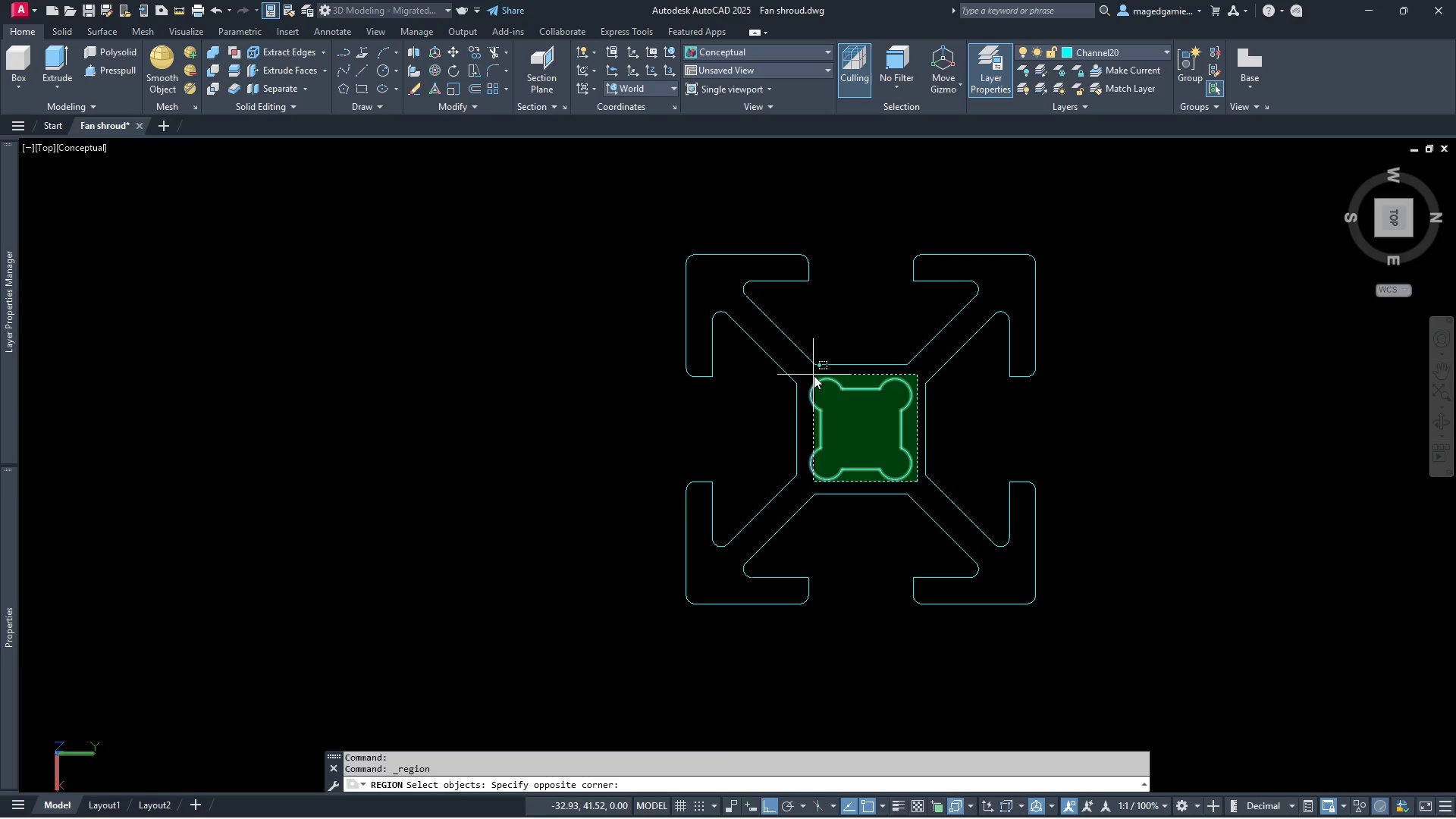 
left_click([811, 375])
 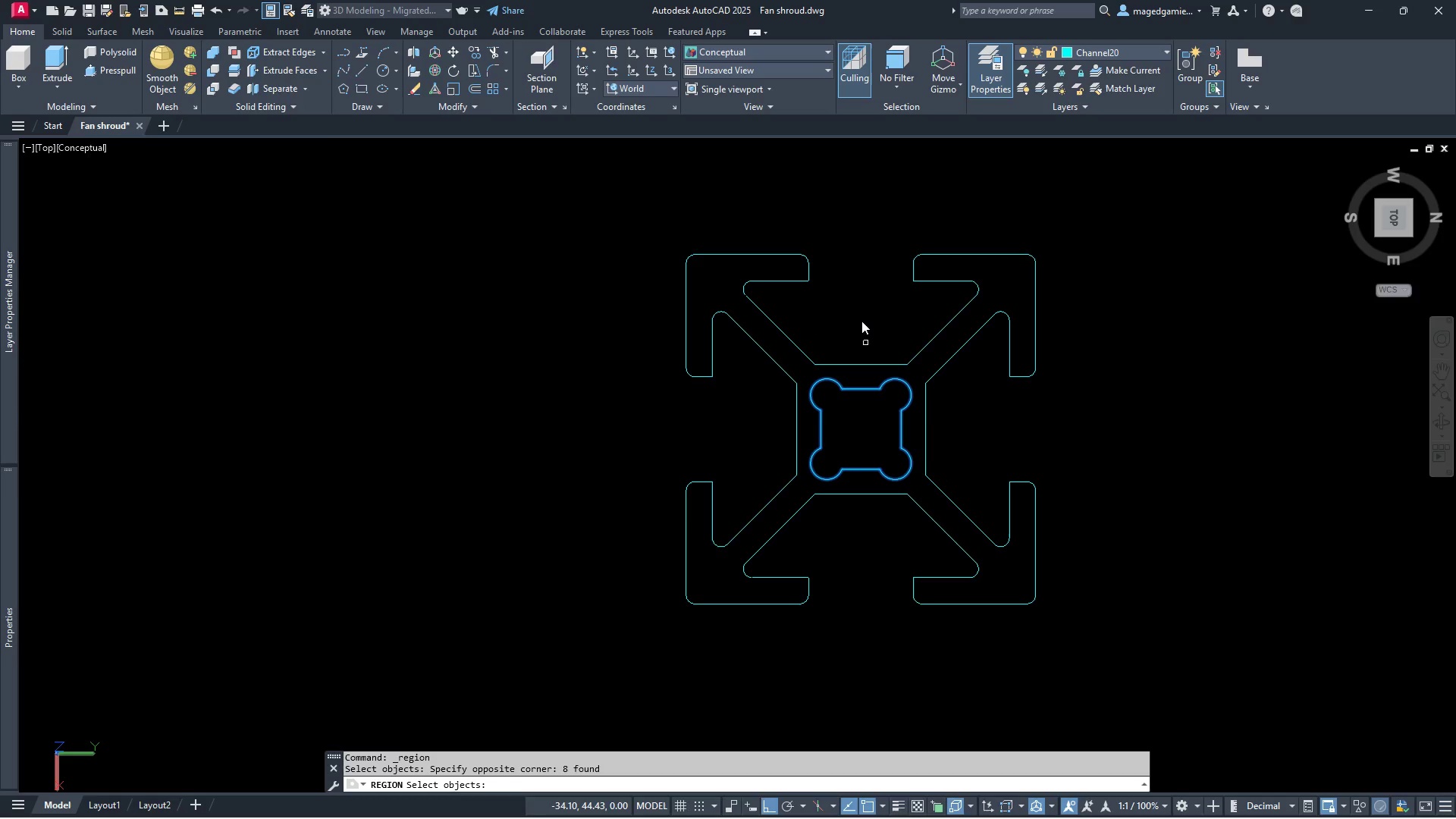 
right_click([855, 309])
 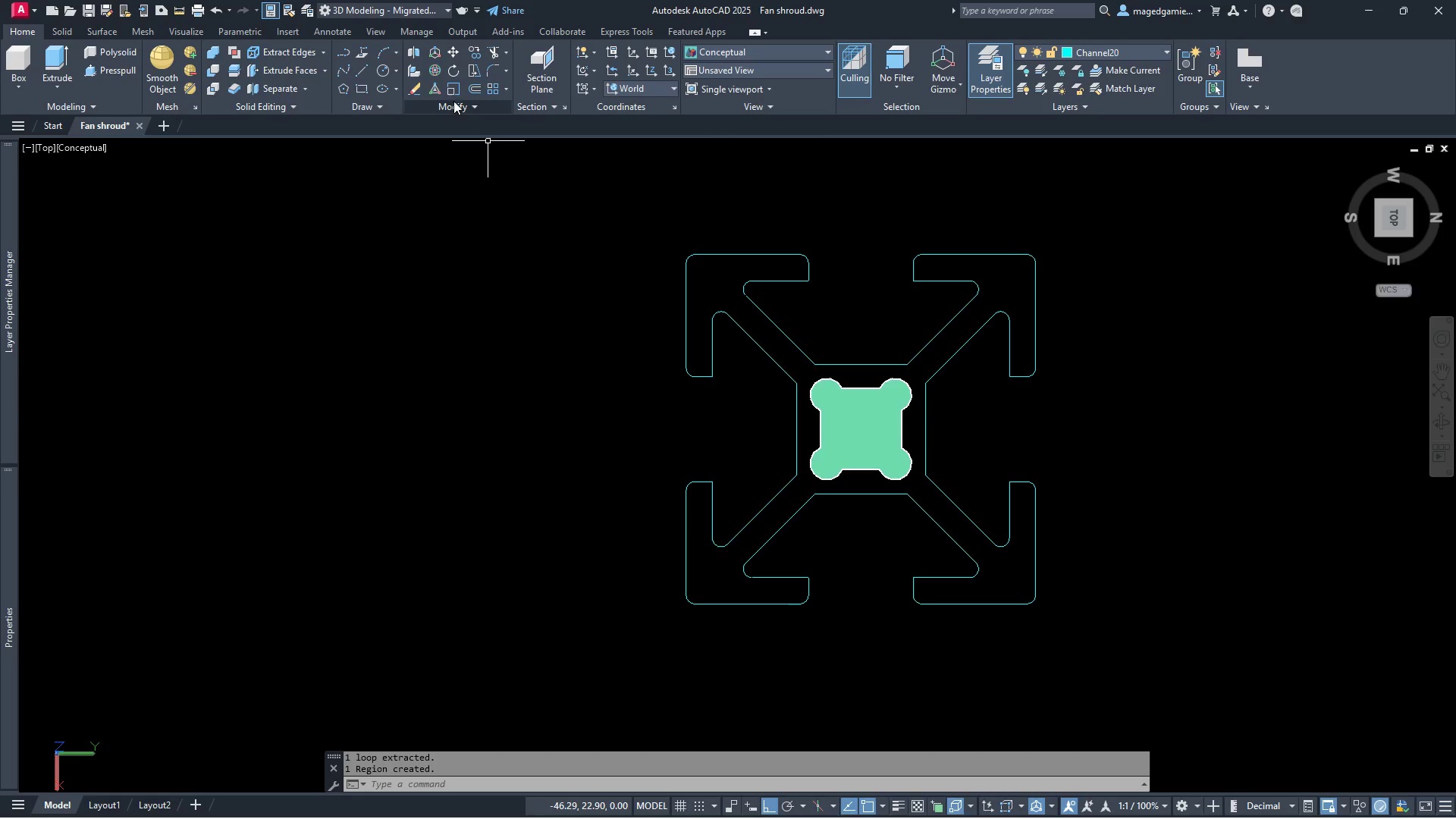 
left_click([367, 105])
 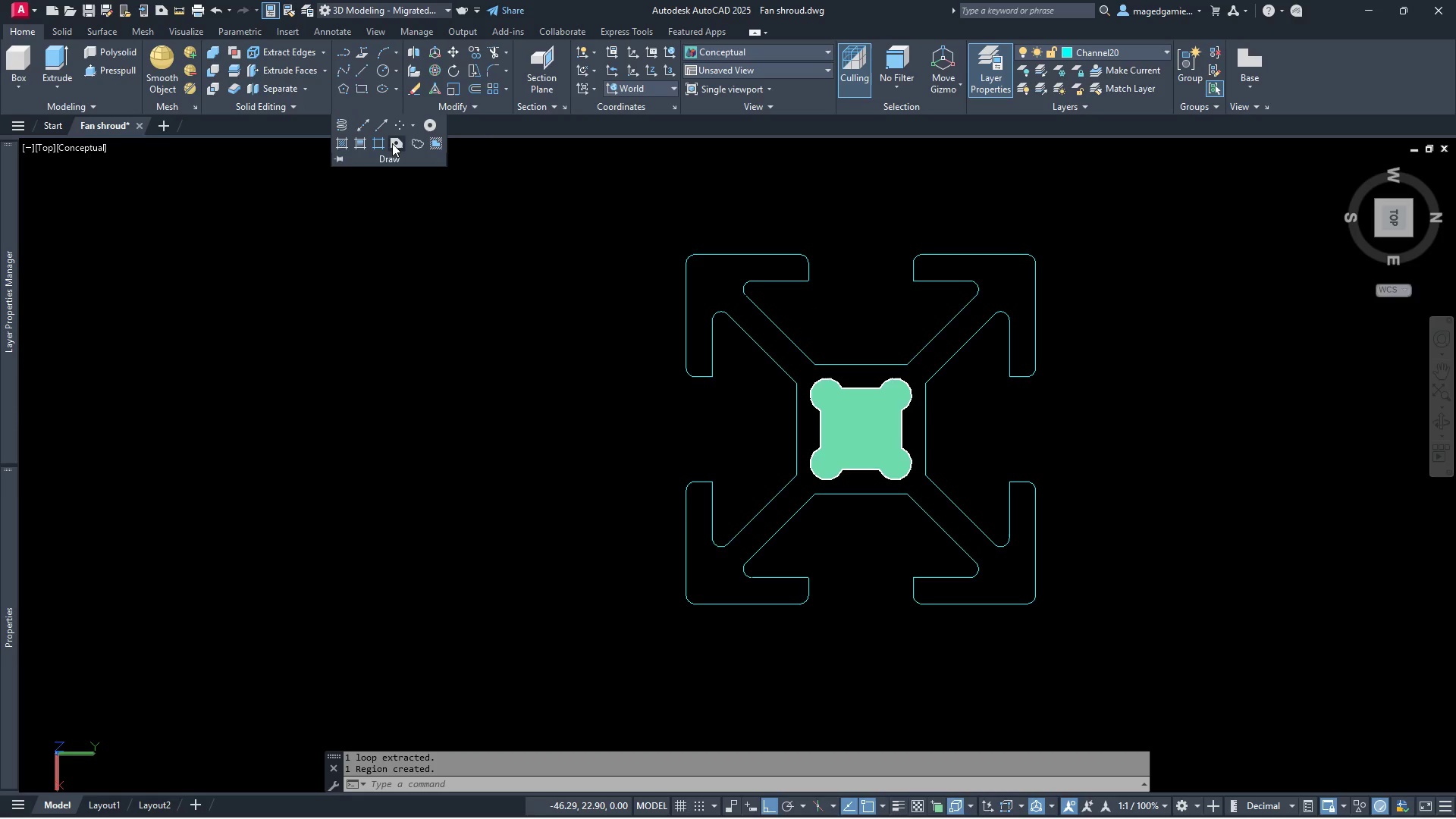 
left_click([392, 143])
 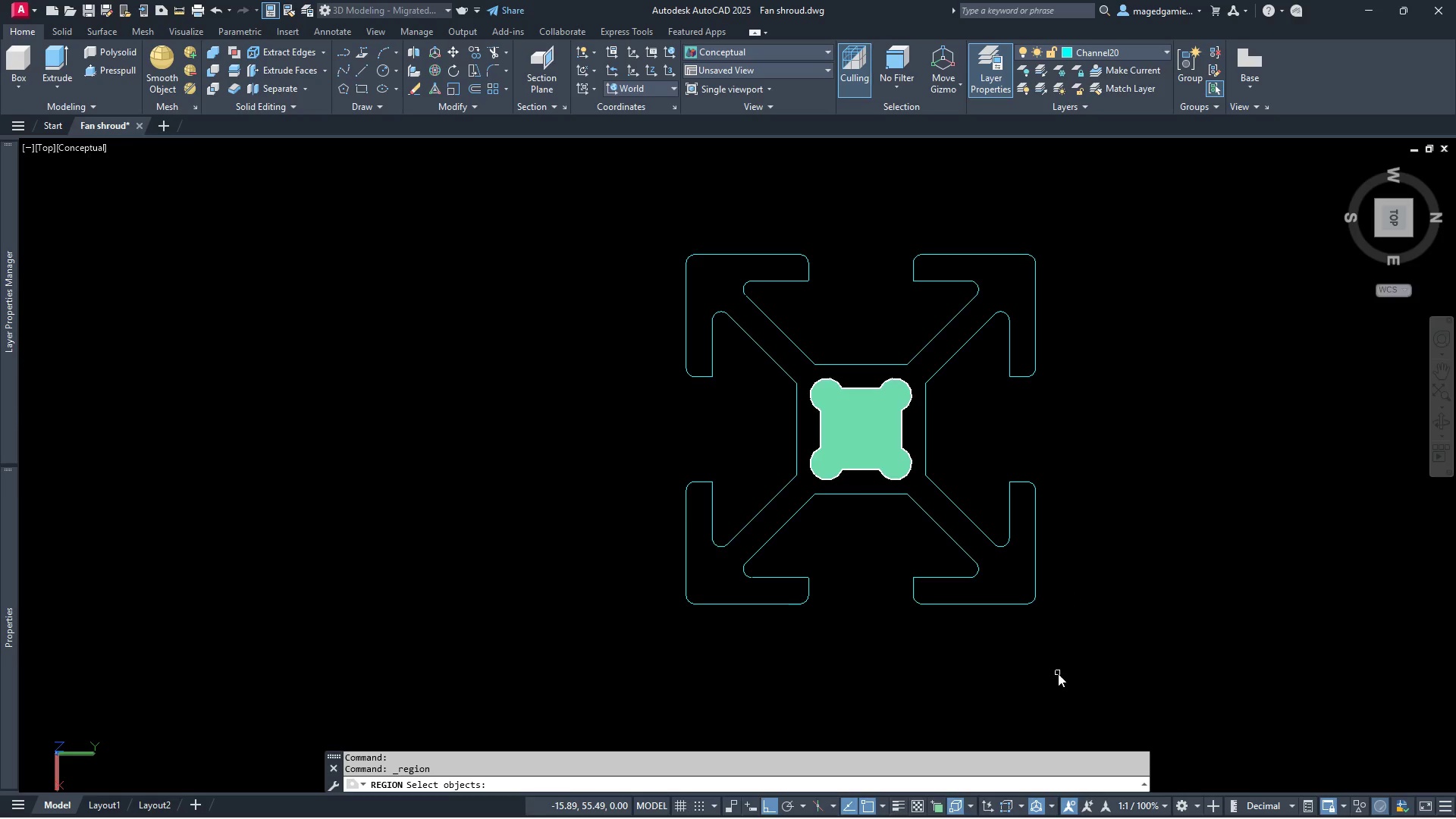 
left_click_drag(start_coordinate=[1100, 667], to_coordinate=[1097, 659])
 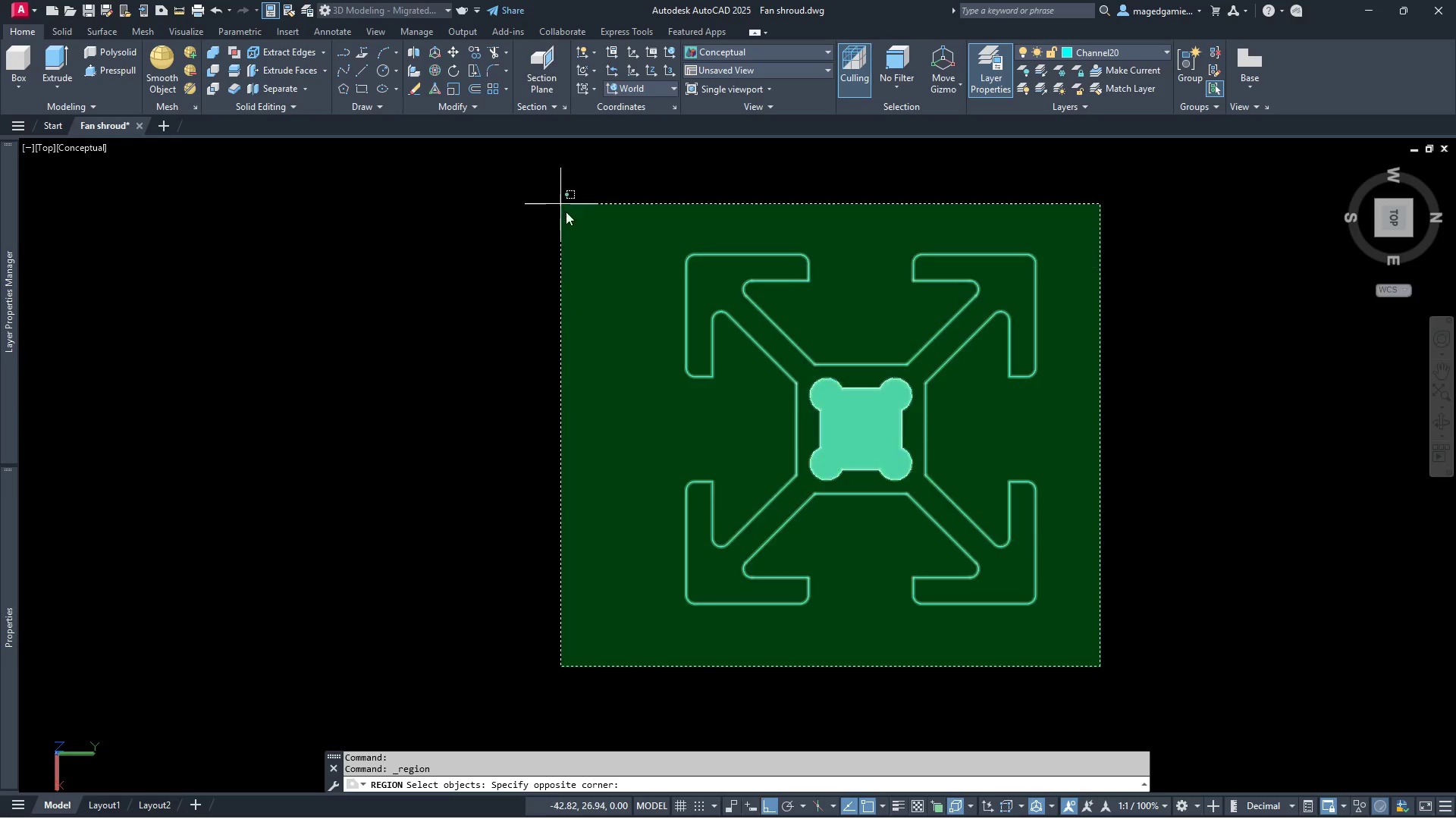 
left_click([573, 221])
 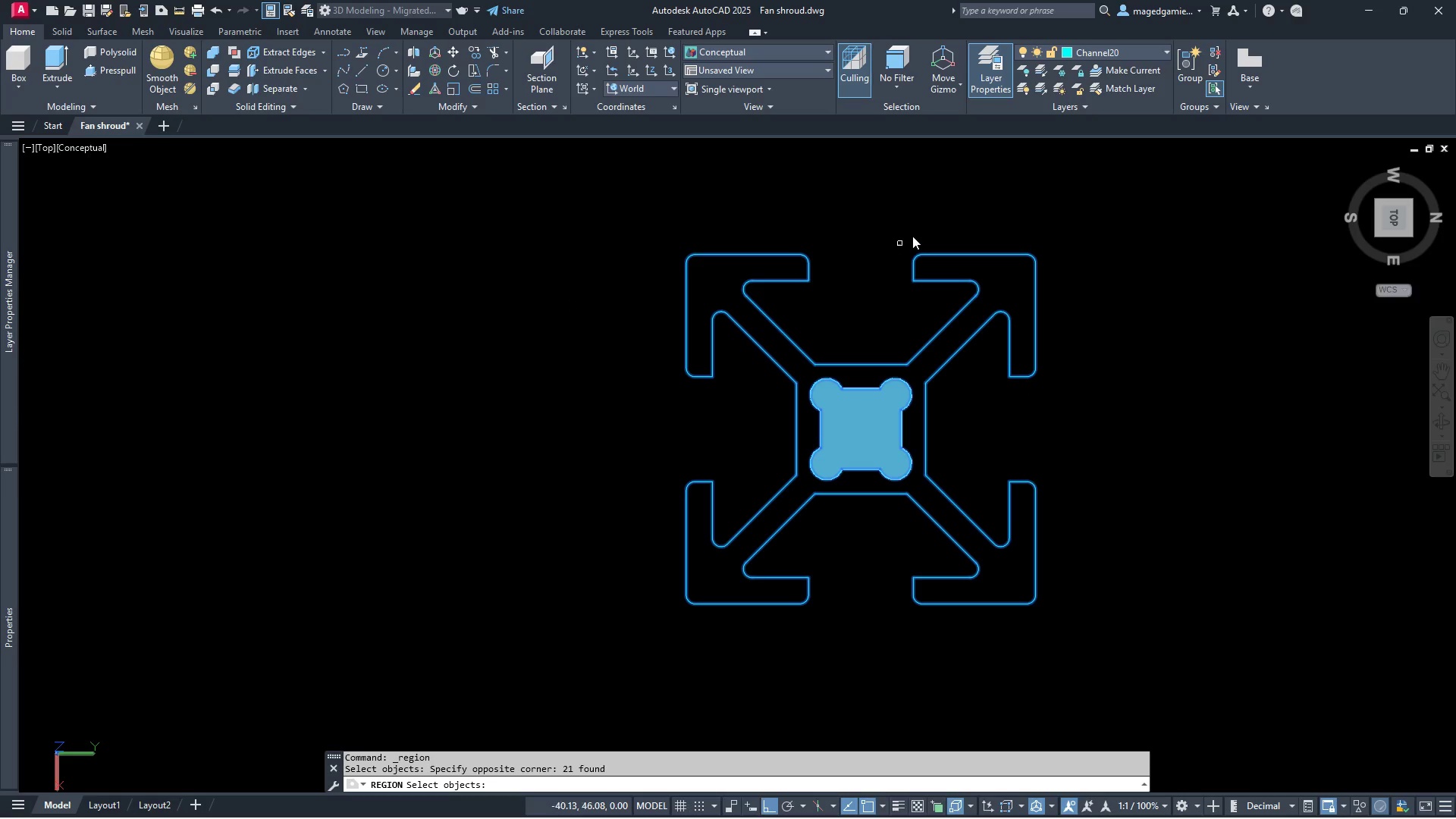 
right_click([964, 218])
 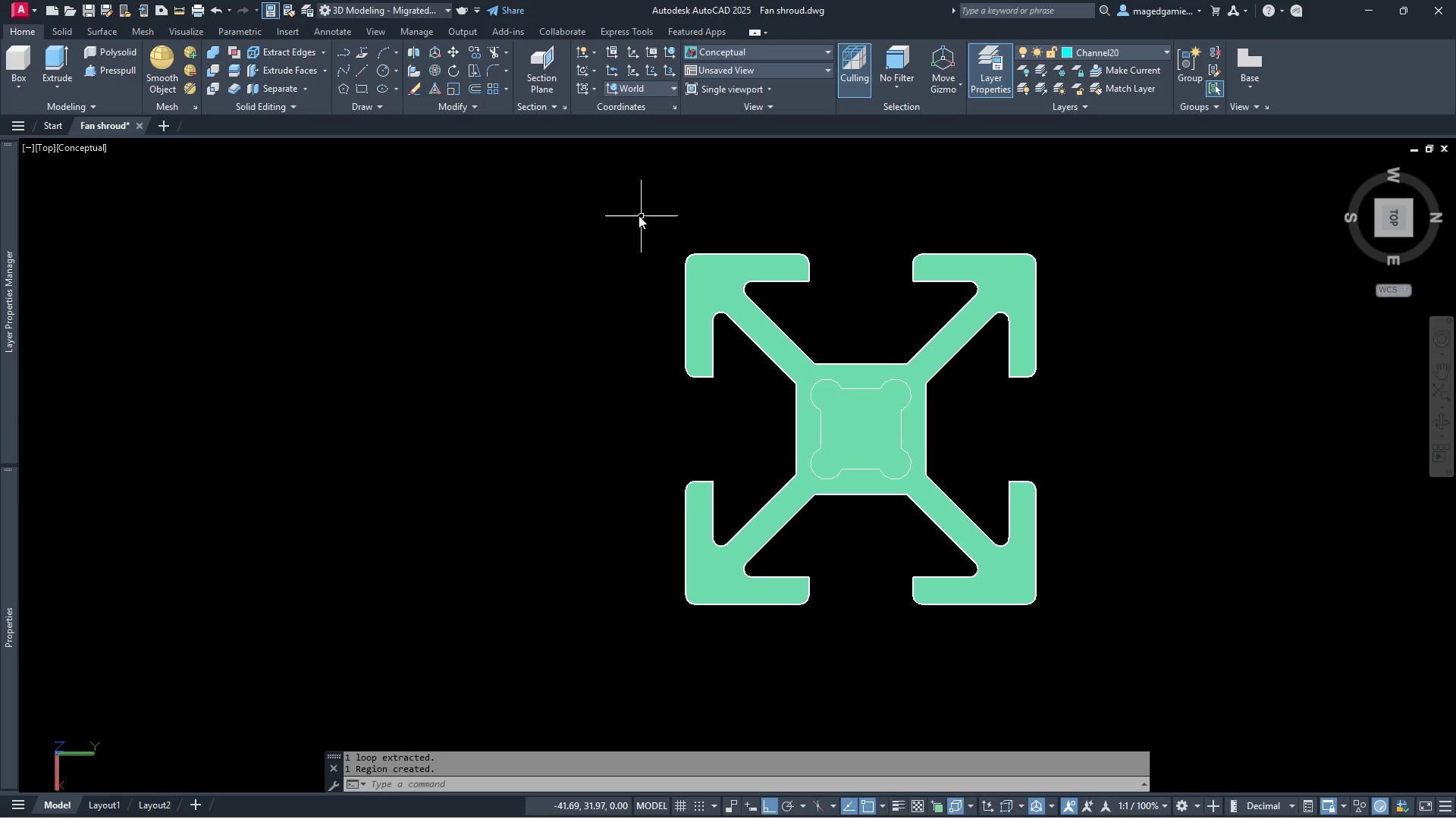 
key(Escape)
 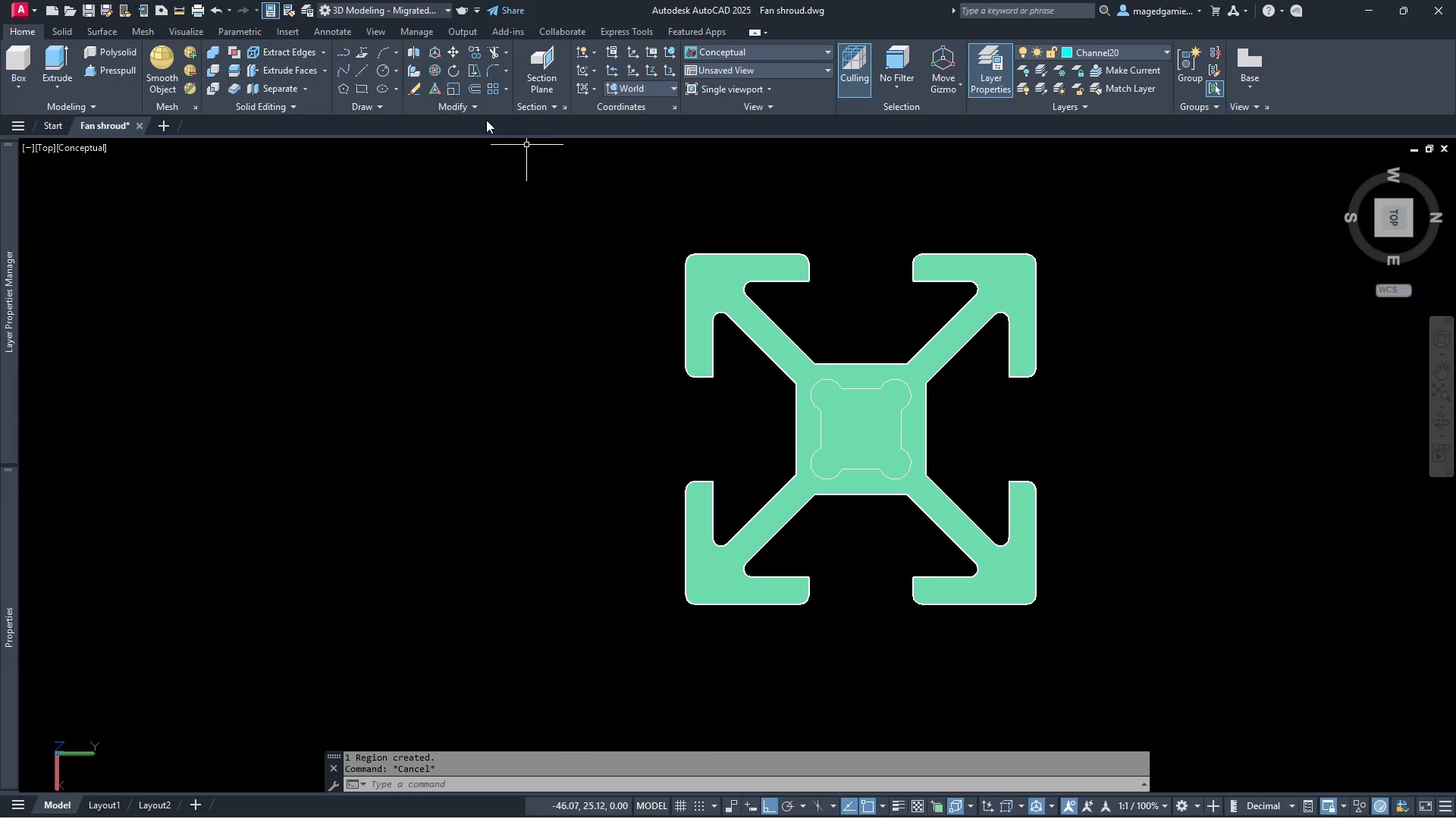 
key(Escape)
 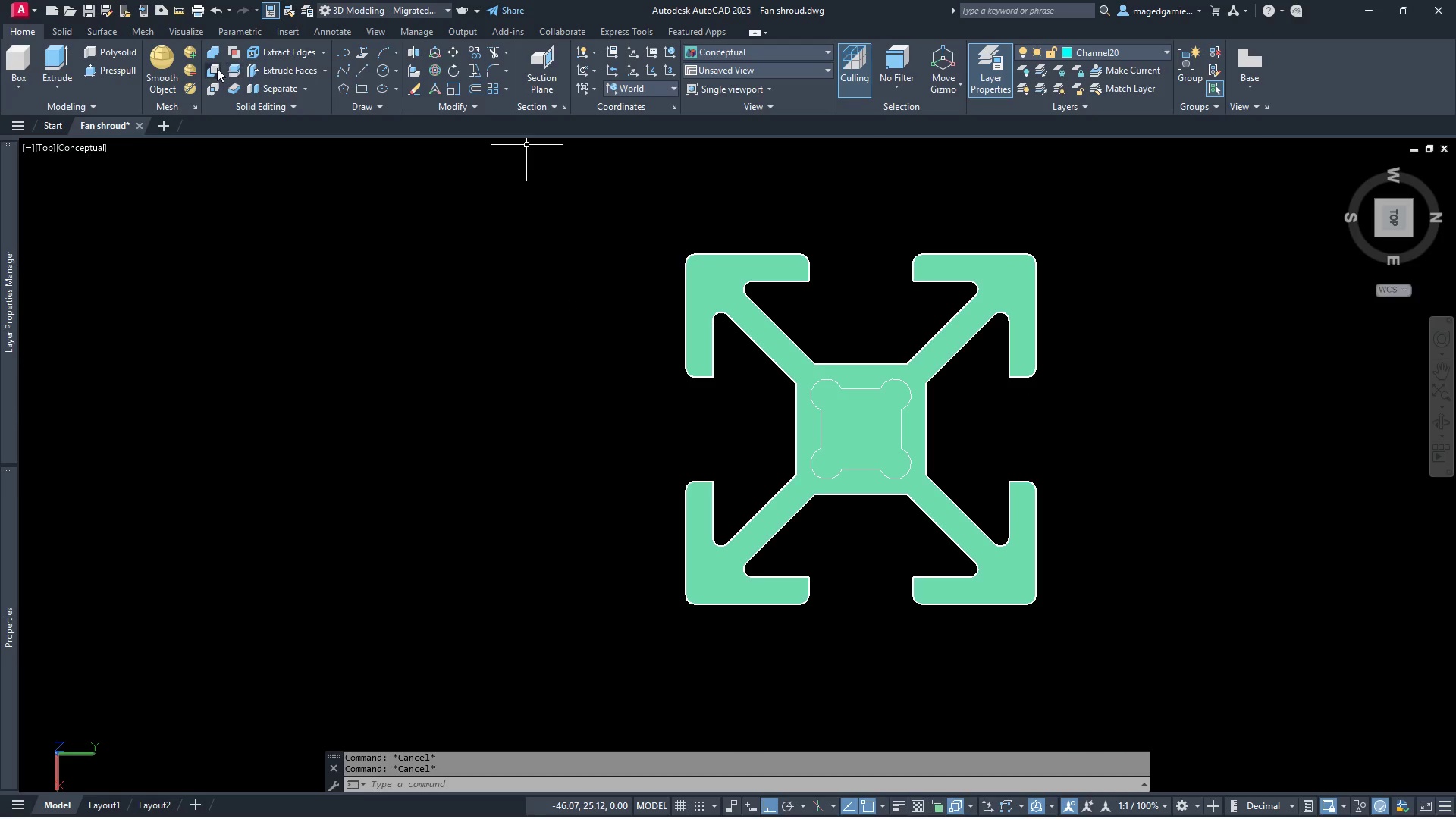 
left_click([216, 71])
 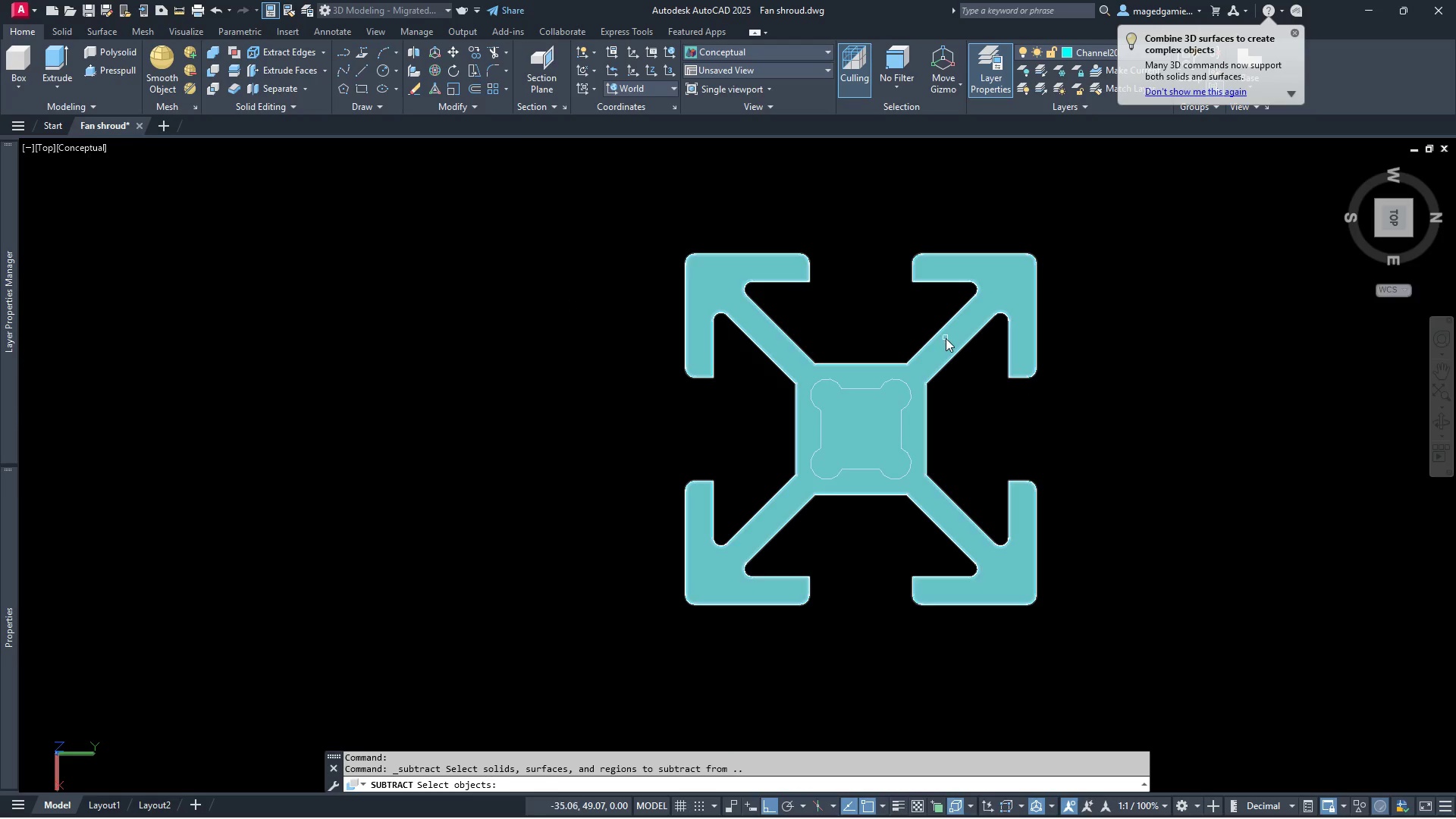 
left_click([946, 341])
 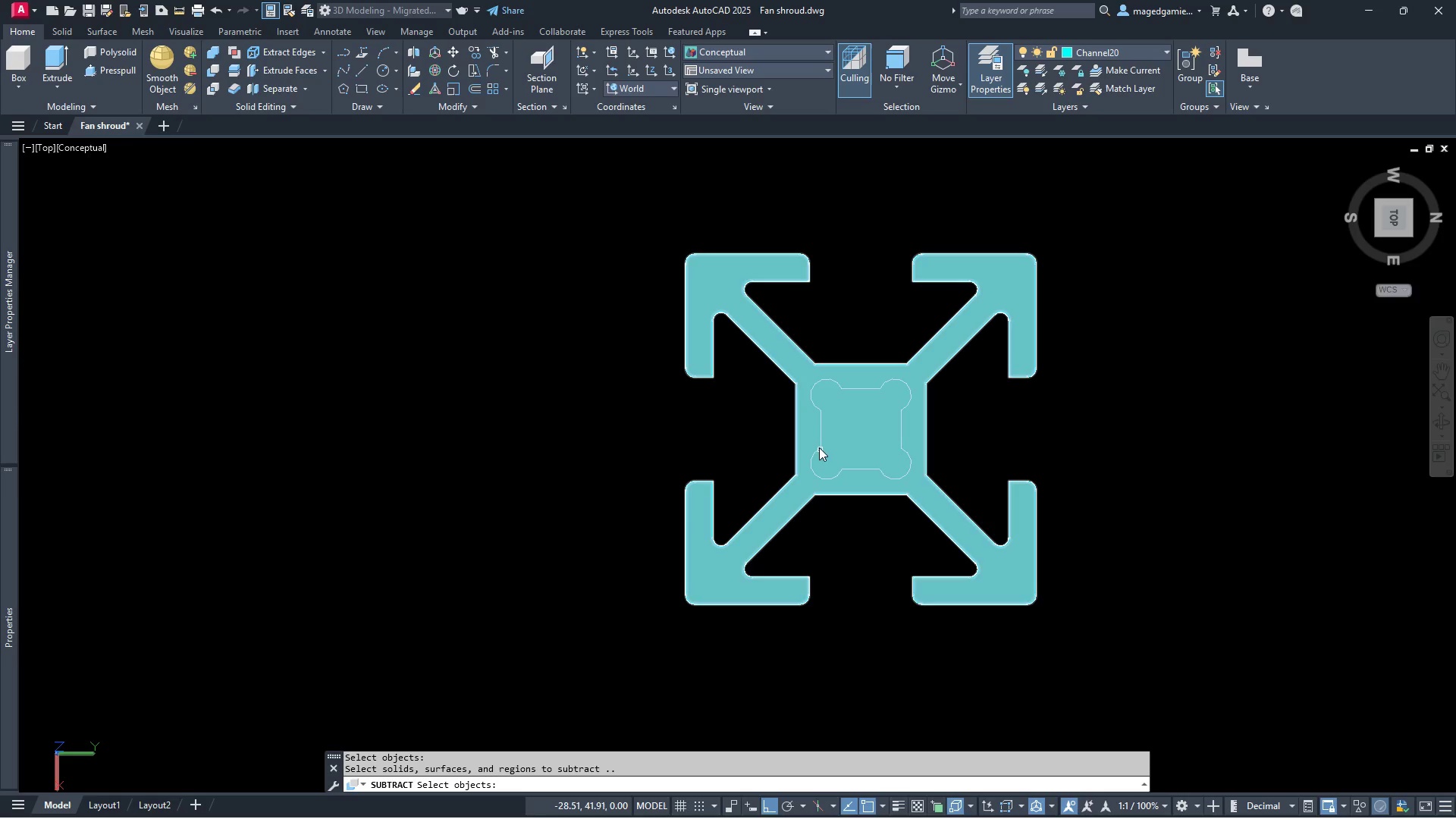 
wait(7.89)
 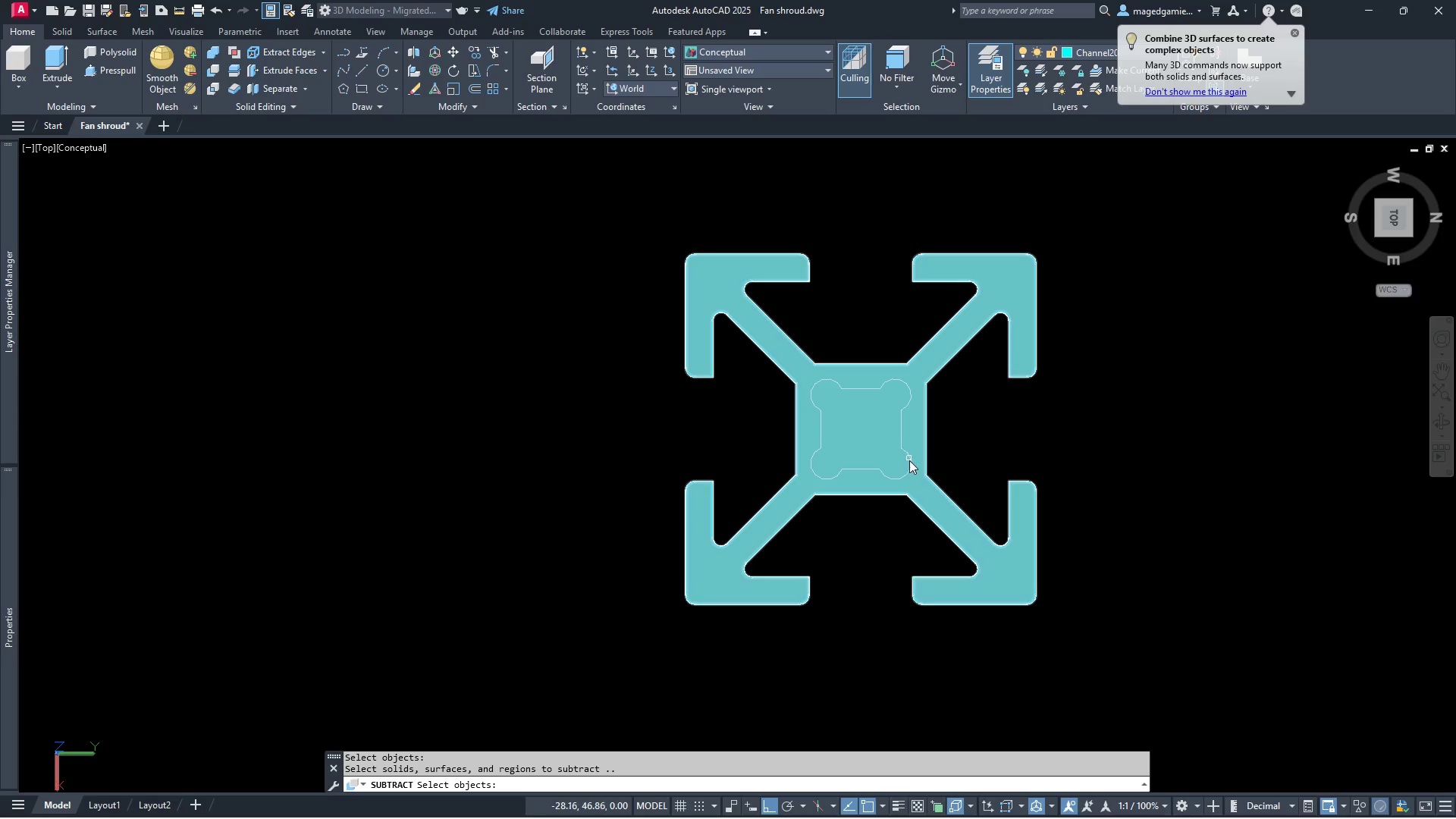 
left_click([823, 437])
 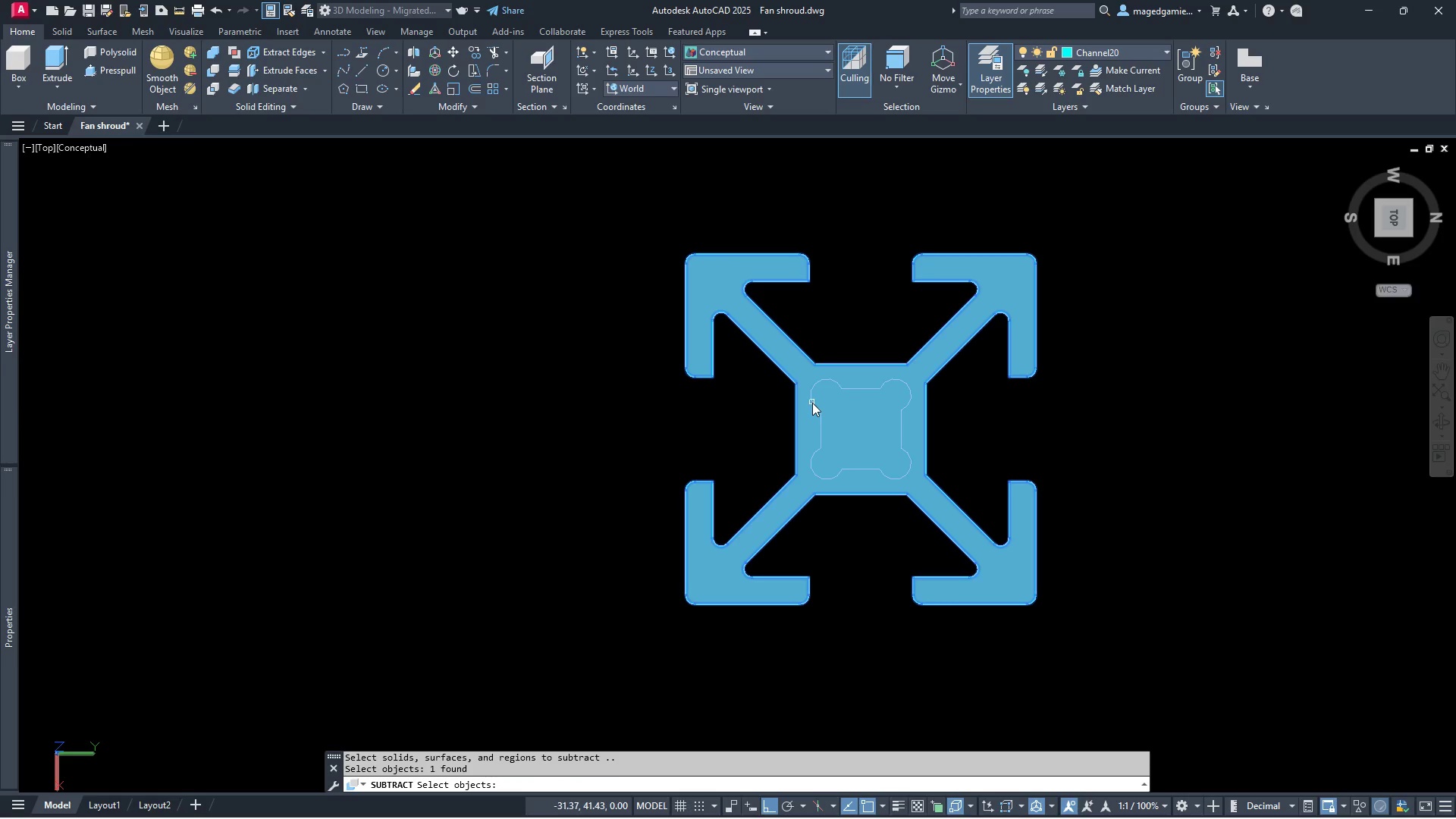 
left_click([812, 401])
 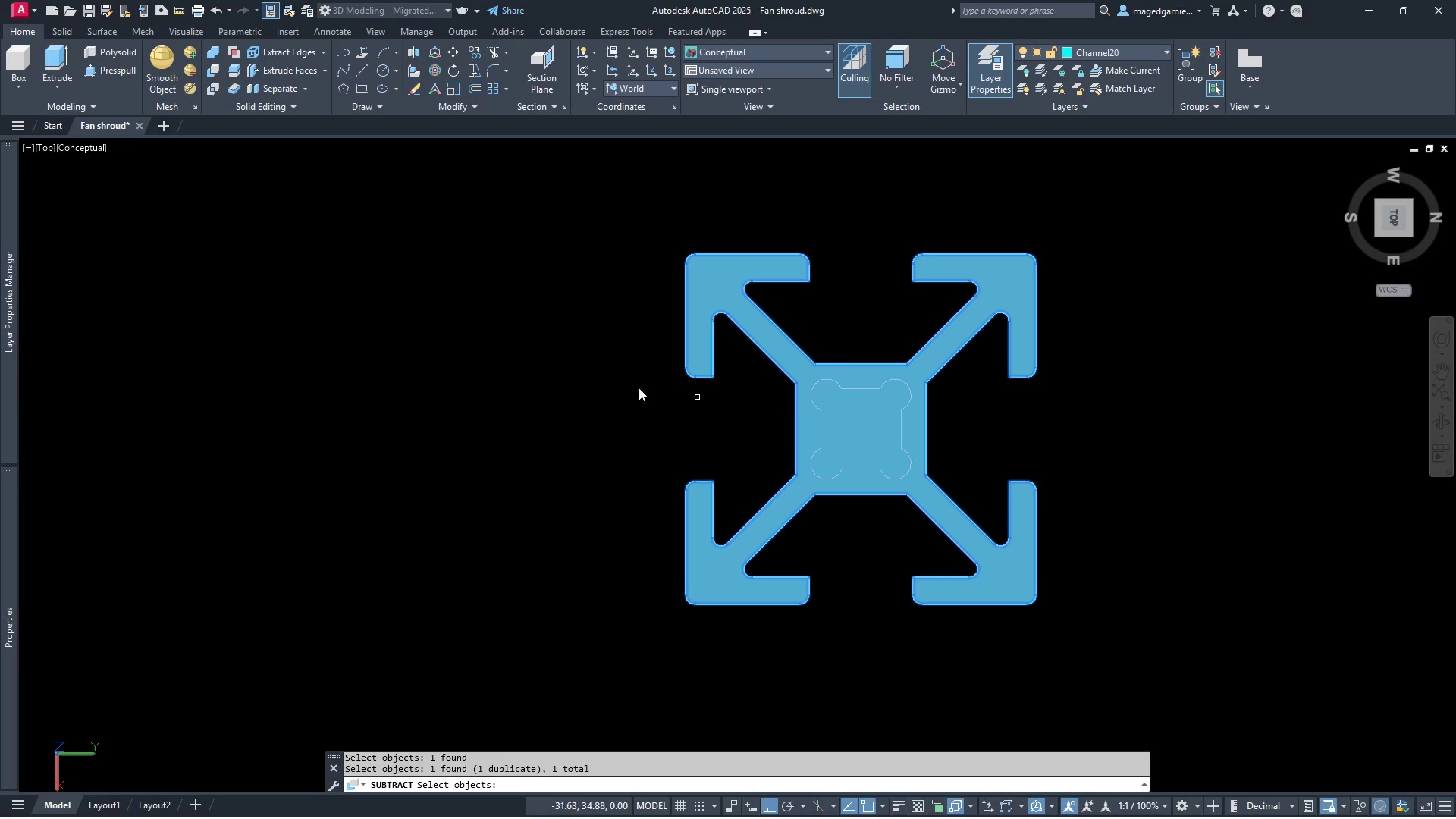 
right_click([601, 384])
 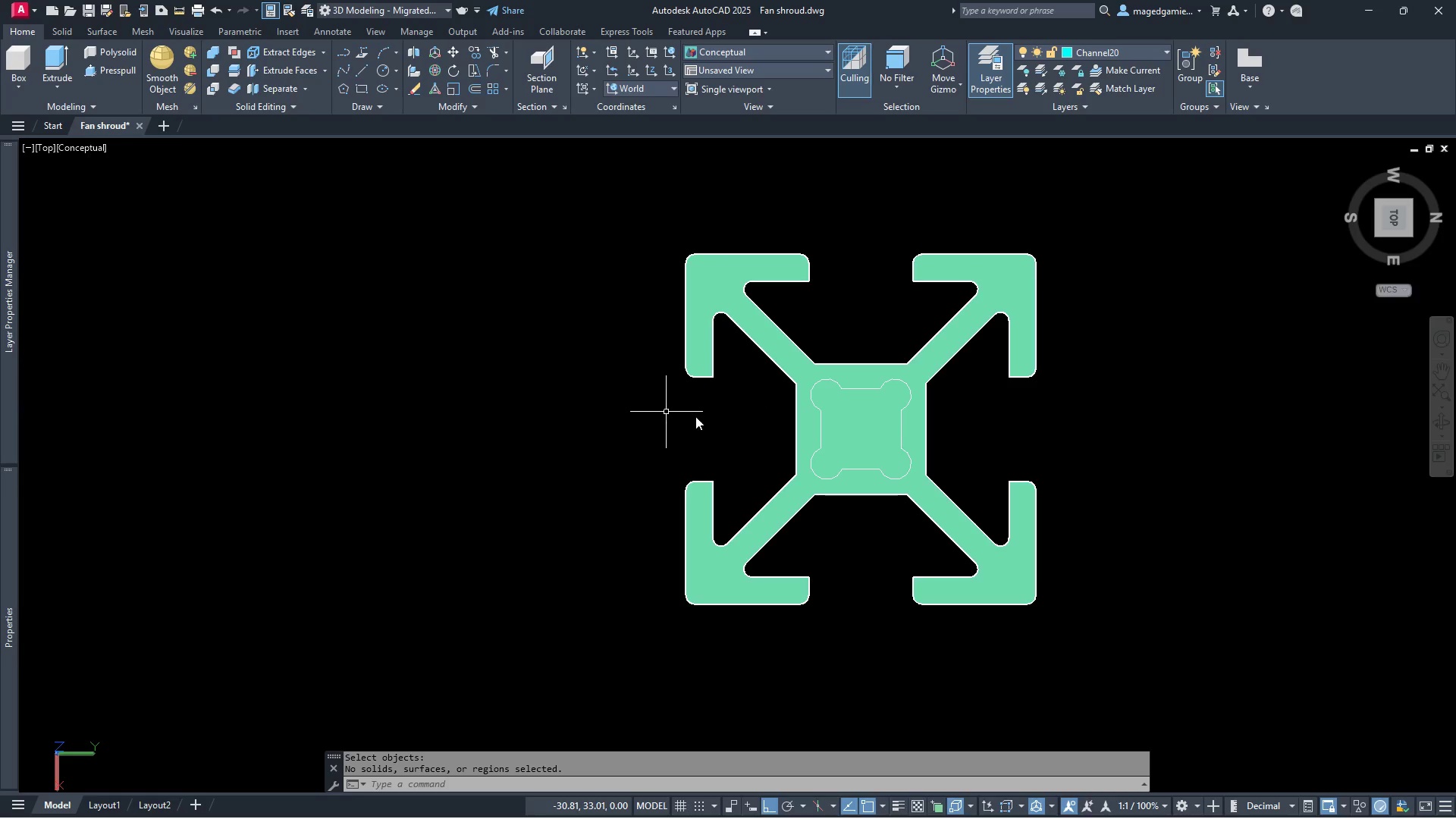 
key(Escape)
 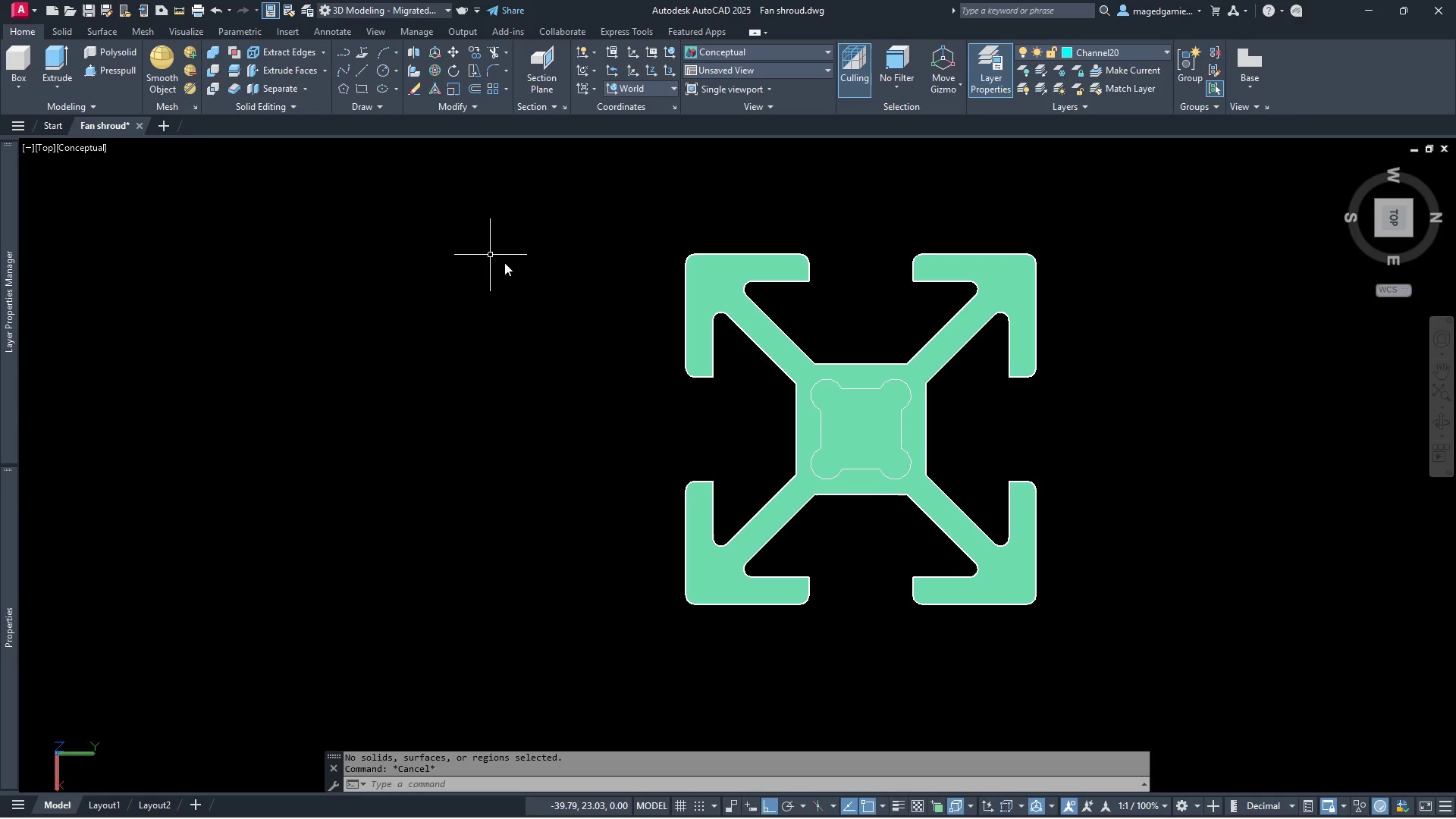 
right_click([513, 275])
 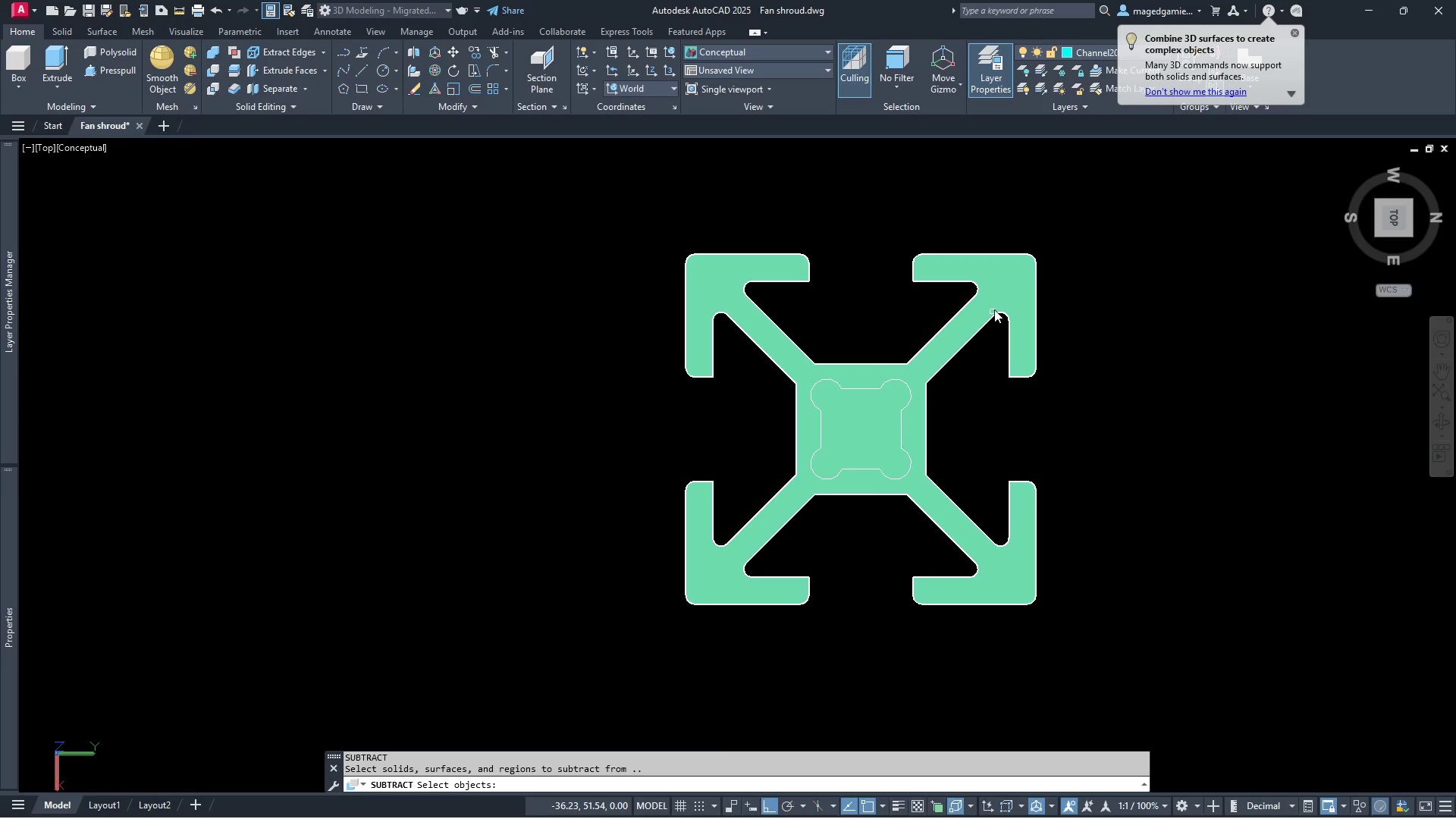 
left_click([1014, 280])
 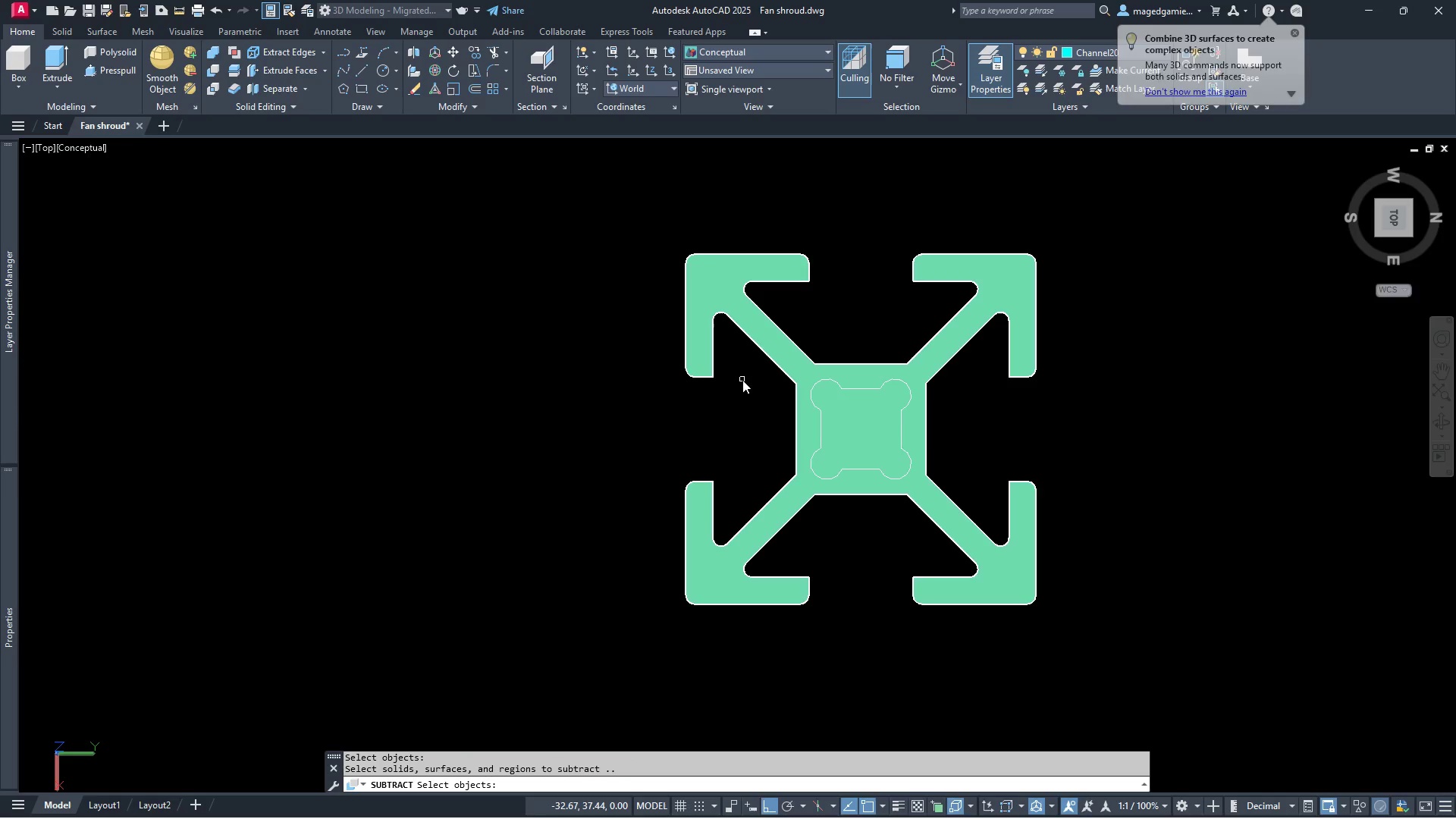 
wait(8.81)
 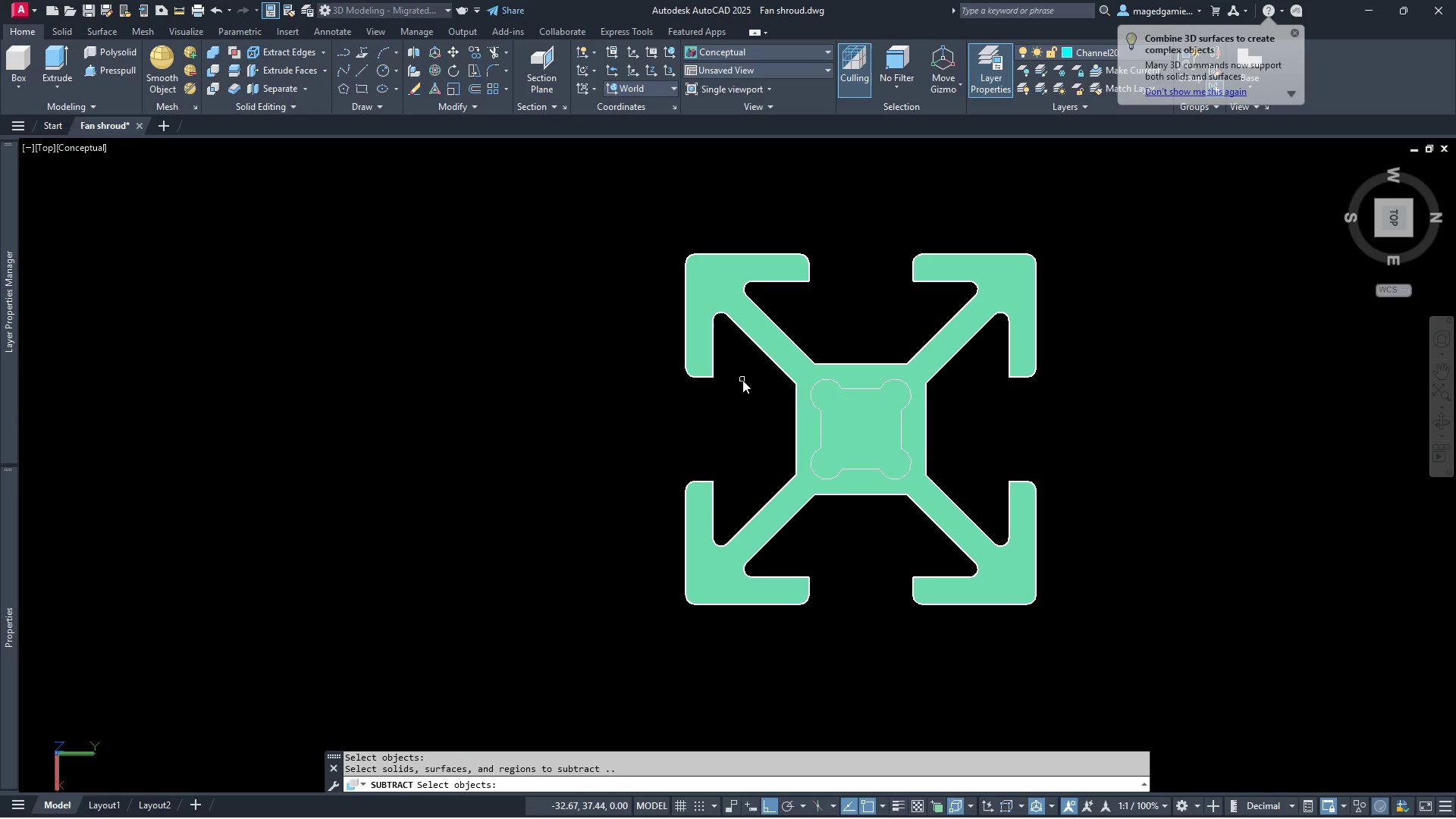 
right_click([743, 371])
 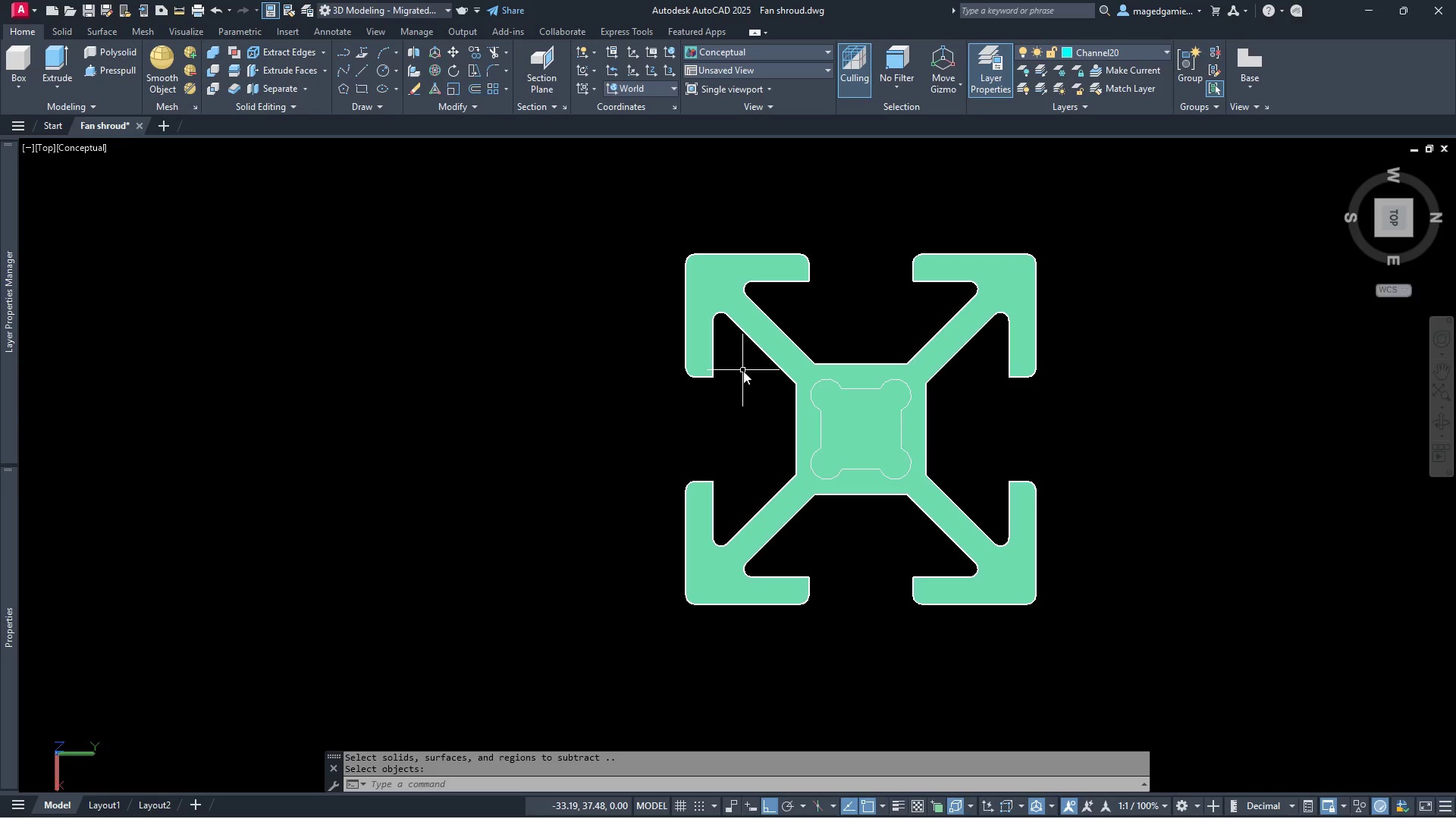 
right_click([743, 371])
 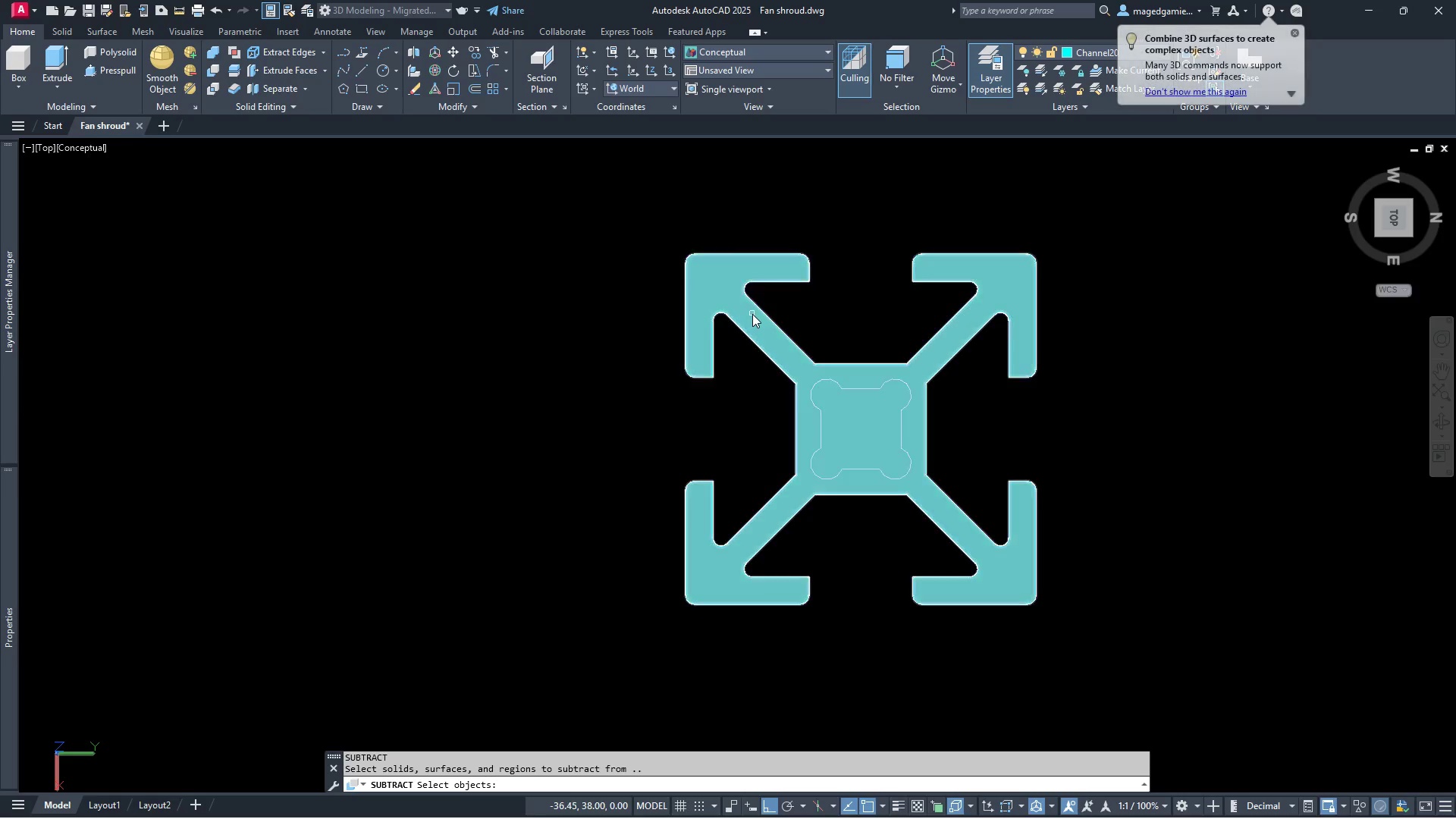 
left_click([752, 314])
 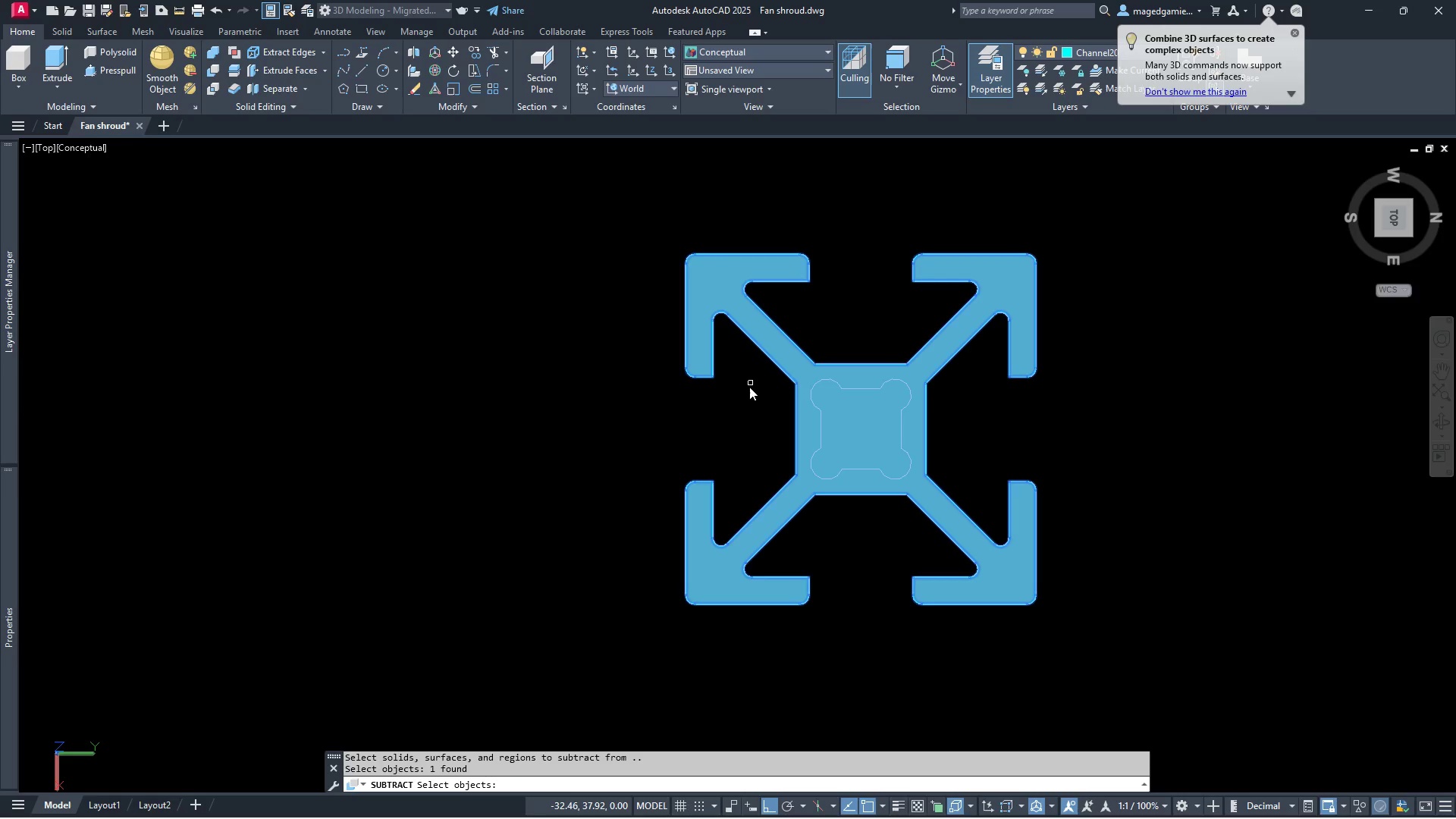 
right_click([749, 389])
 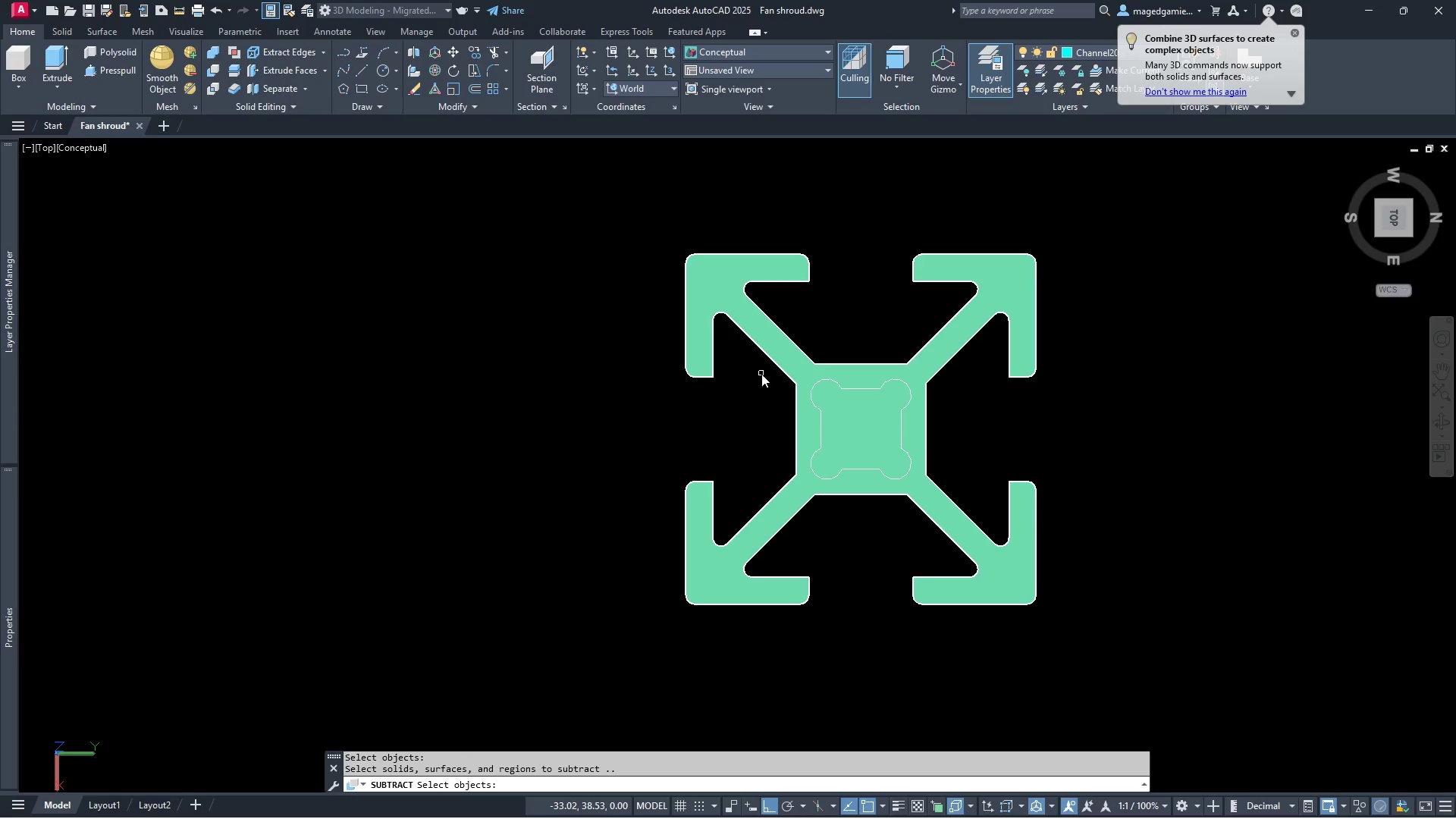 
left_click([761, 374])
 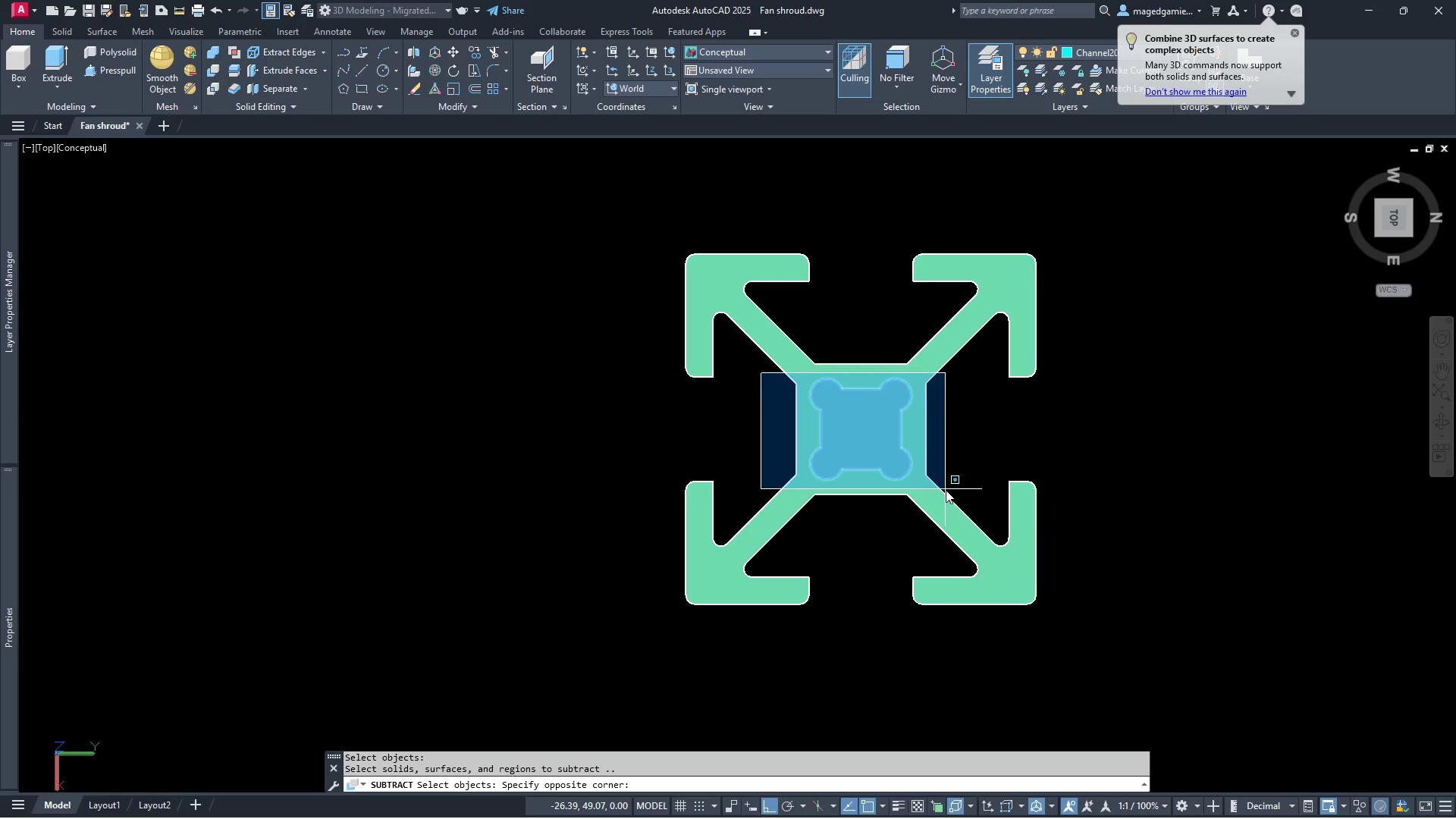 
left_click([946, 490])
 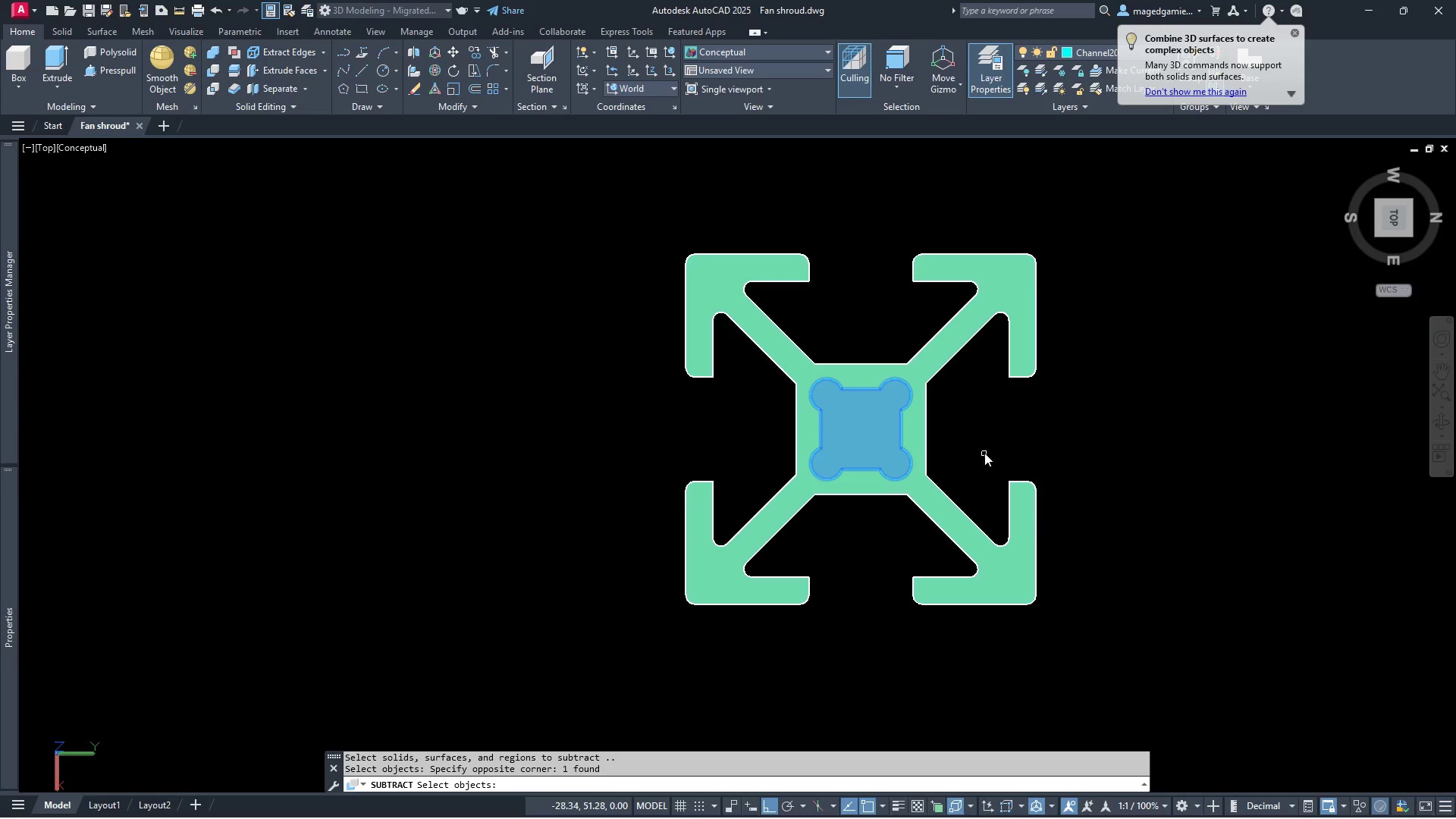 
right_click([984, 449])
 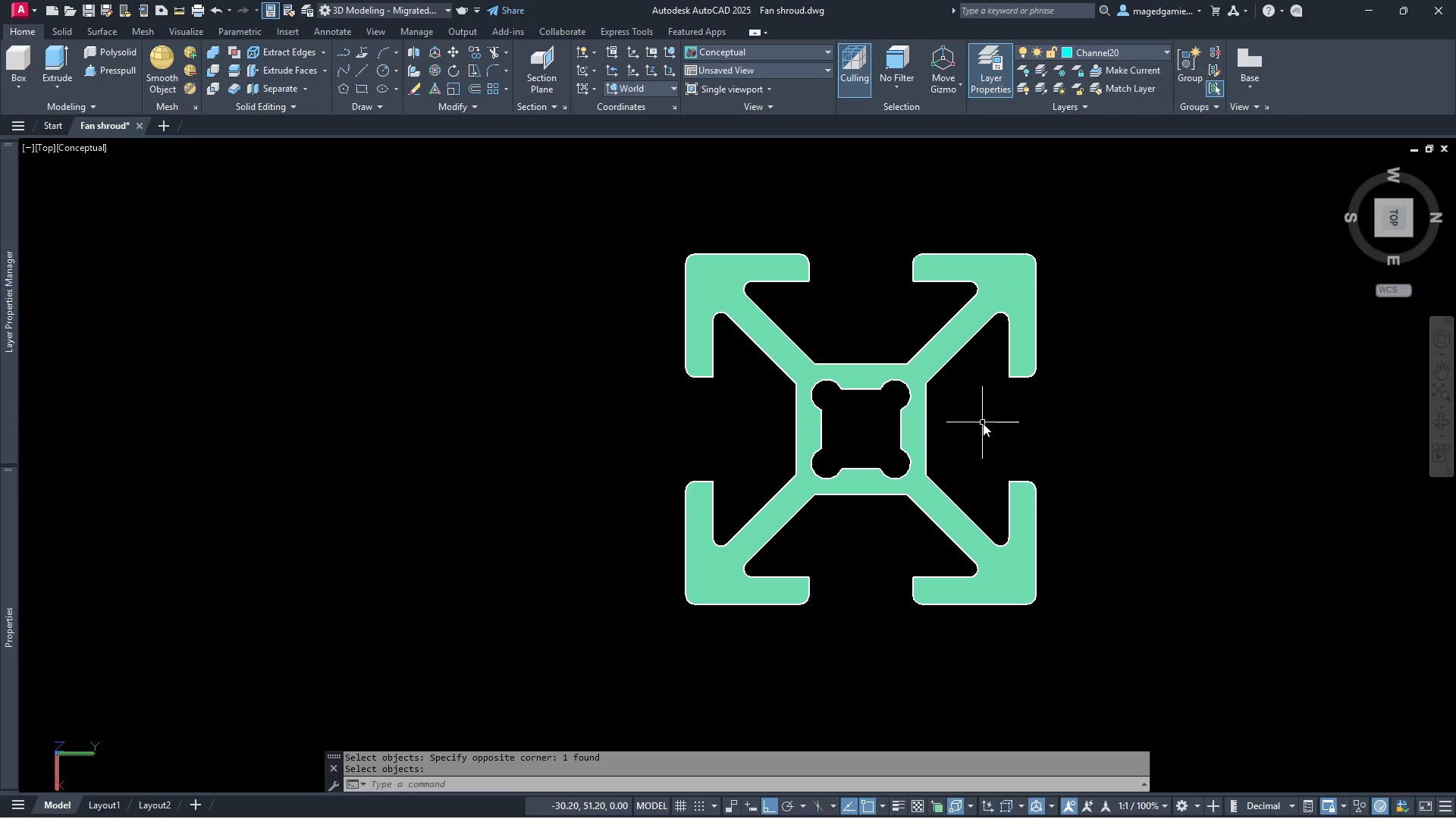 
scroll: coordinate [983, 423], scroll_direction: down, amount: 1.0
 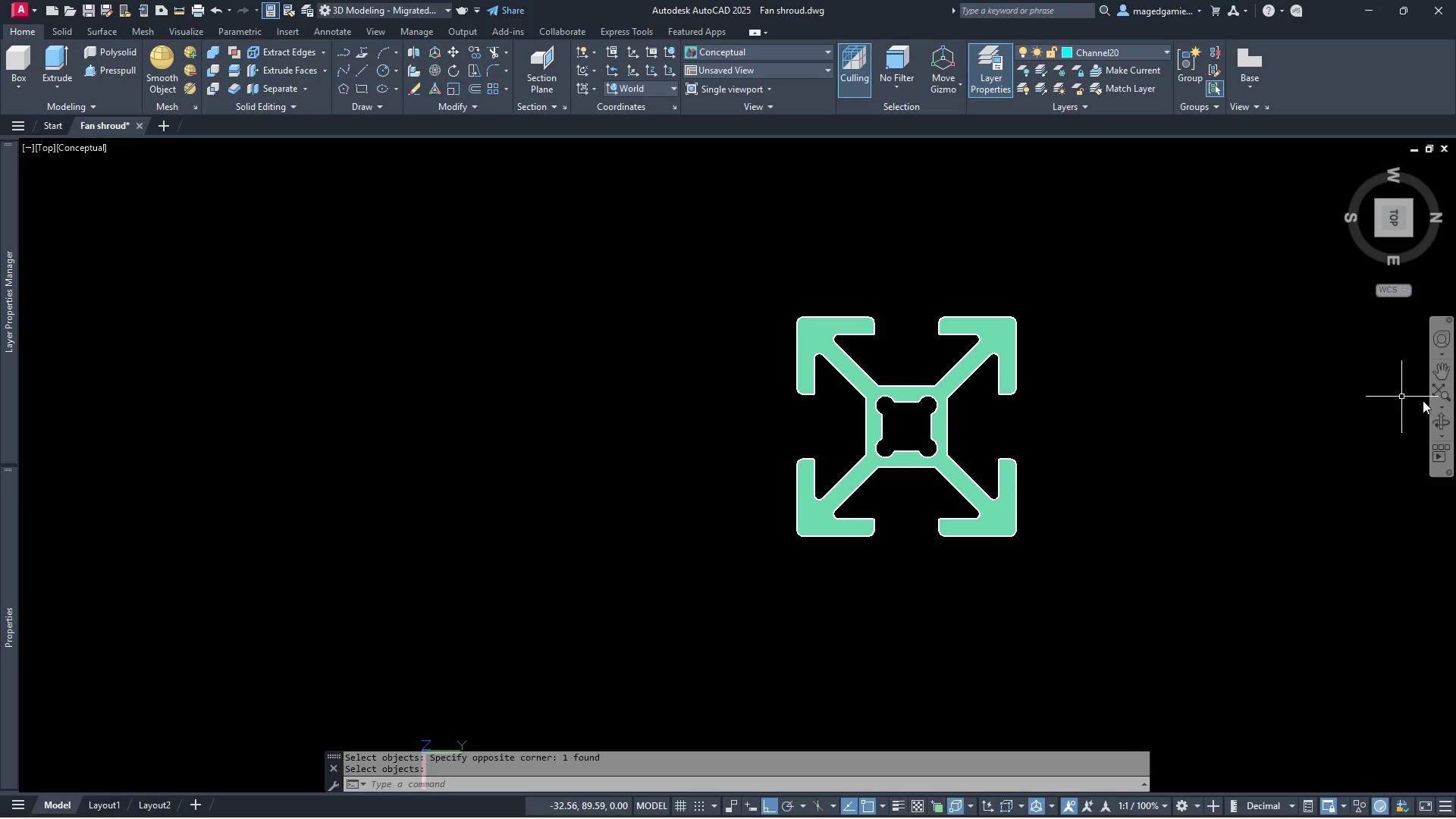 
left_click([1446, 421])
 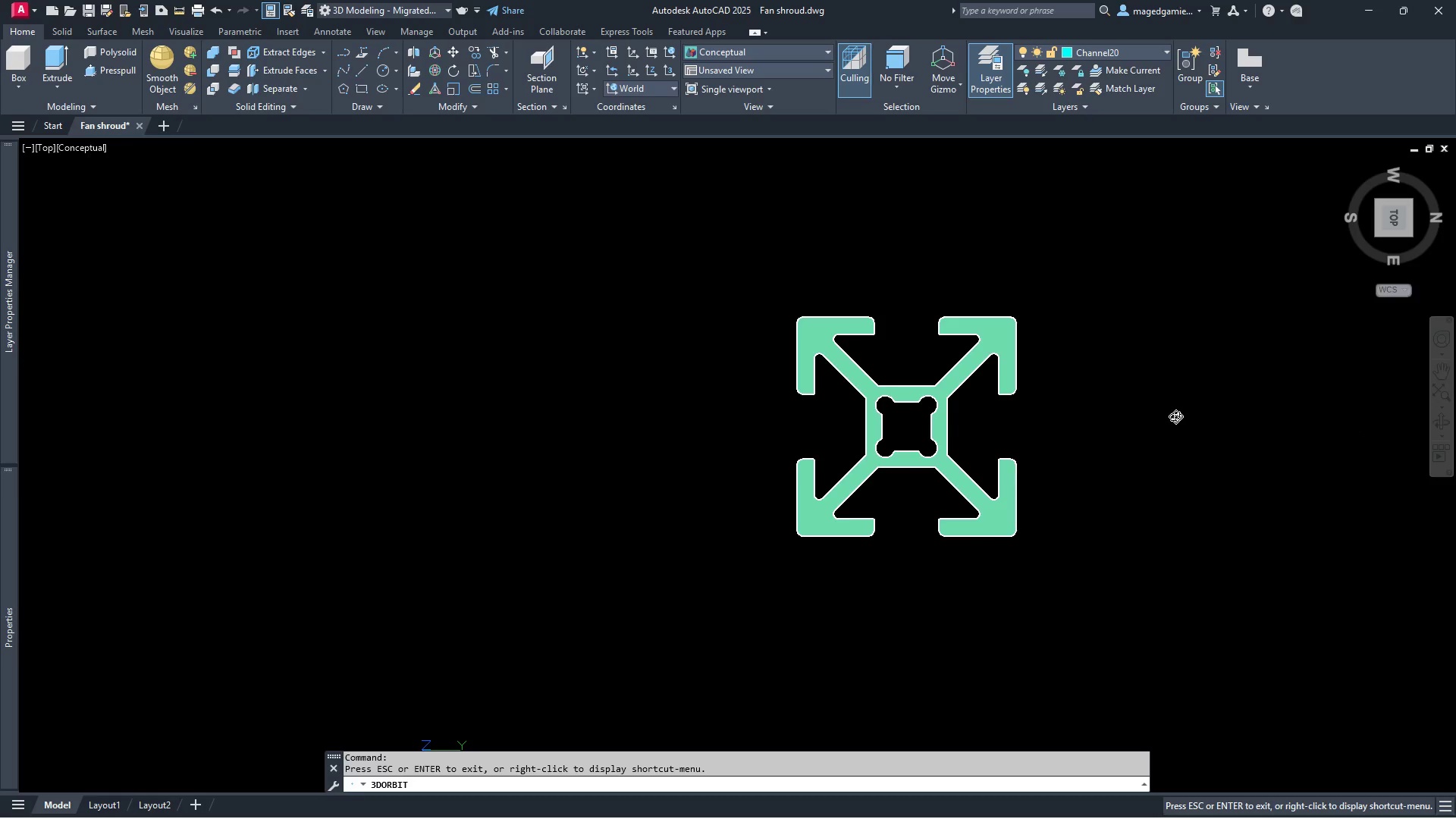 
left_click_drag(start_coordinate=[1169, 416], to_coordinate=[1189, 405])
 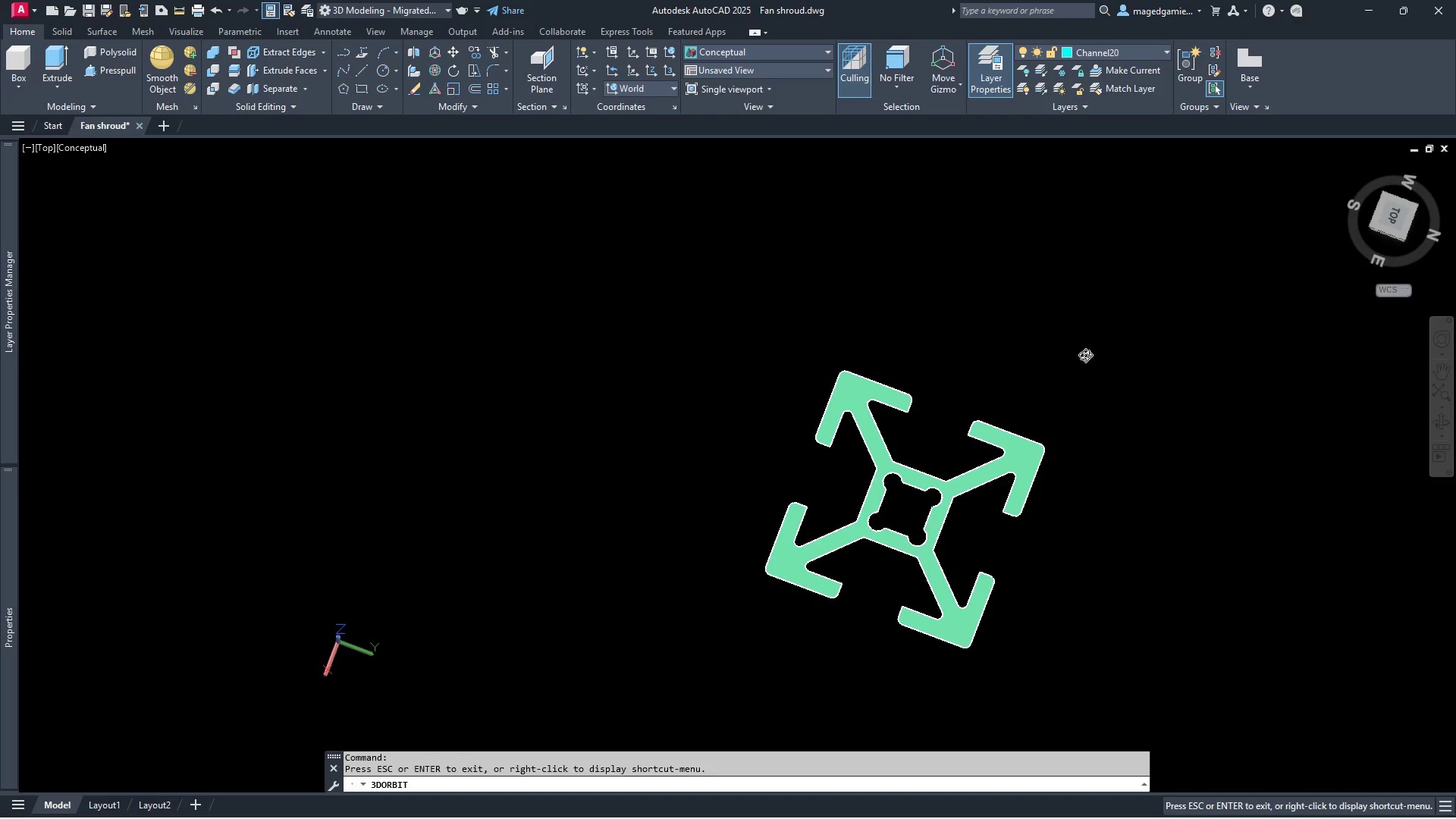 
left_click_drag(start_coordinate=[1050, 333], to_coordinate=[984, 177])
 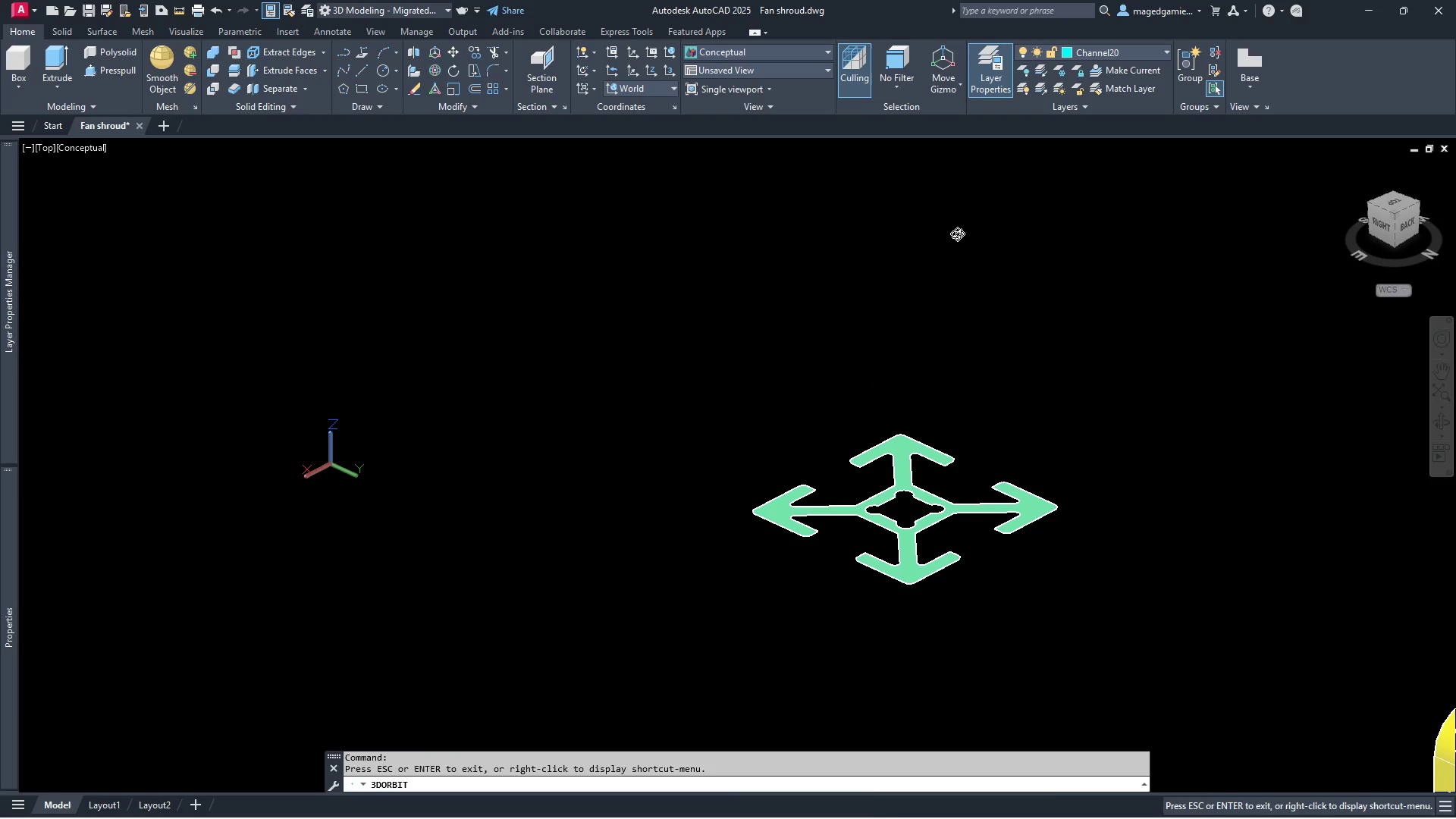 
key(Escape)
 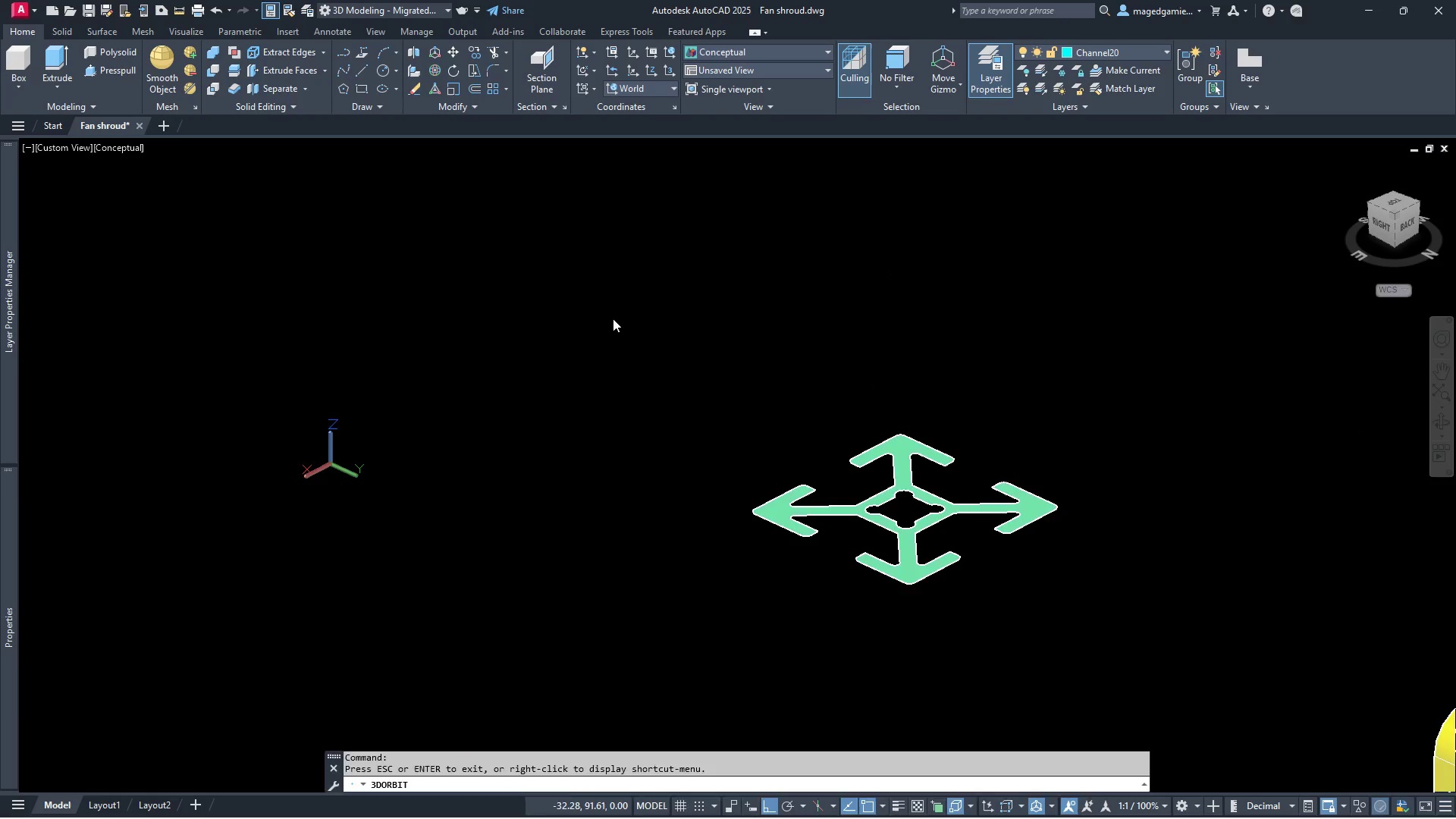 
scroll: coordinate [554, 336], scroll_direction: down, amount: 4.0
 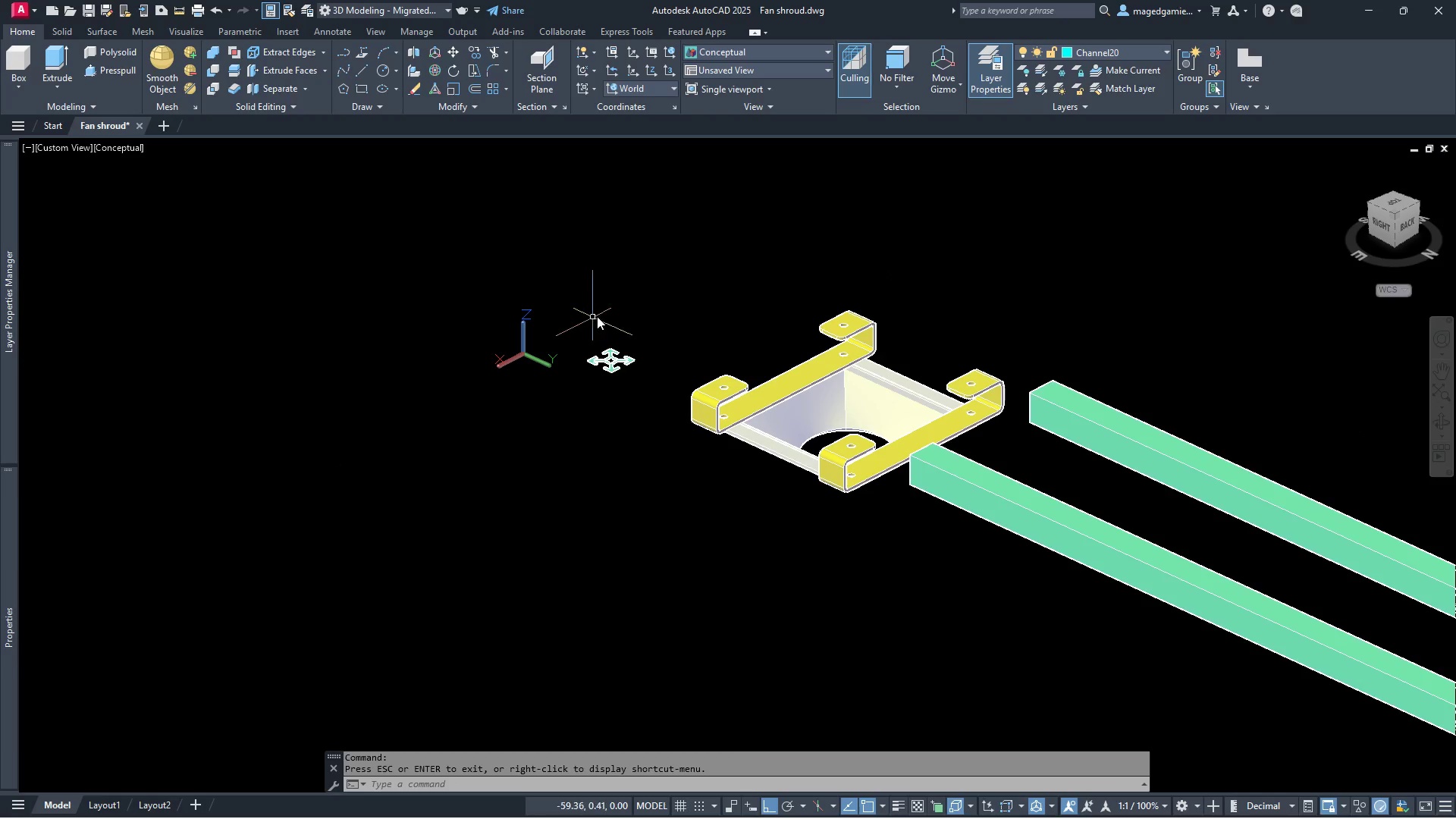 
key(Escape)
 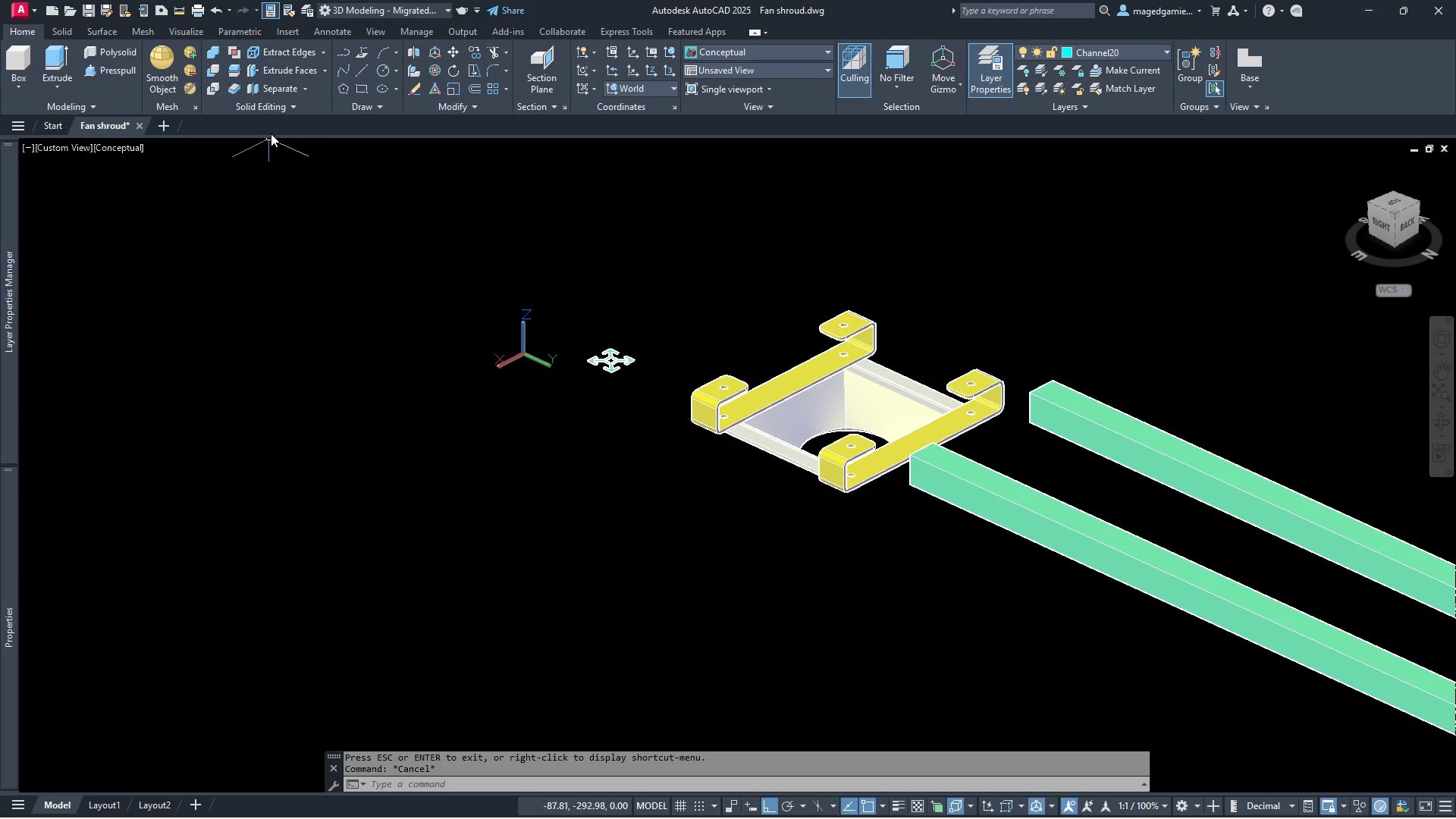 
wait(5.55)
 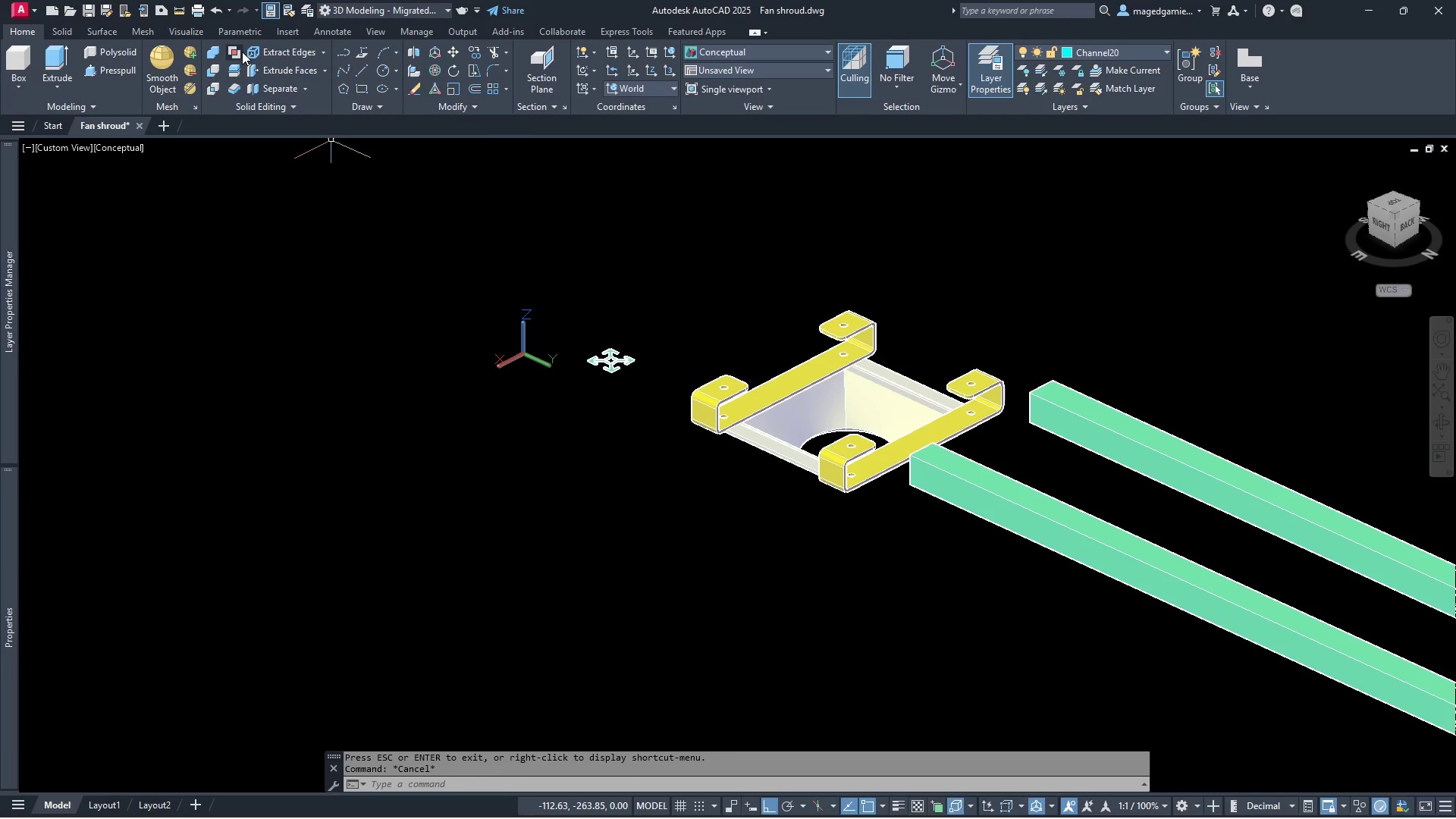 
left_click([53, 58])
 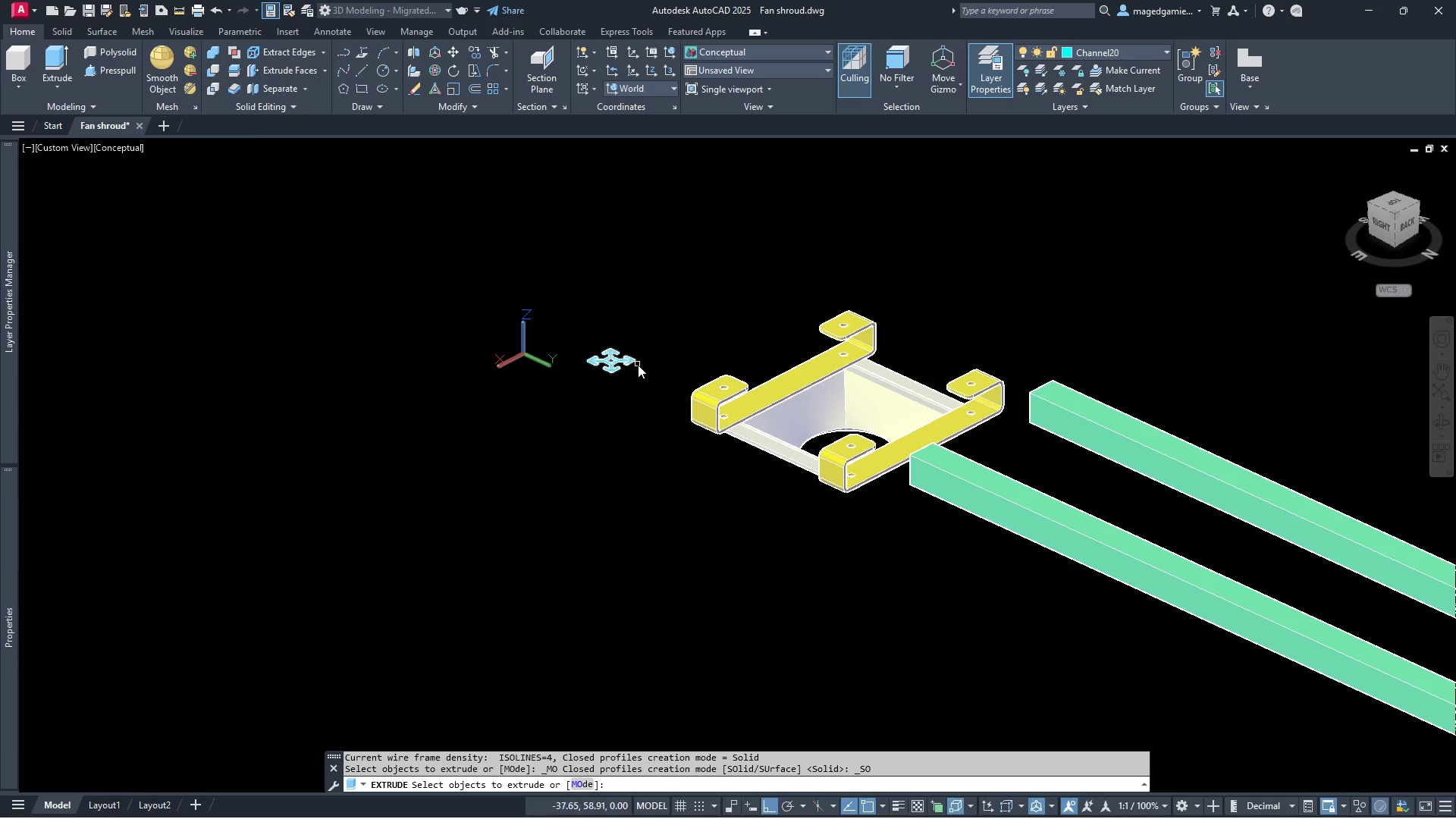 
scroll: coordinate [623, 347], scroll_direction: up, amount: 4.0
 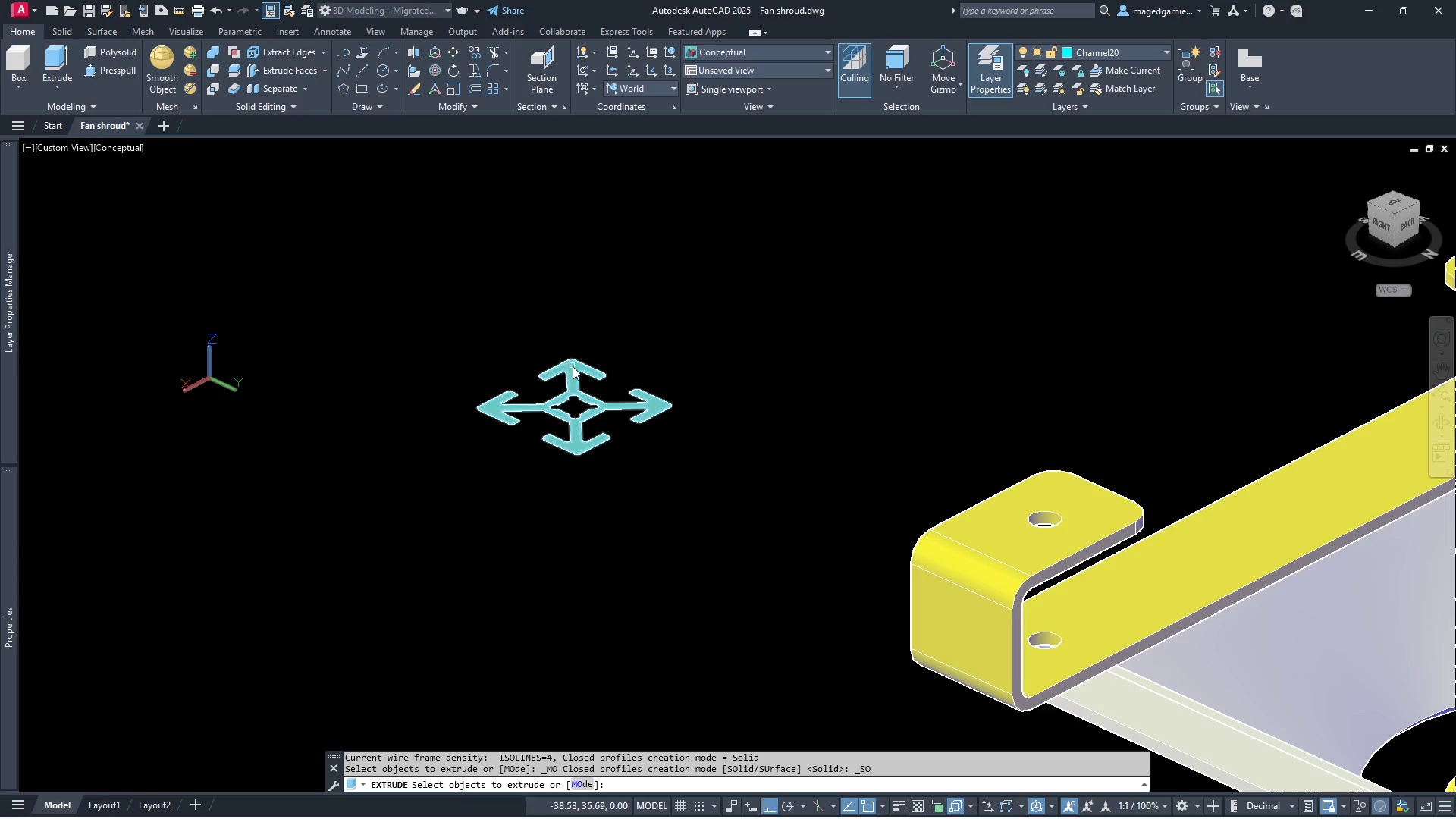 
left_click([575, 369])
 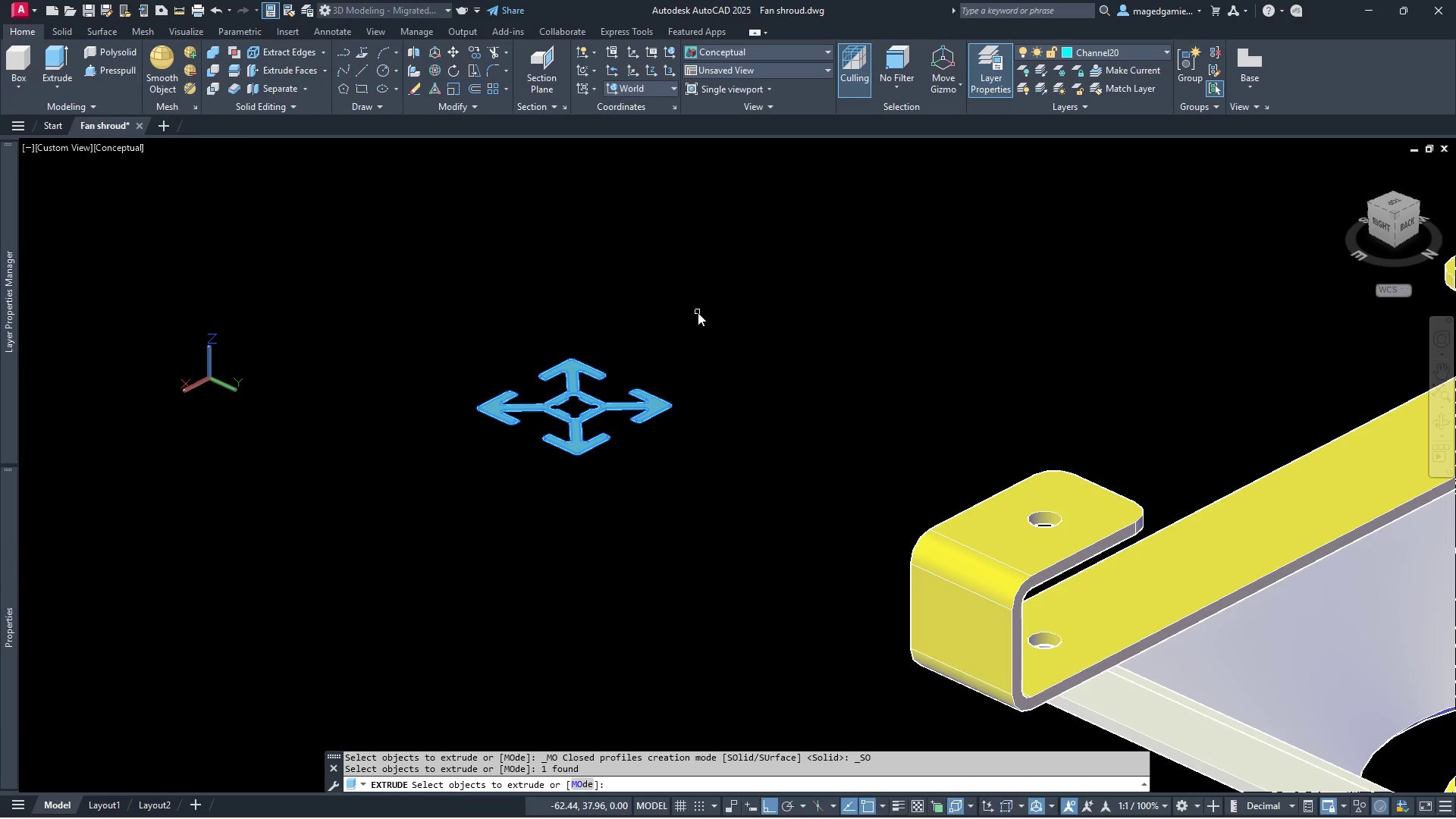 
right_click([698, 312])
 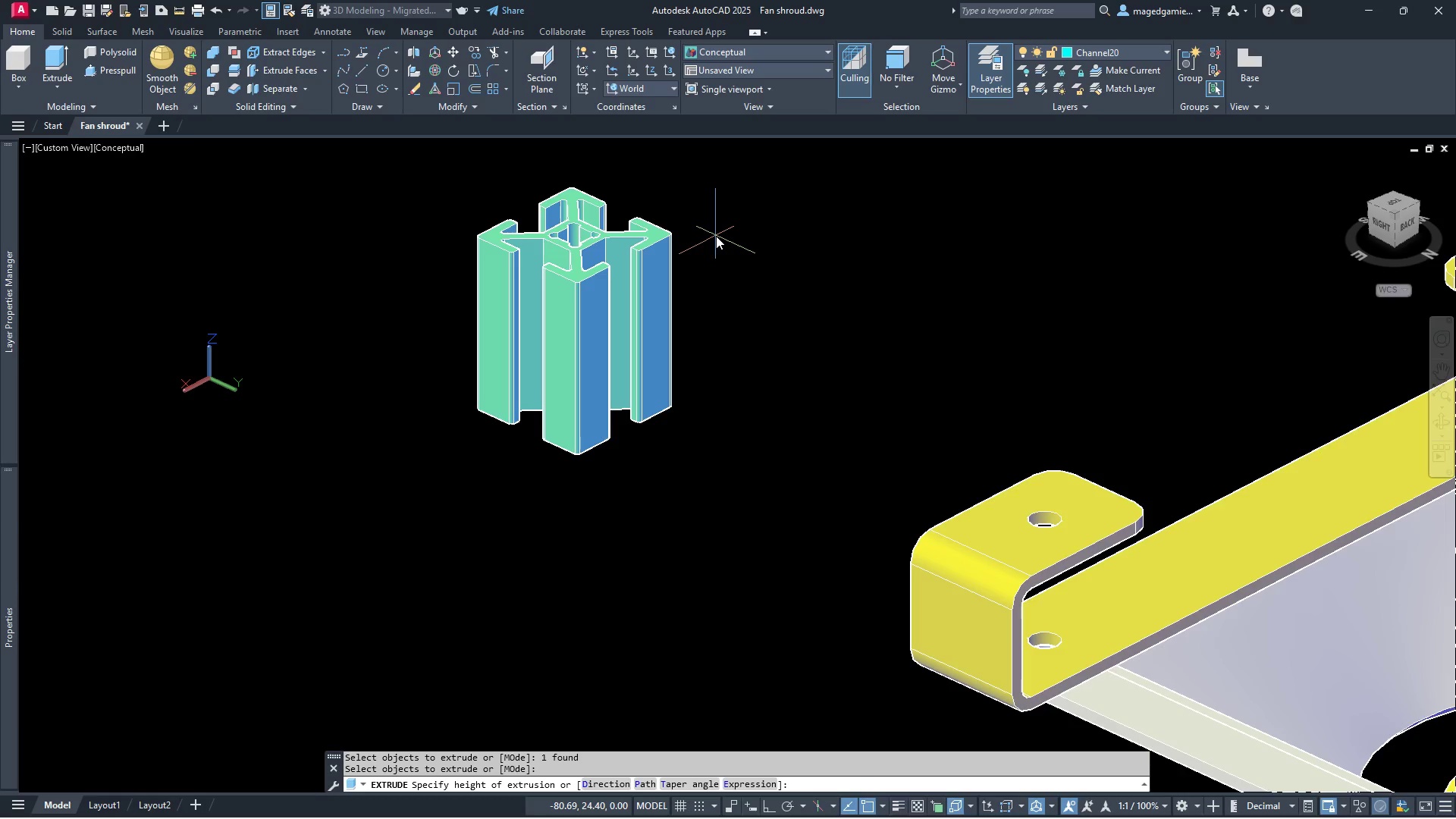 
type(300)
 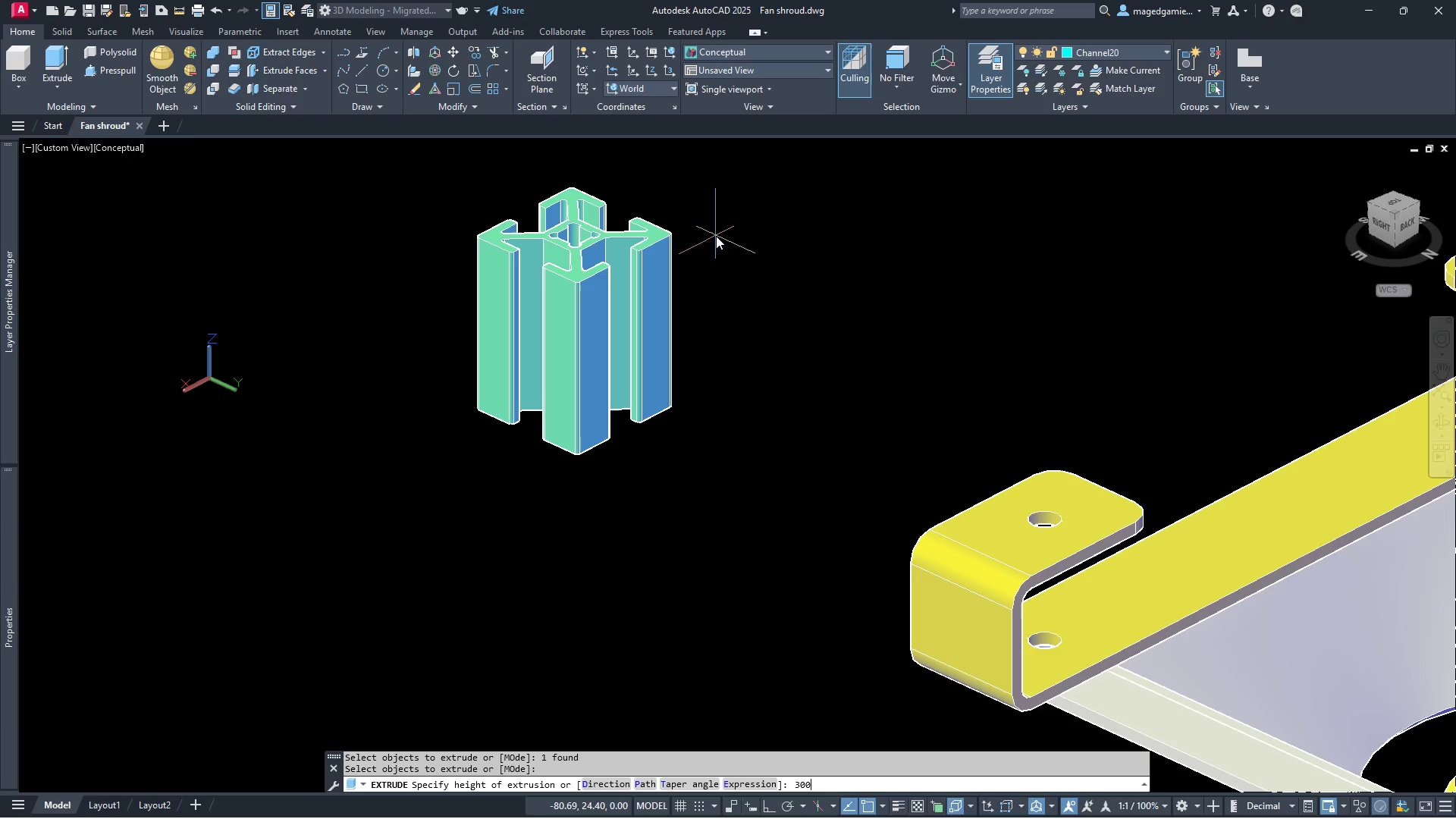 
key(Enter)
 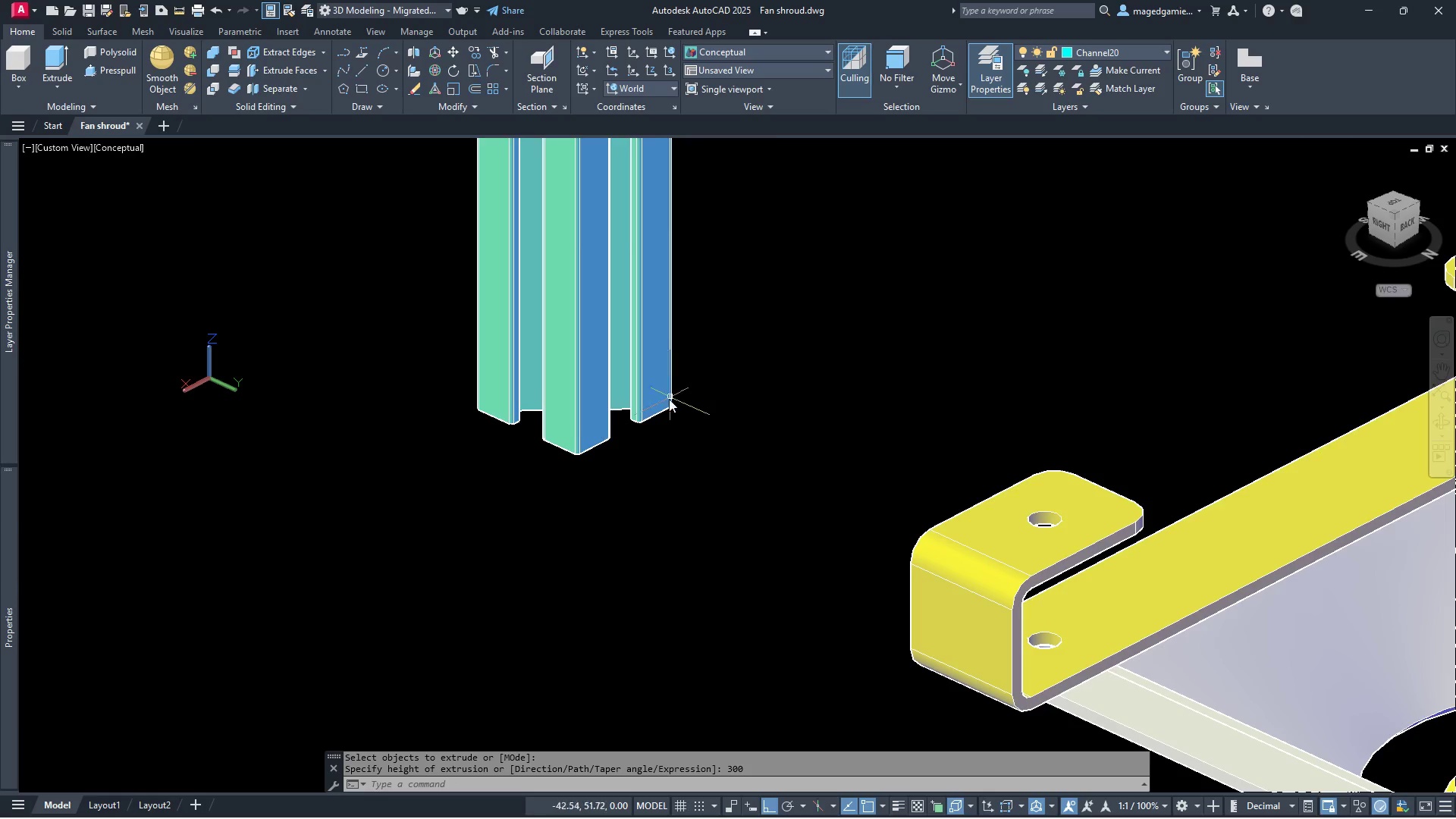 
scroll: coordinate [669, 403], scroll_direction: down, amount: 2.0
 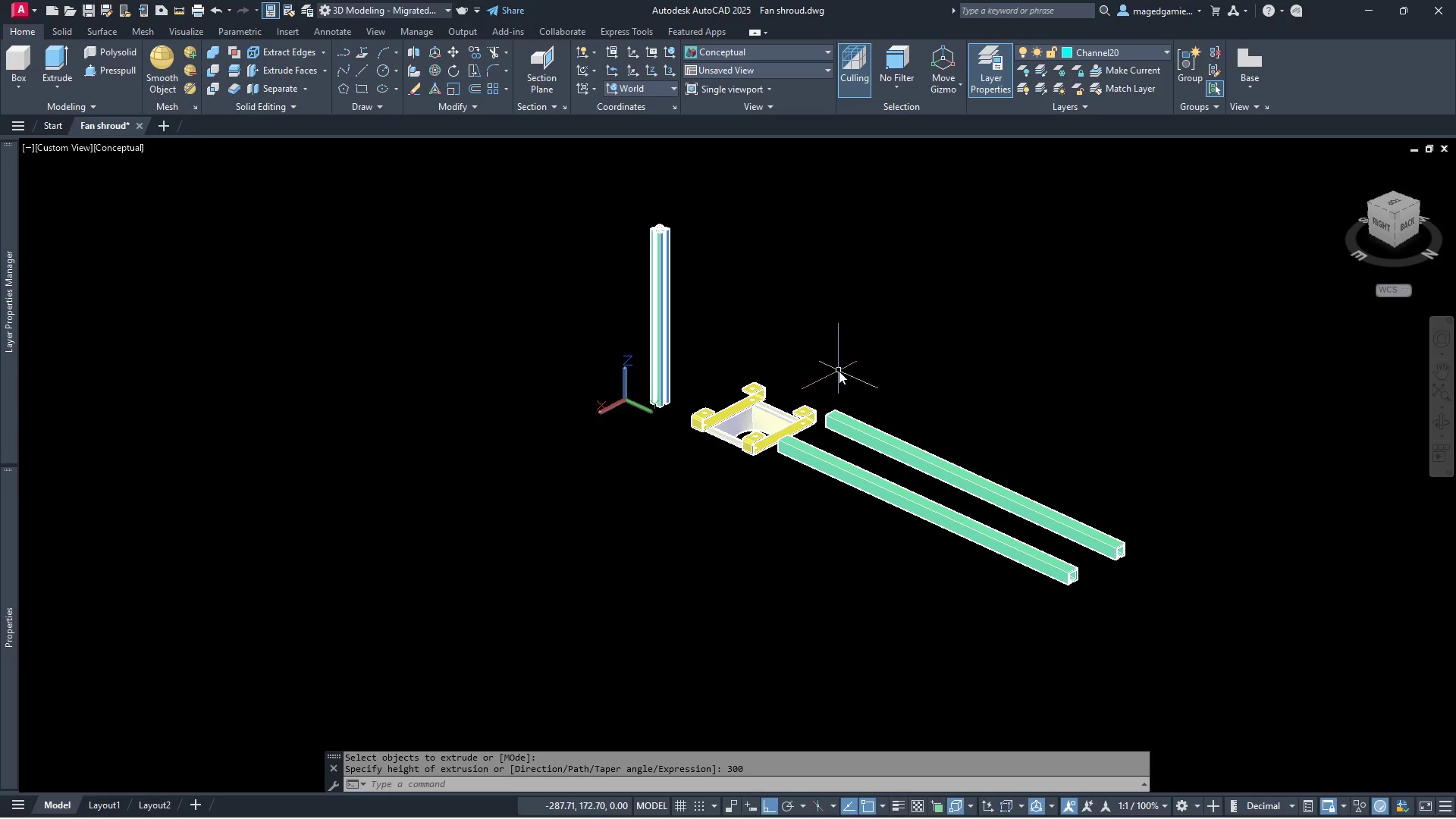 
scroll: coordinate [817, 396], scroll_direction: up, amount: 2.0
 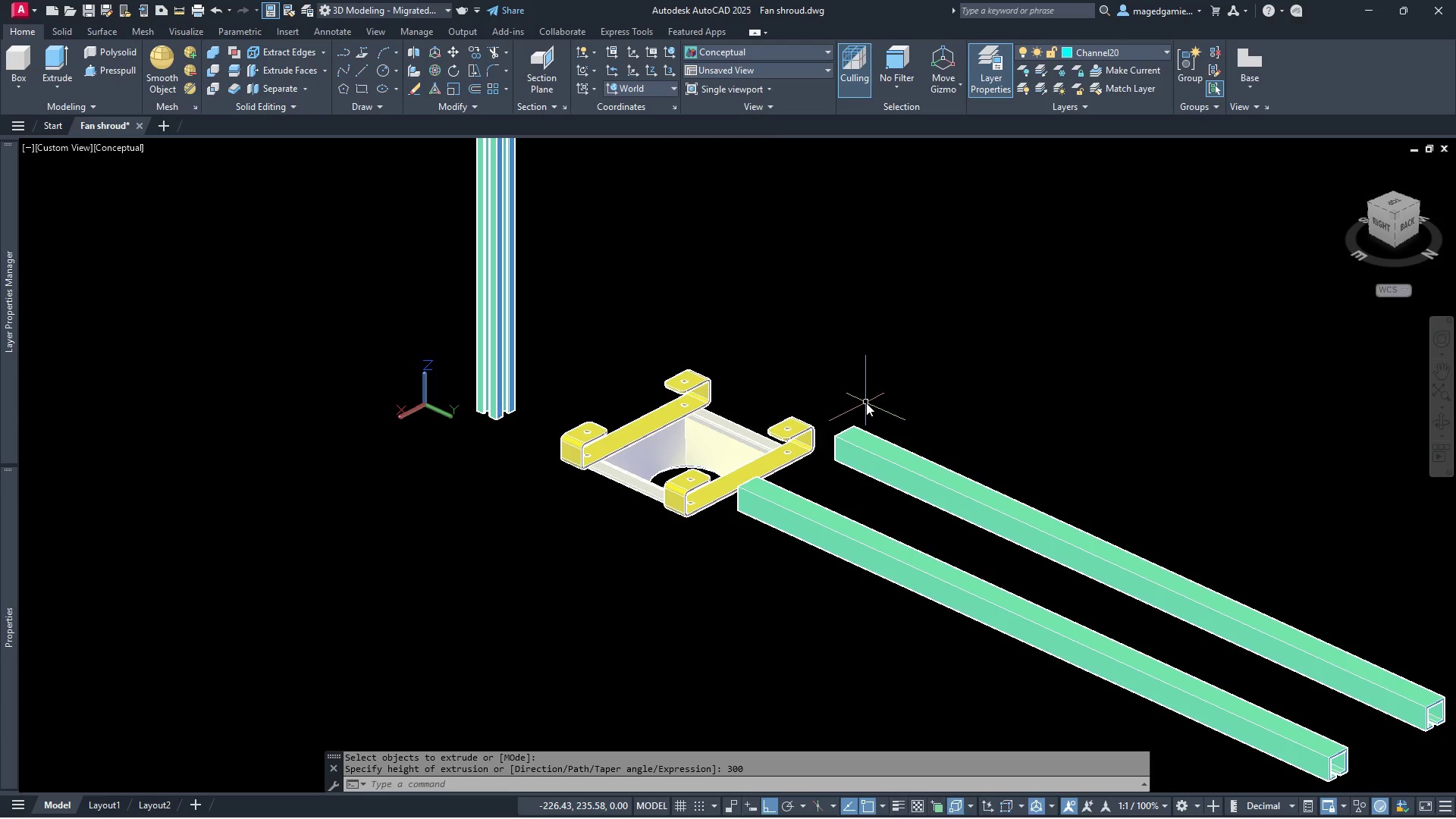 
wait(5.38)
 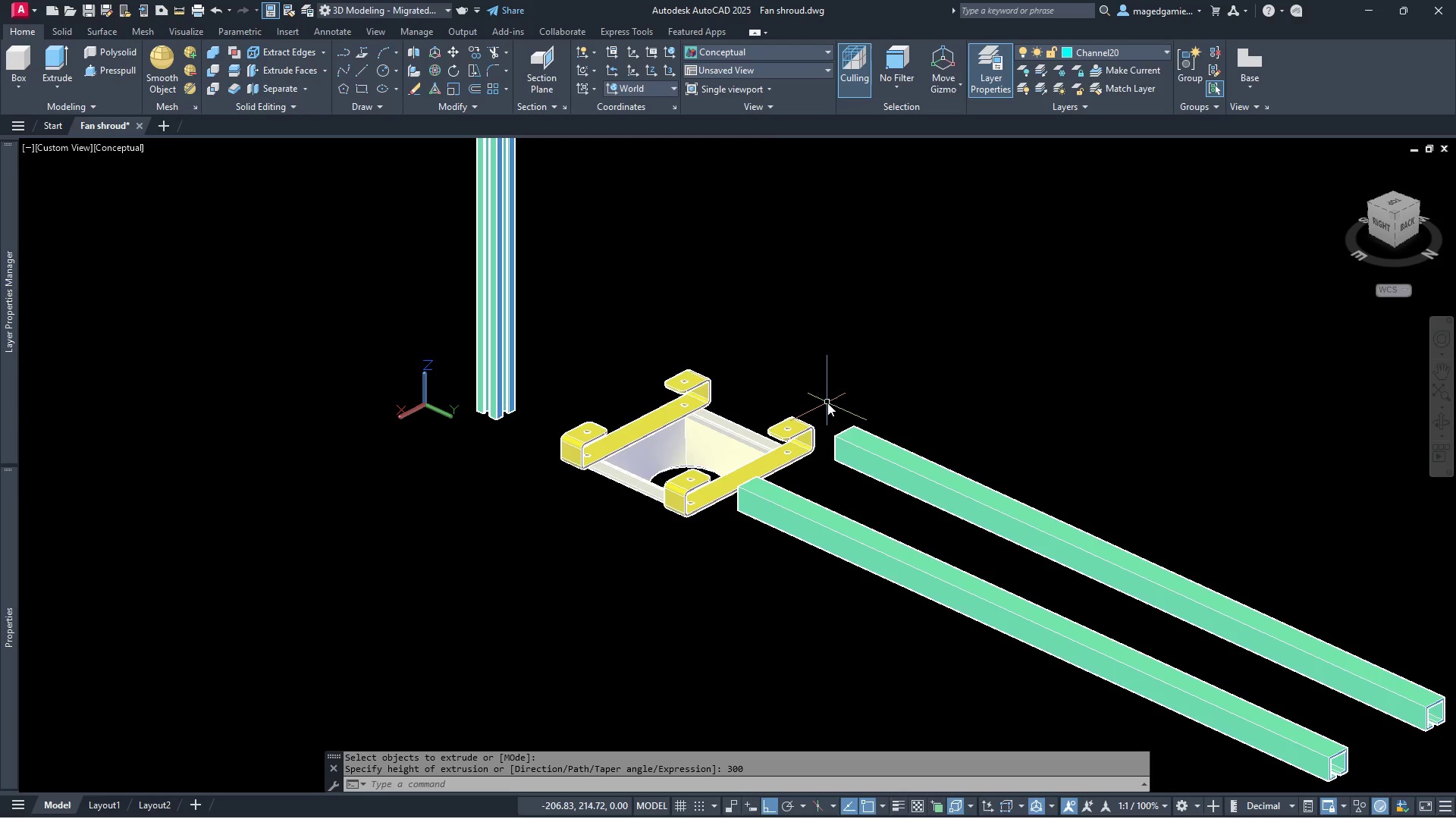 
left_click([1443, 423])
 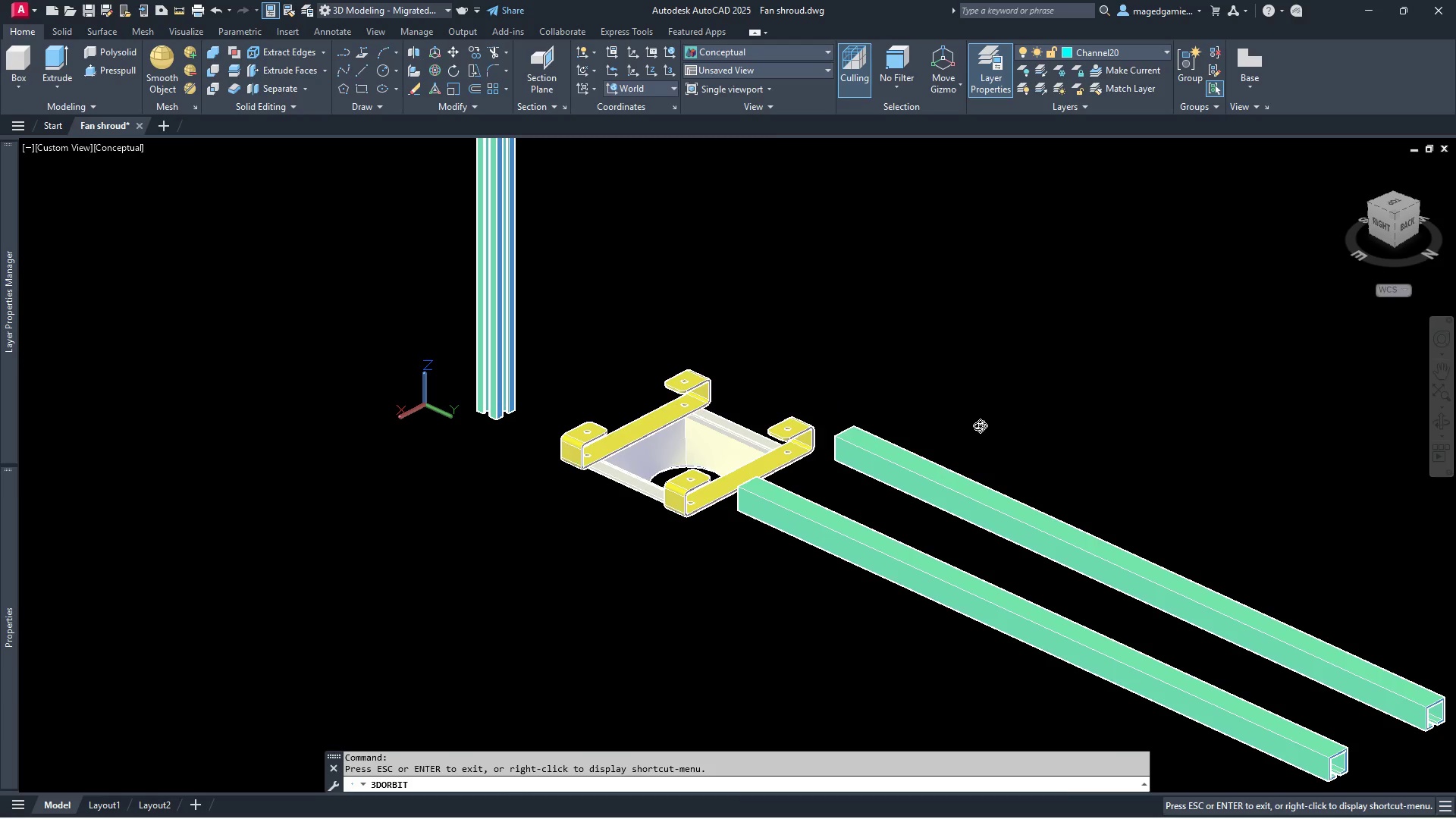 
left_click_drag(start_coordinate=[969, 425], to_coordinate=[1271, 396])
 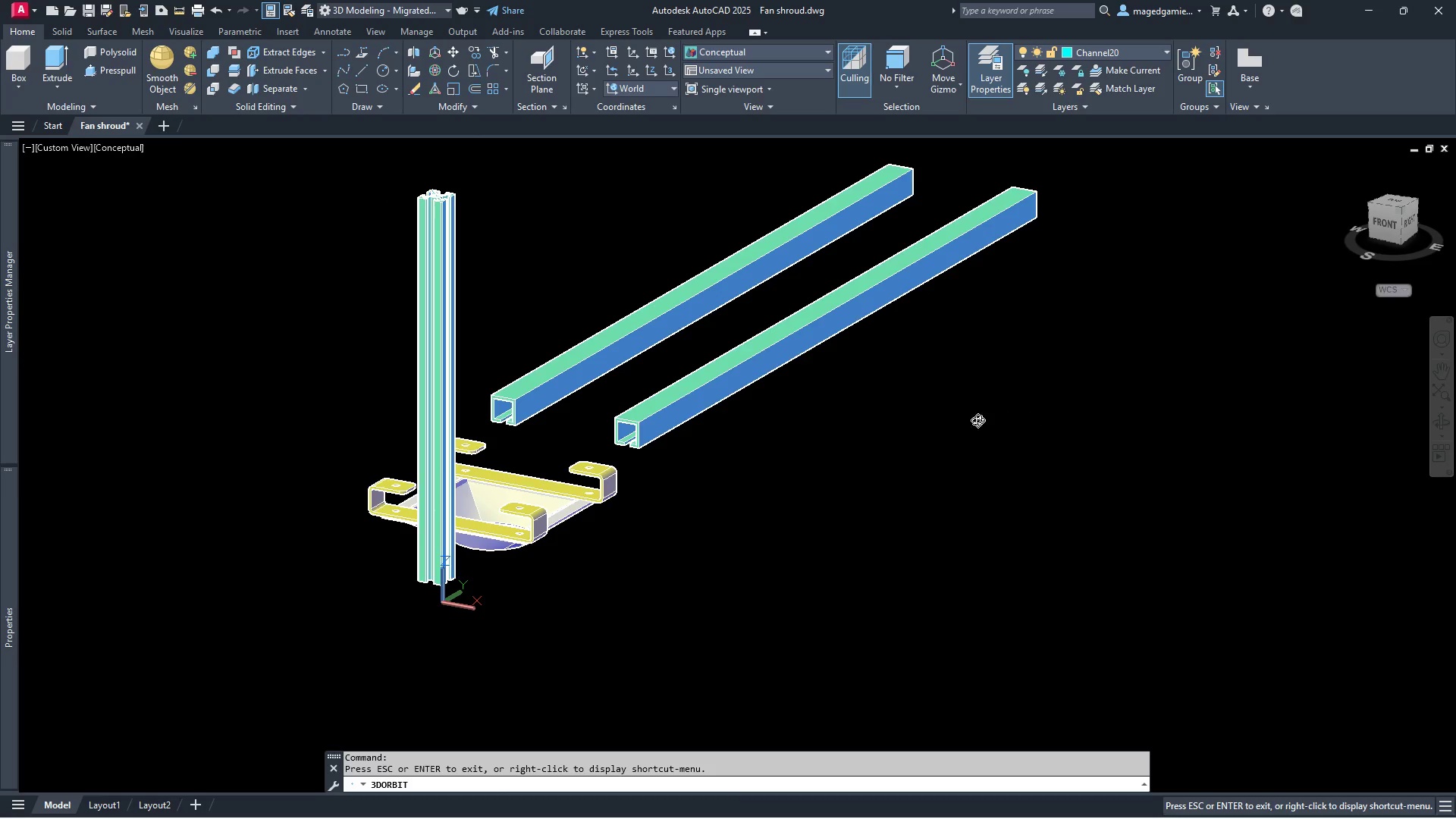 
right_click([964, 416])
 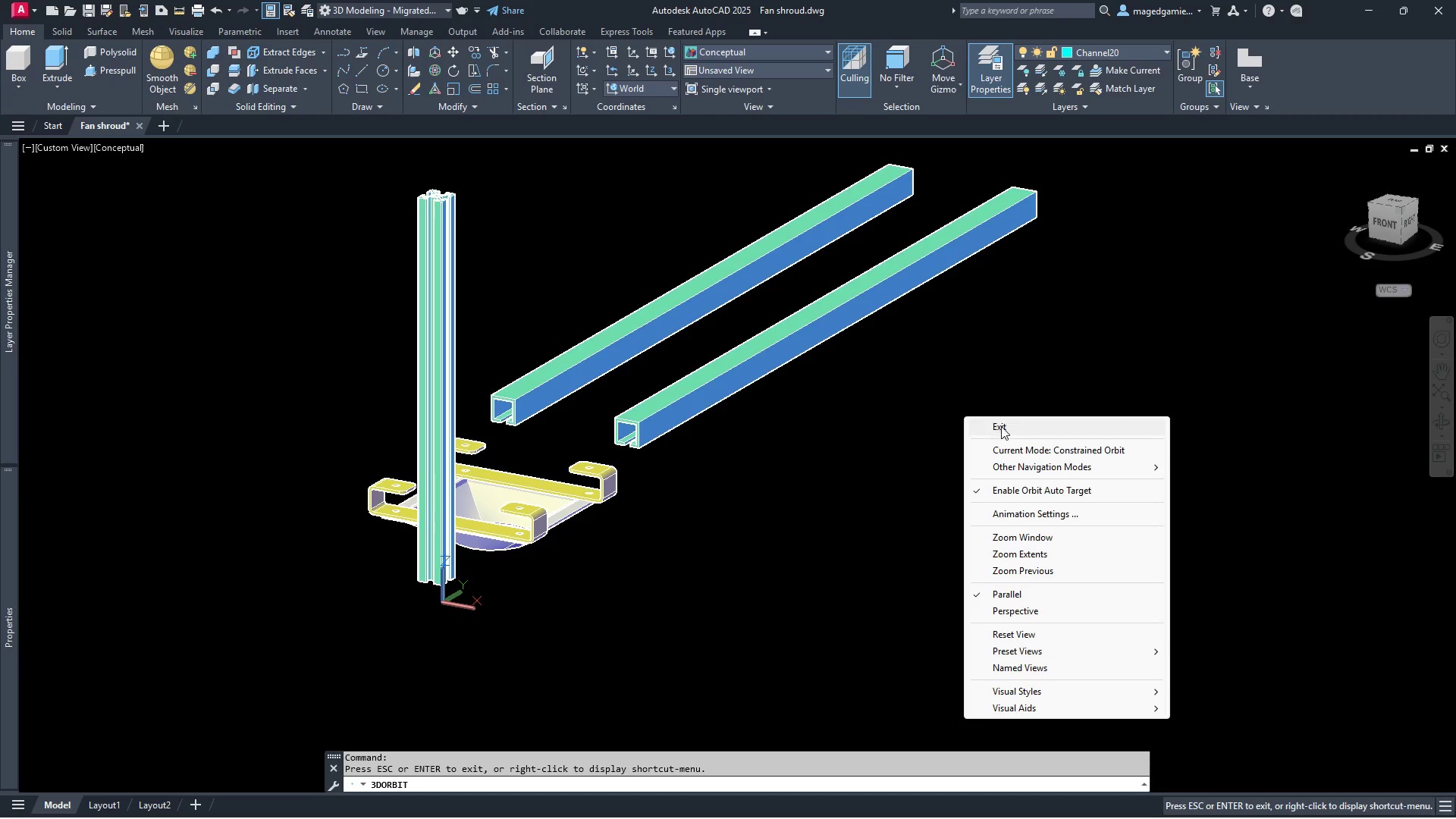 
left_click([1003, 426])
 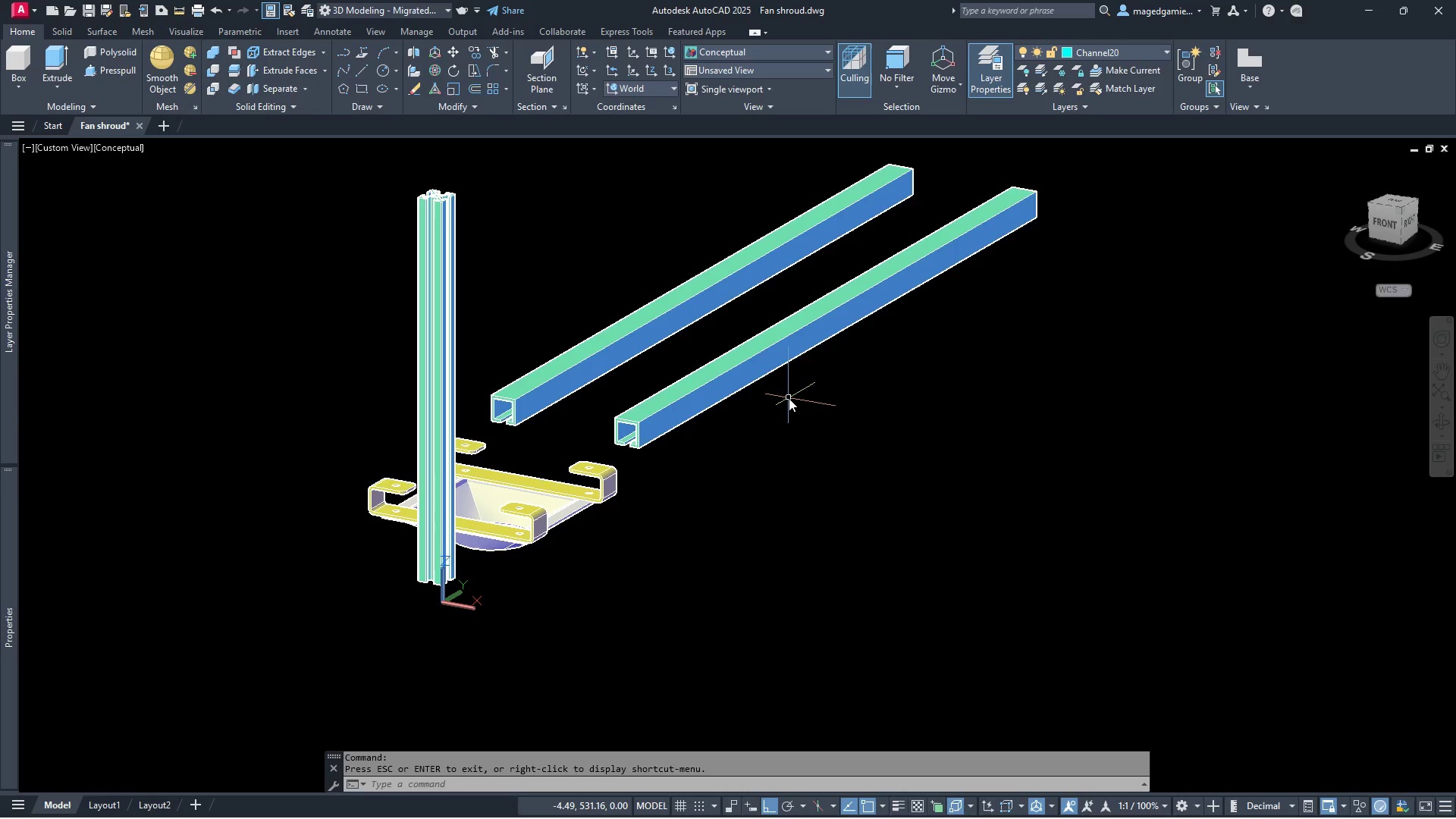 
left_click([789, 398])
 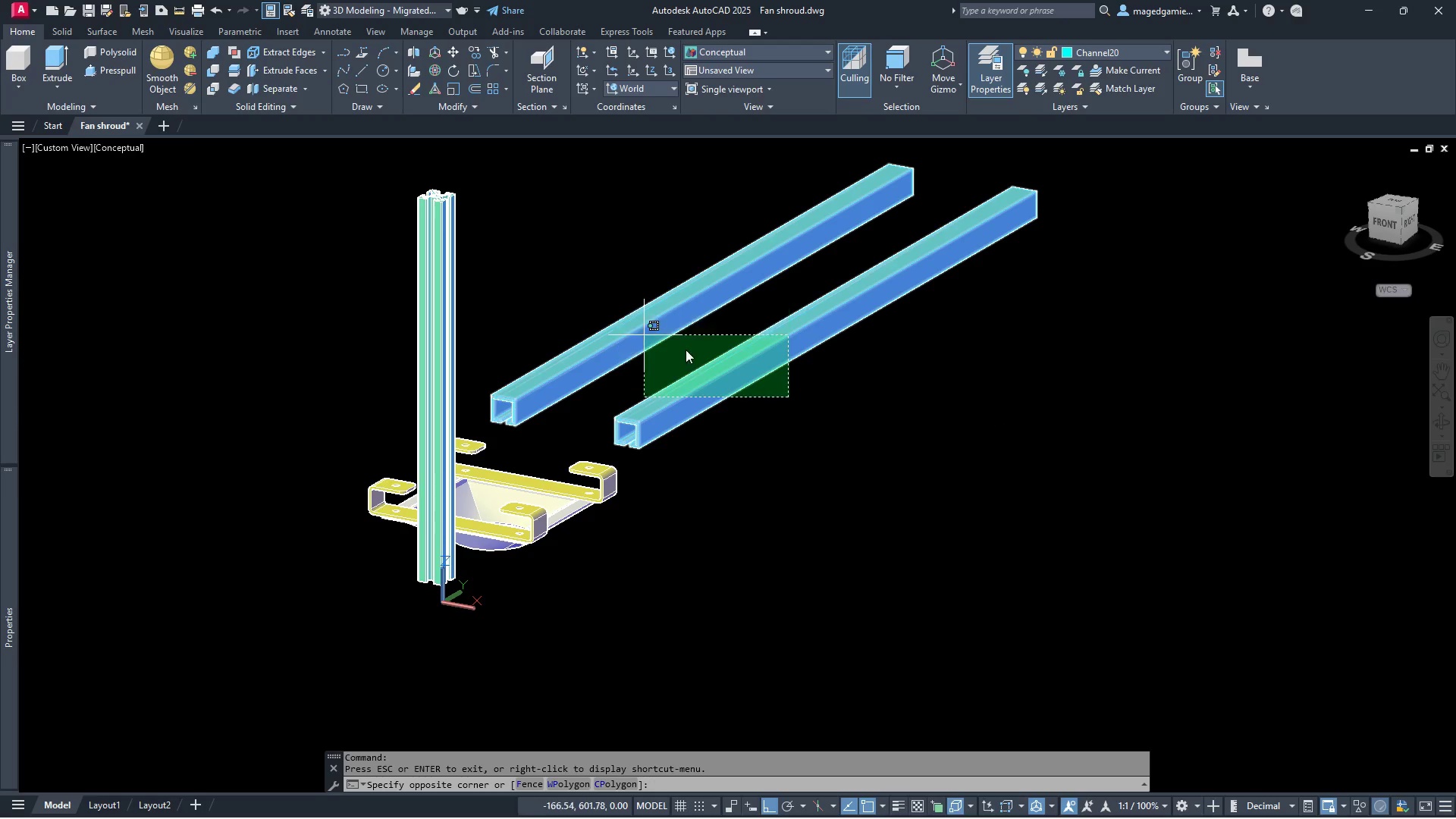 
key(Escape)
 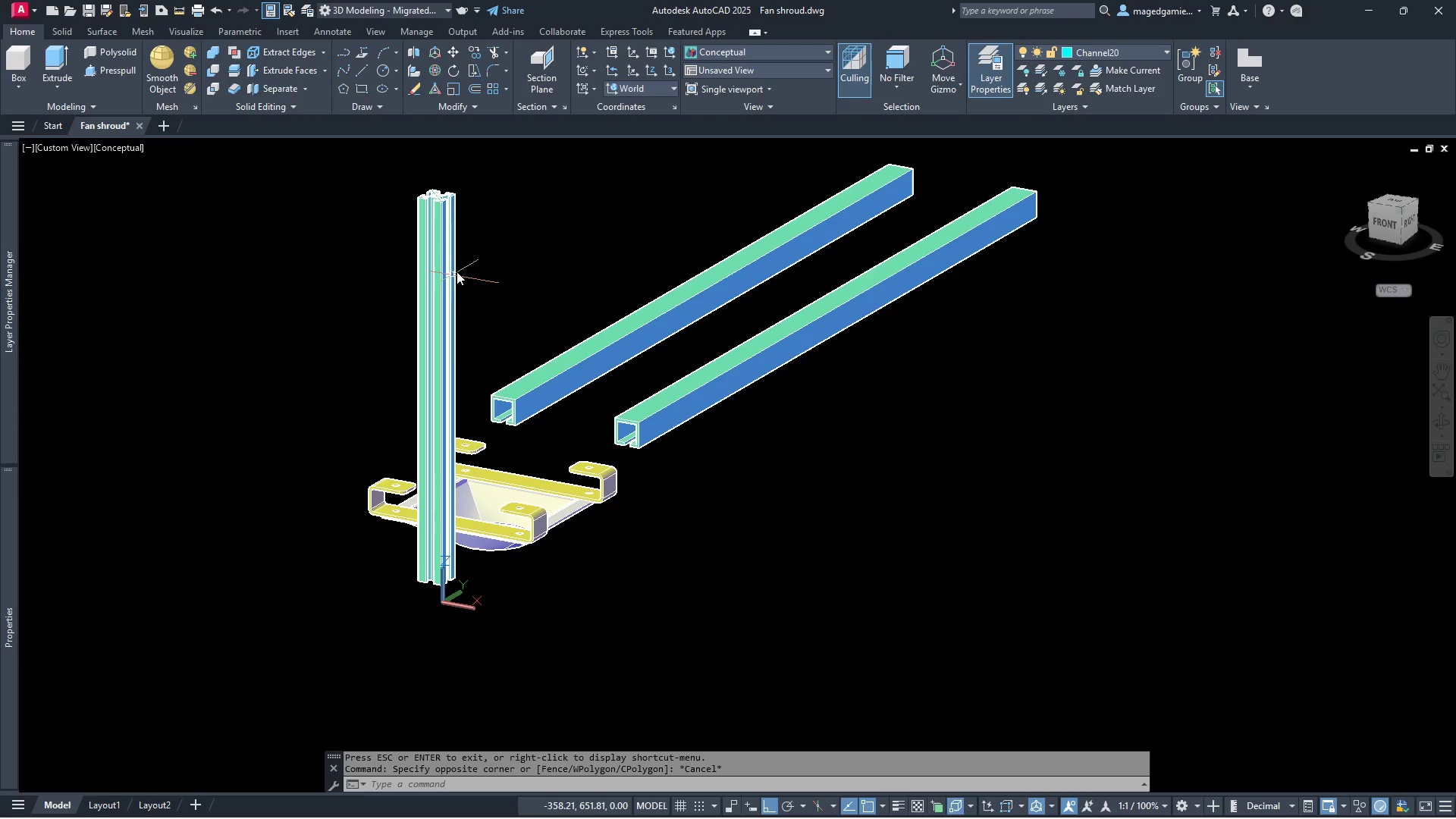 
left_click_drag(start_coordinate=[486, 287], to_coordinate=[469, 278])
 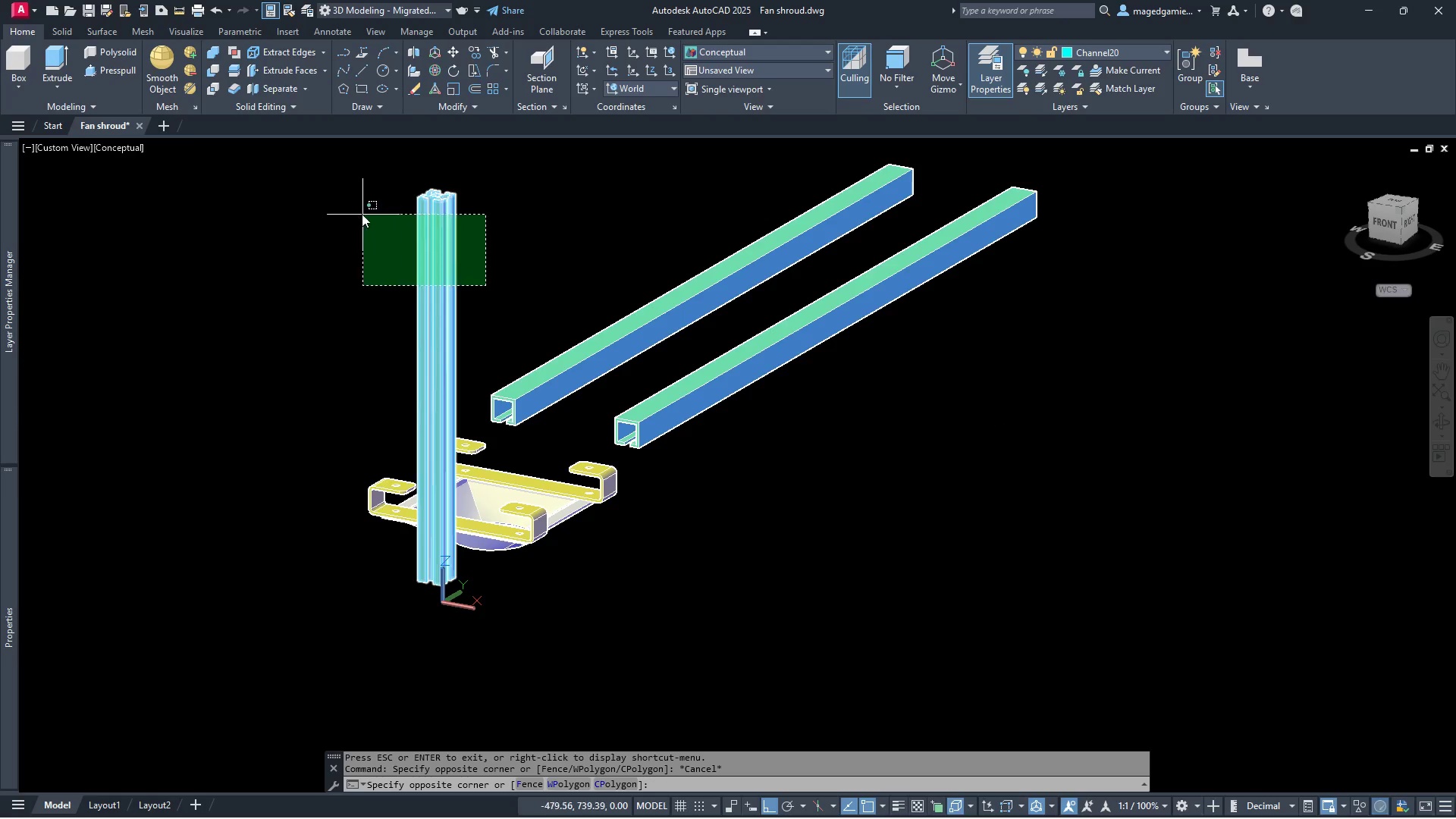 
left_click([360, 214])
 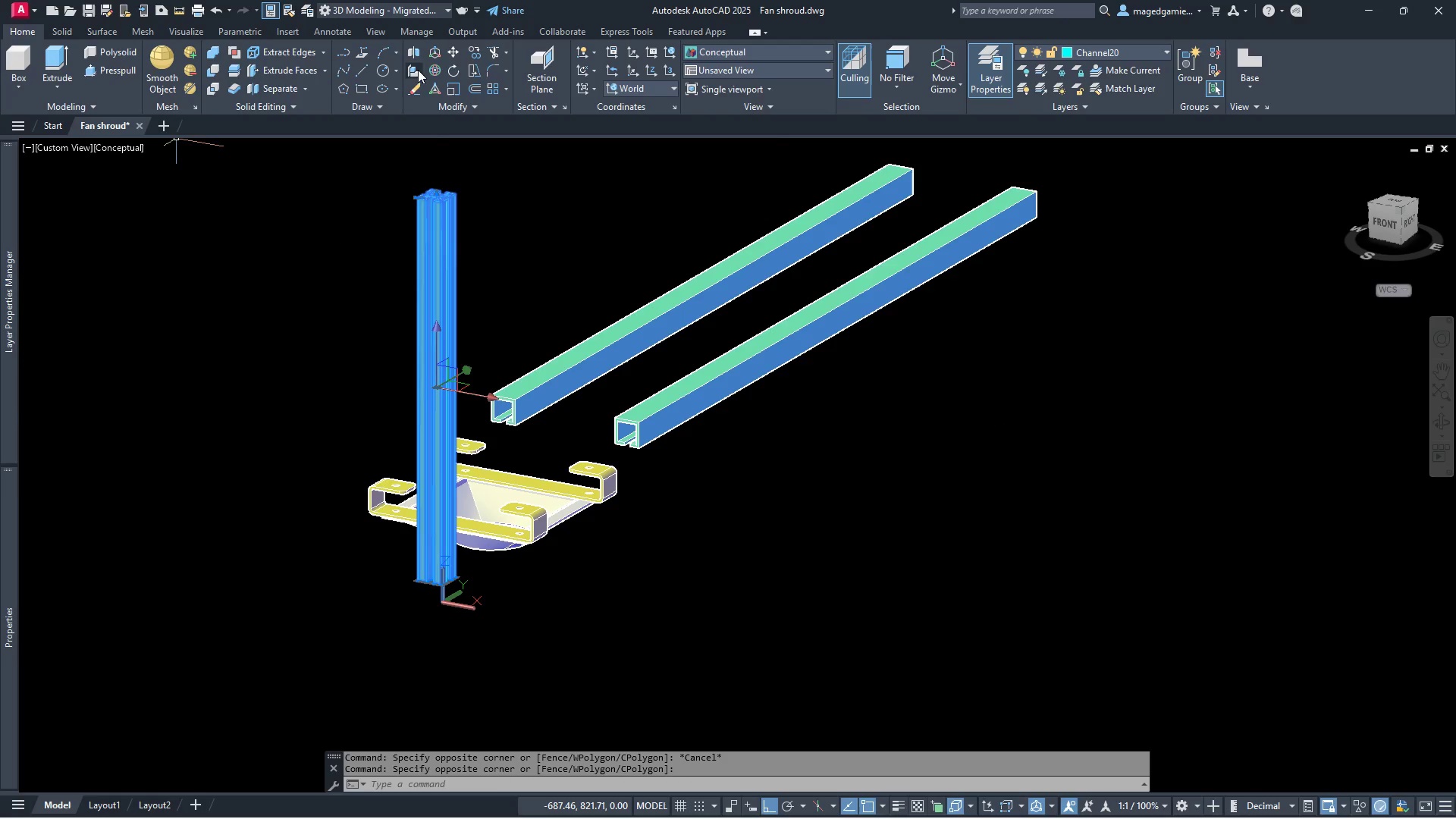 
left_click([436, 68])
 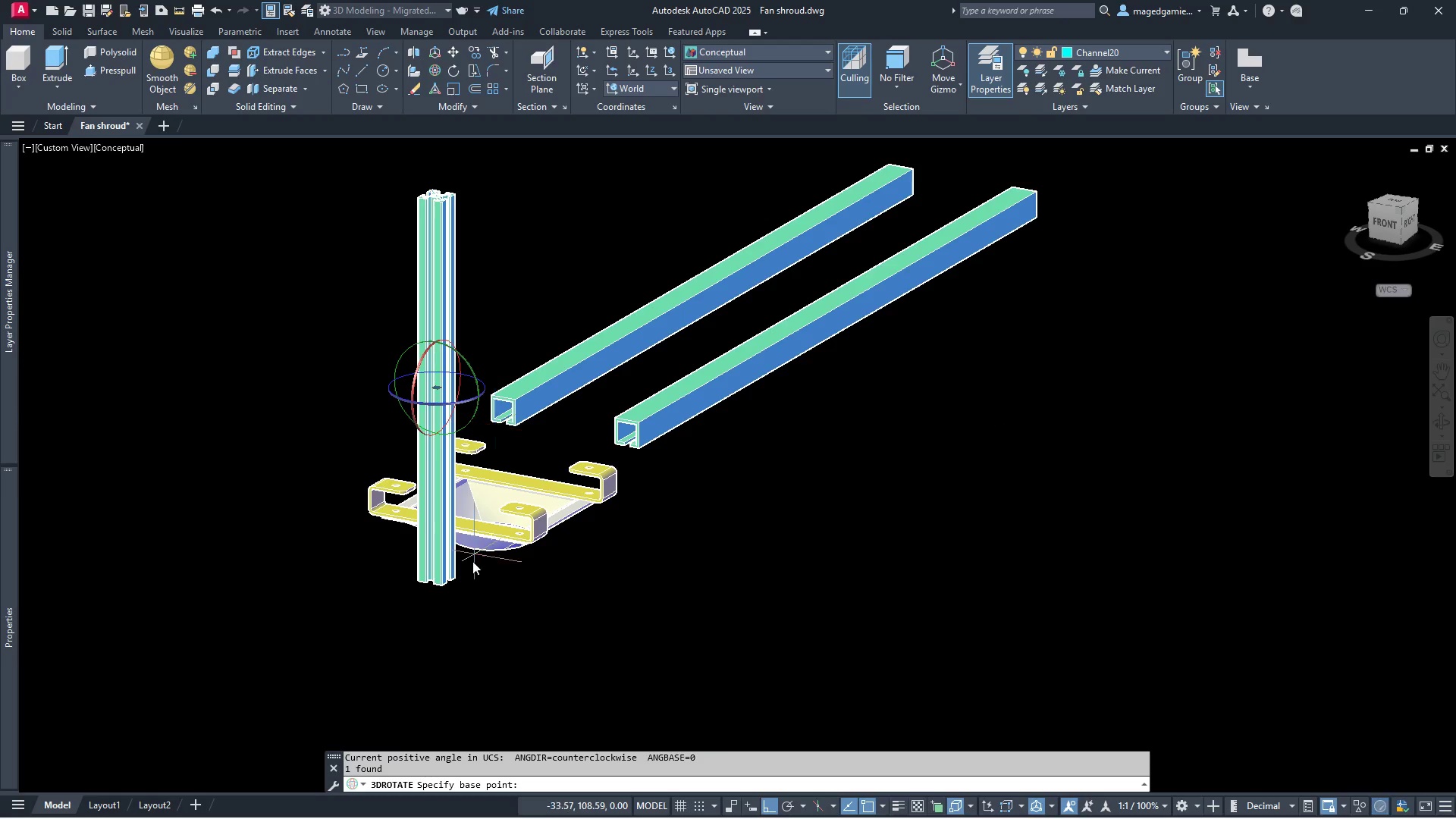 
scroll: coordinate [468, 585], scroll_direction: up, amount: 5.0
 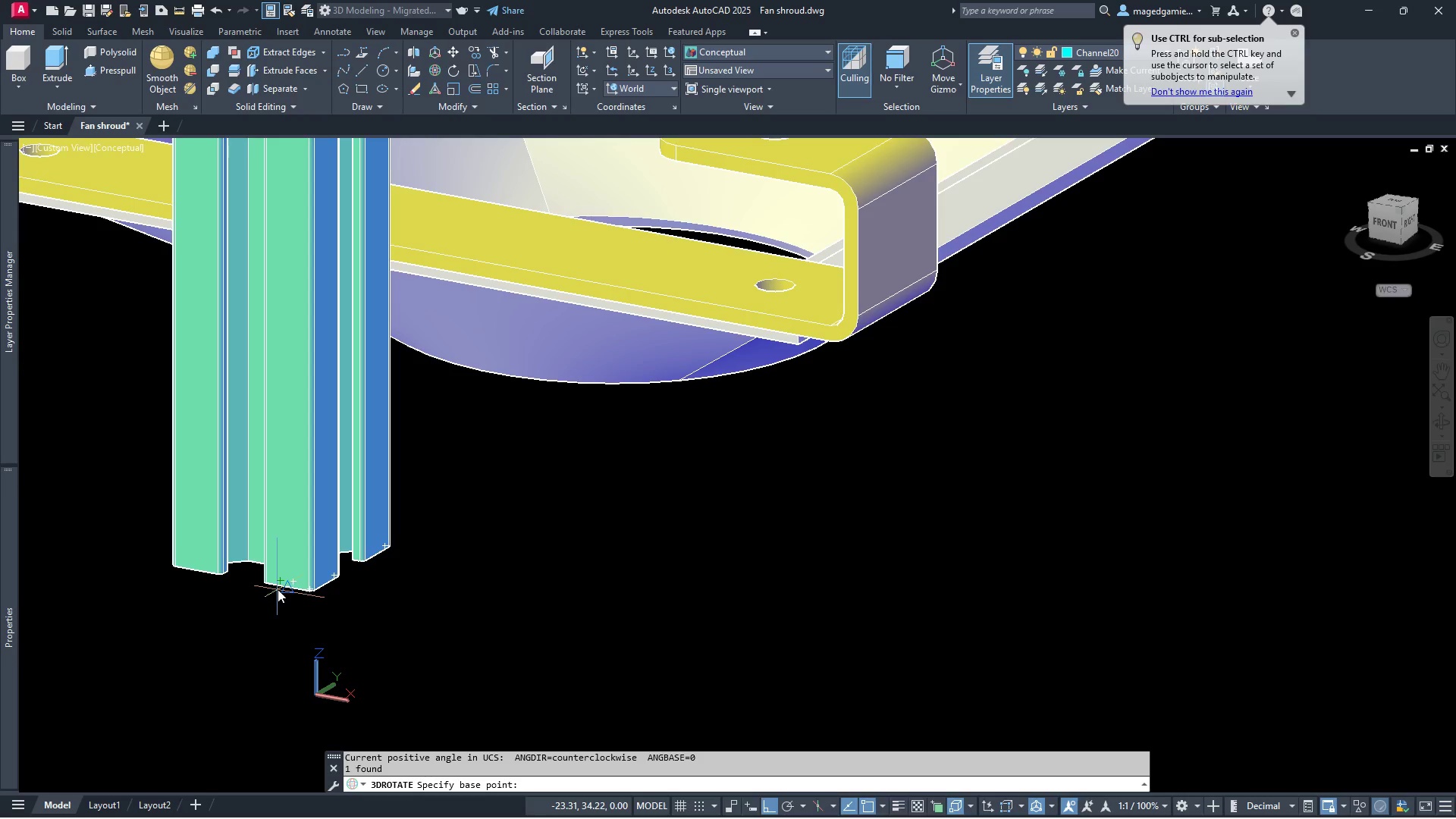 
left_click([284, 587])
 